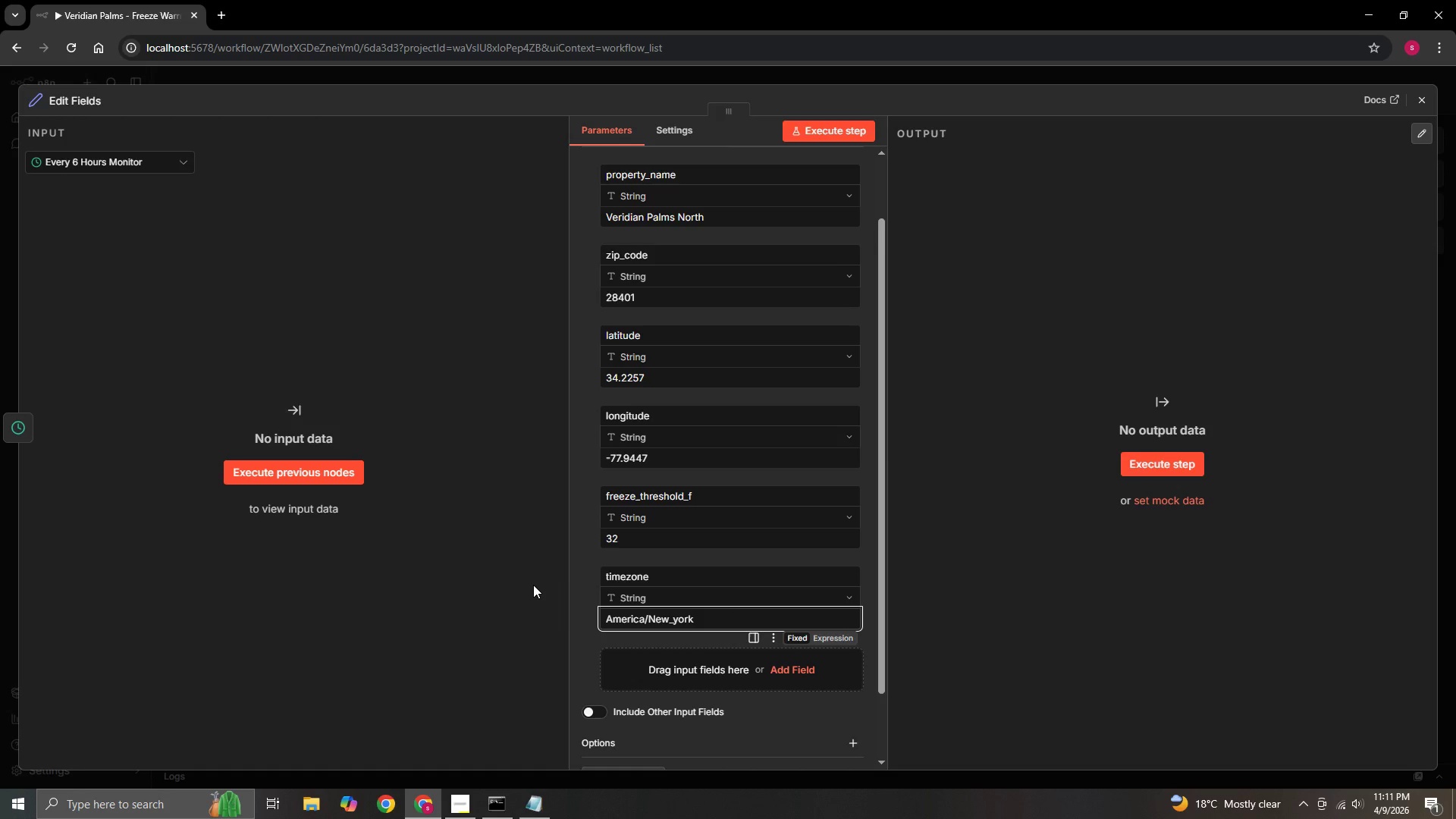 
key(Backspace)
 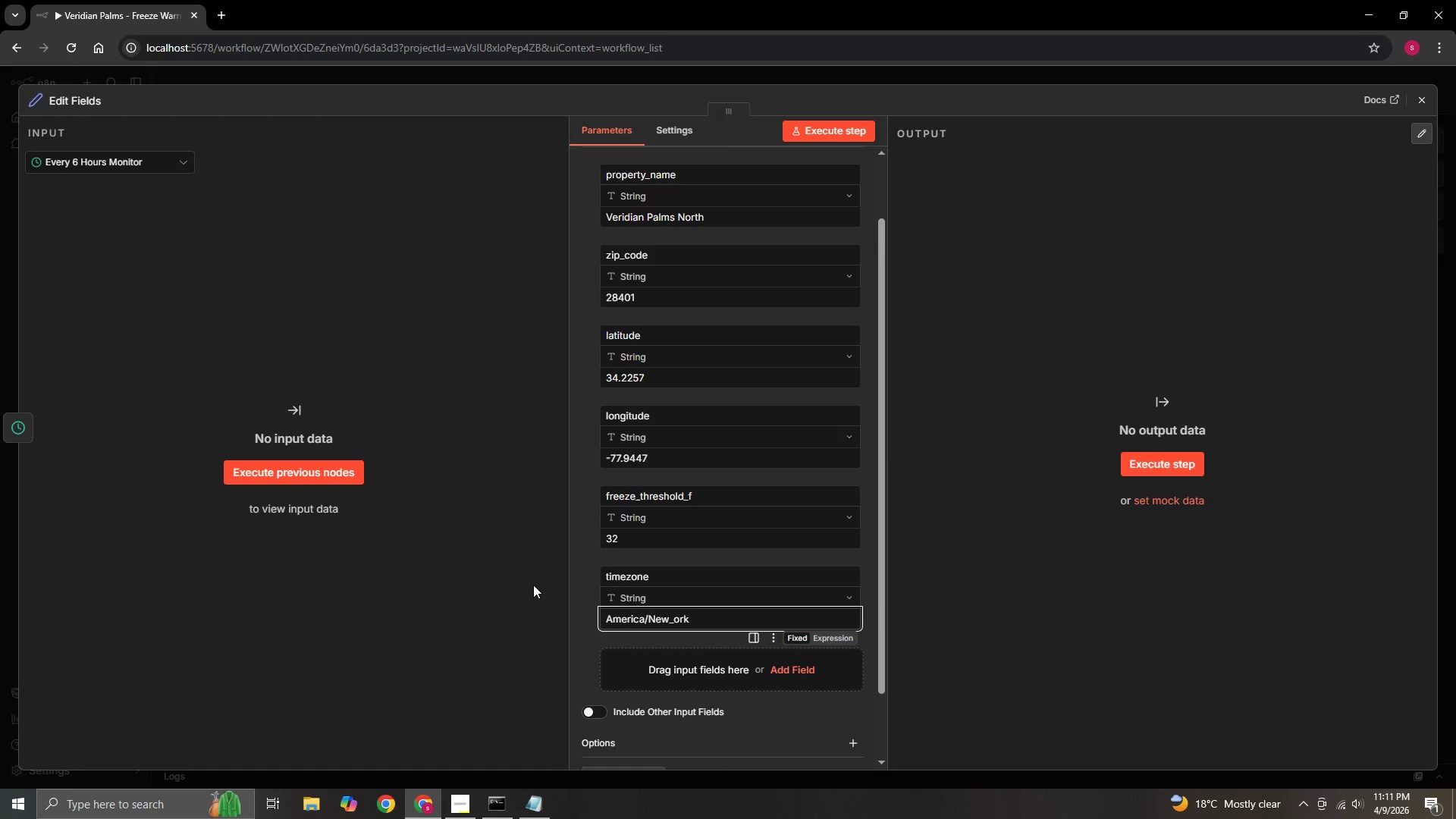 
key(Shift+Y)
 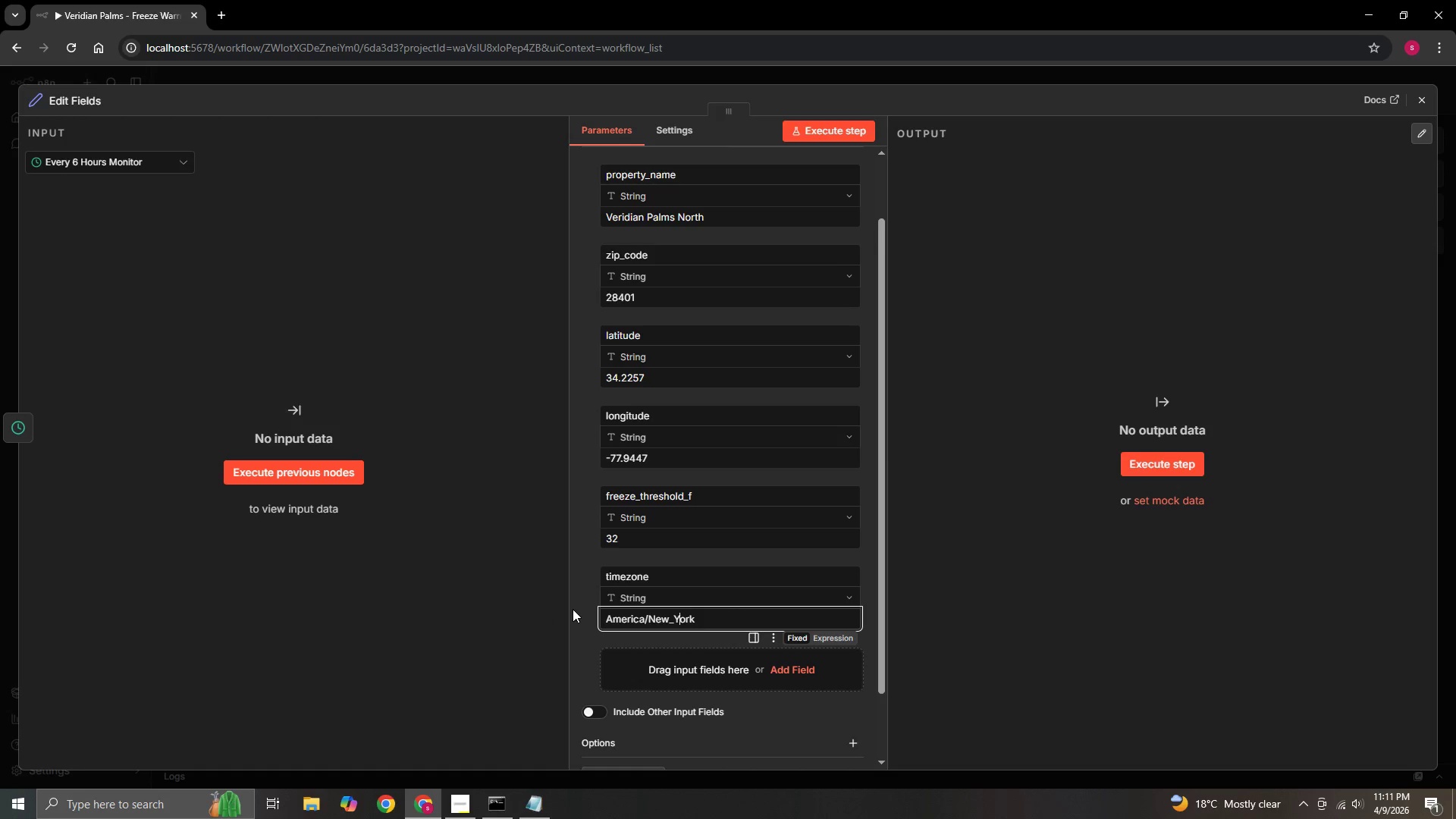 
left_click([574, 609])
 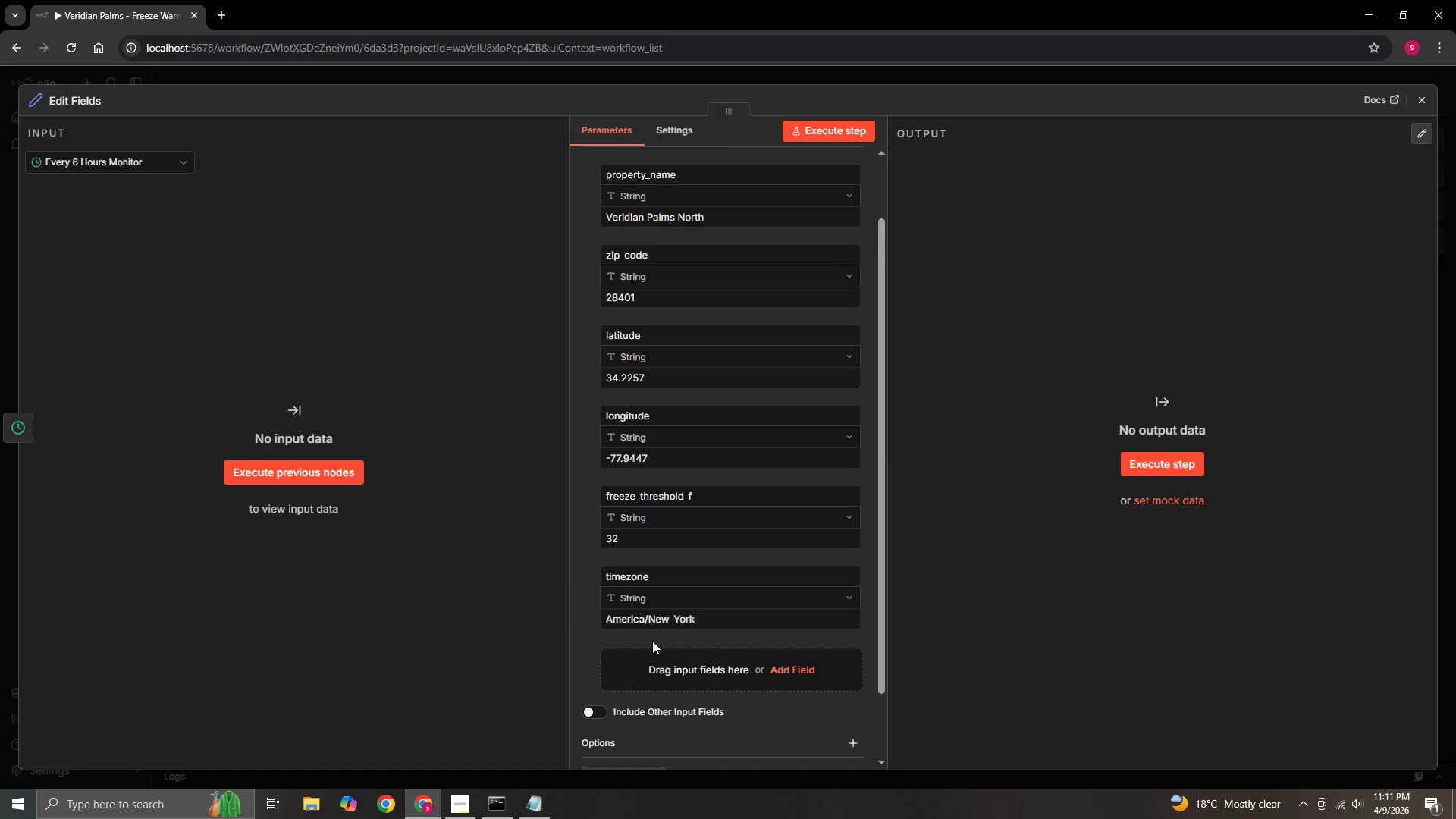 
scroll: coordinate [652, 641], scroll_direction: down, amount: 3.0
 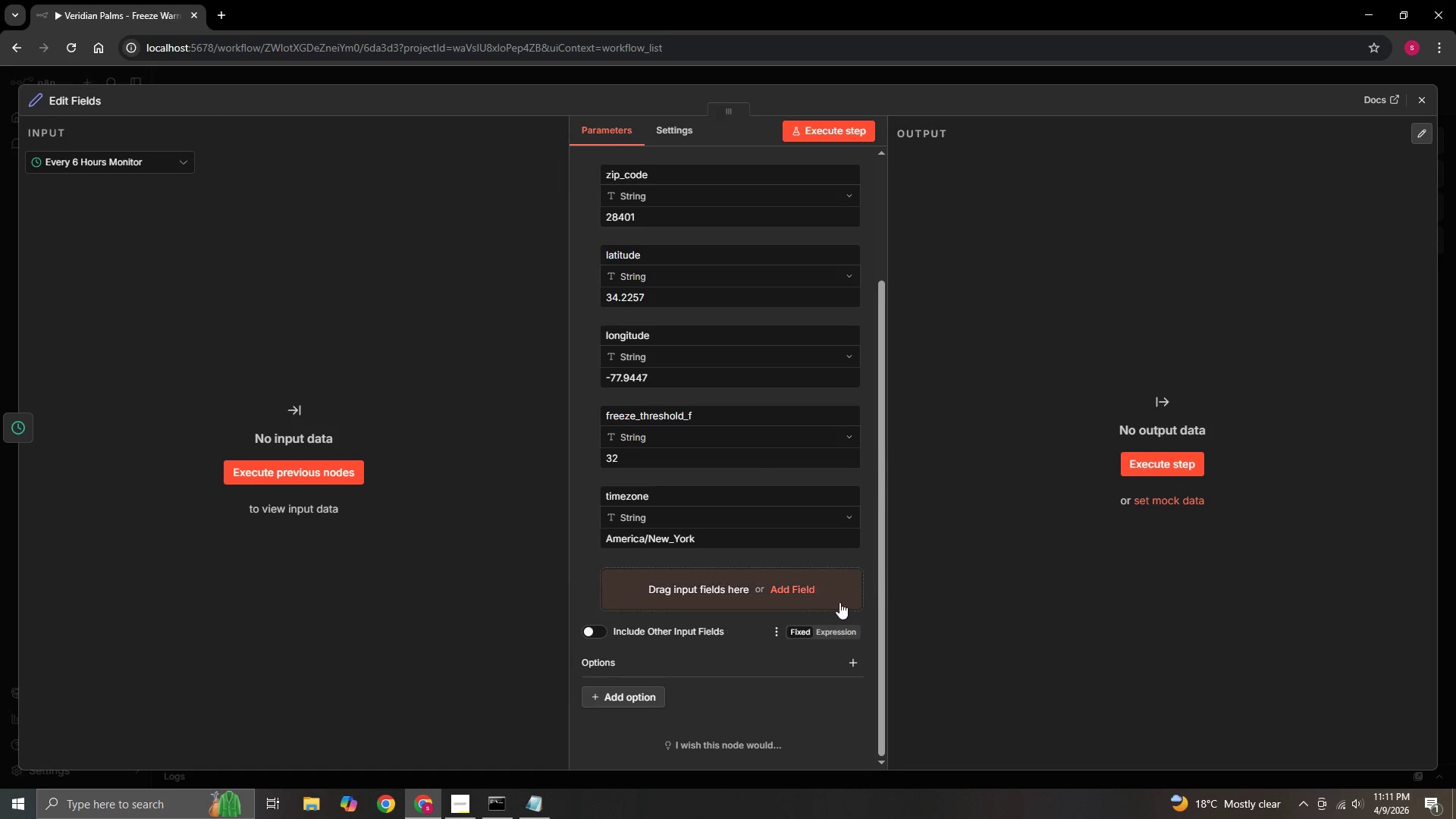 
left_click([1427, 92])
 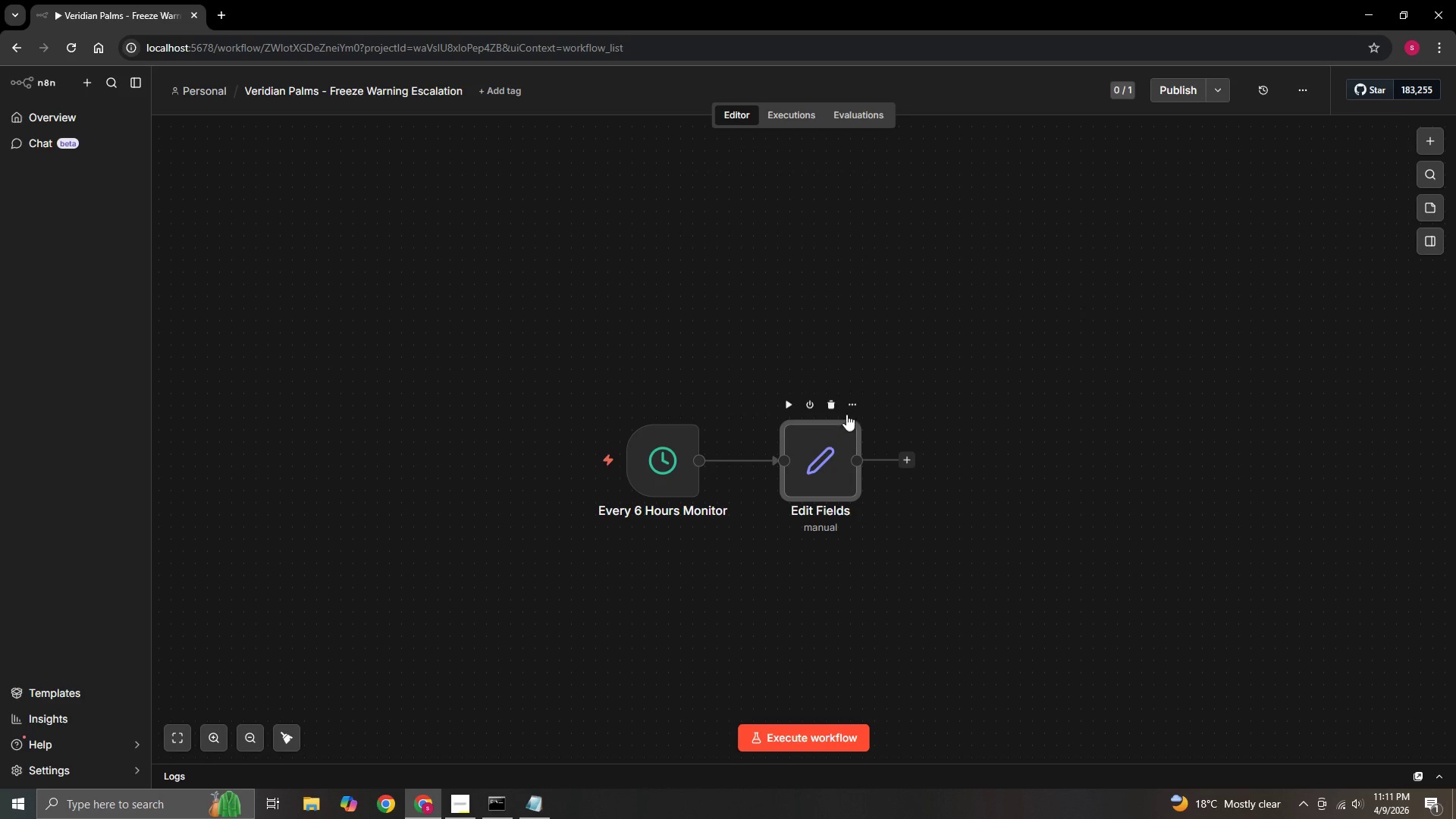 
left_click([850, 403])
 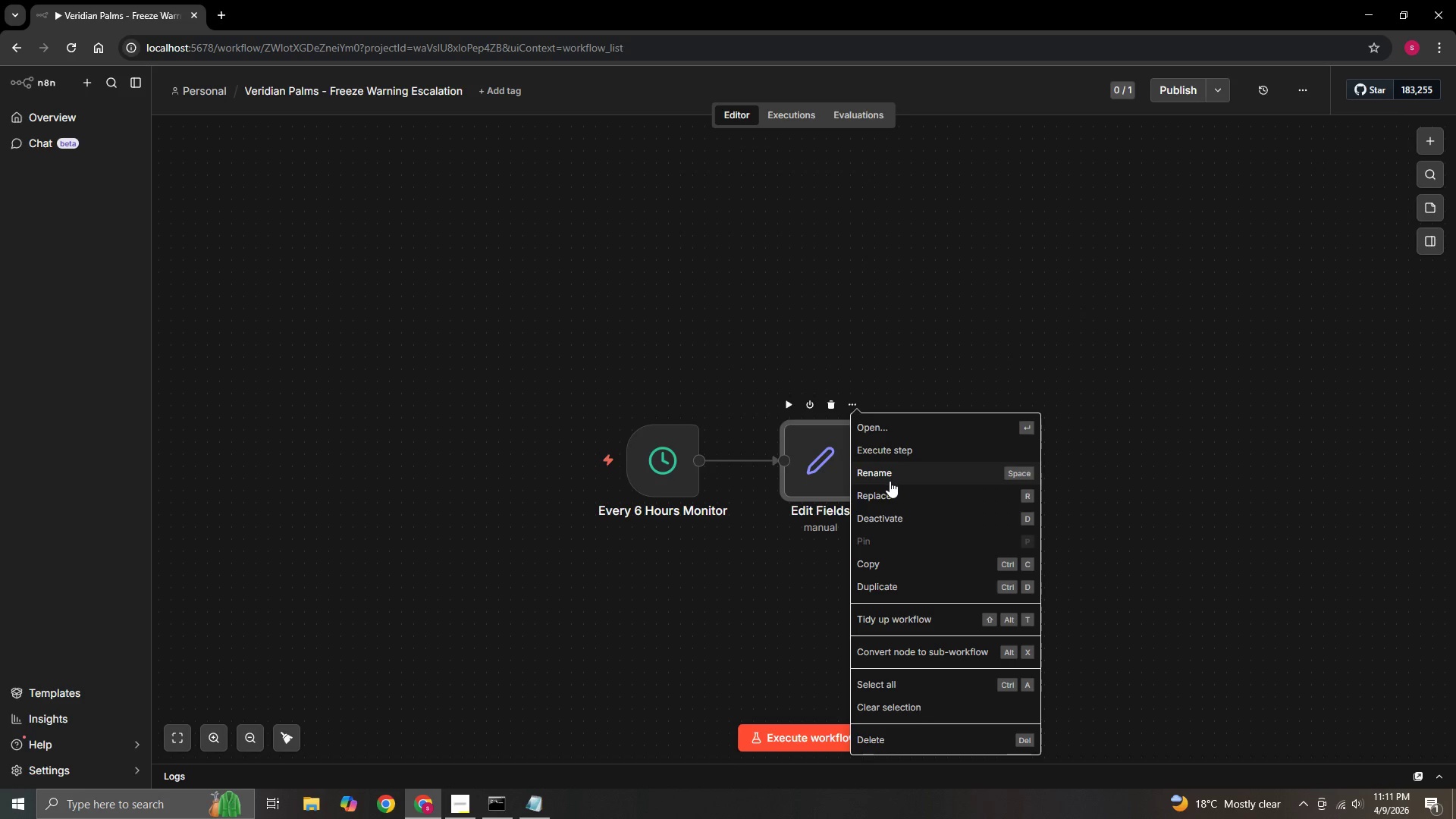 
left_click([890, 481])
 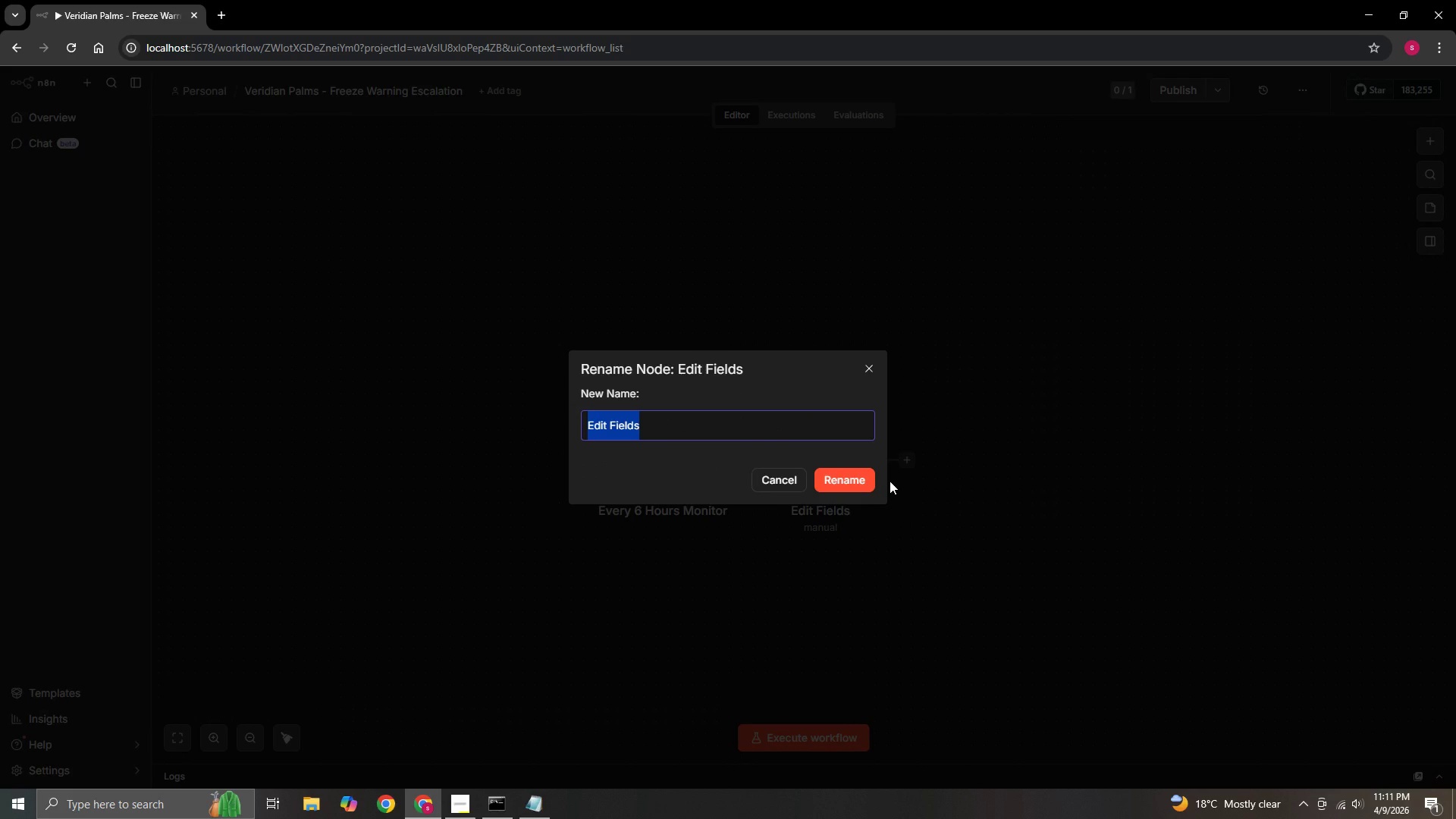 
key(Backspace)
key(Backspace)
type(Define :p)
key(Backspace)
key(Backspace)
type(Location Congi)
key(Backspace)
key(Backspace)
key(Backspace)
type(nfig)
 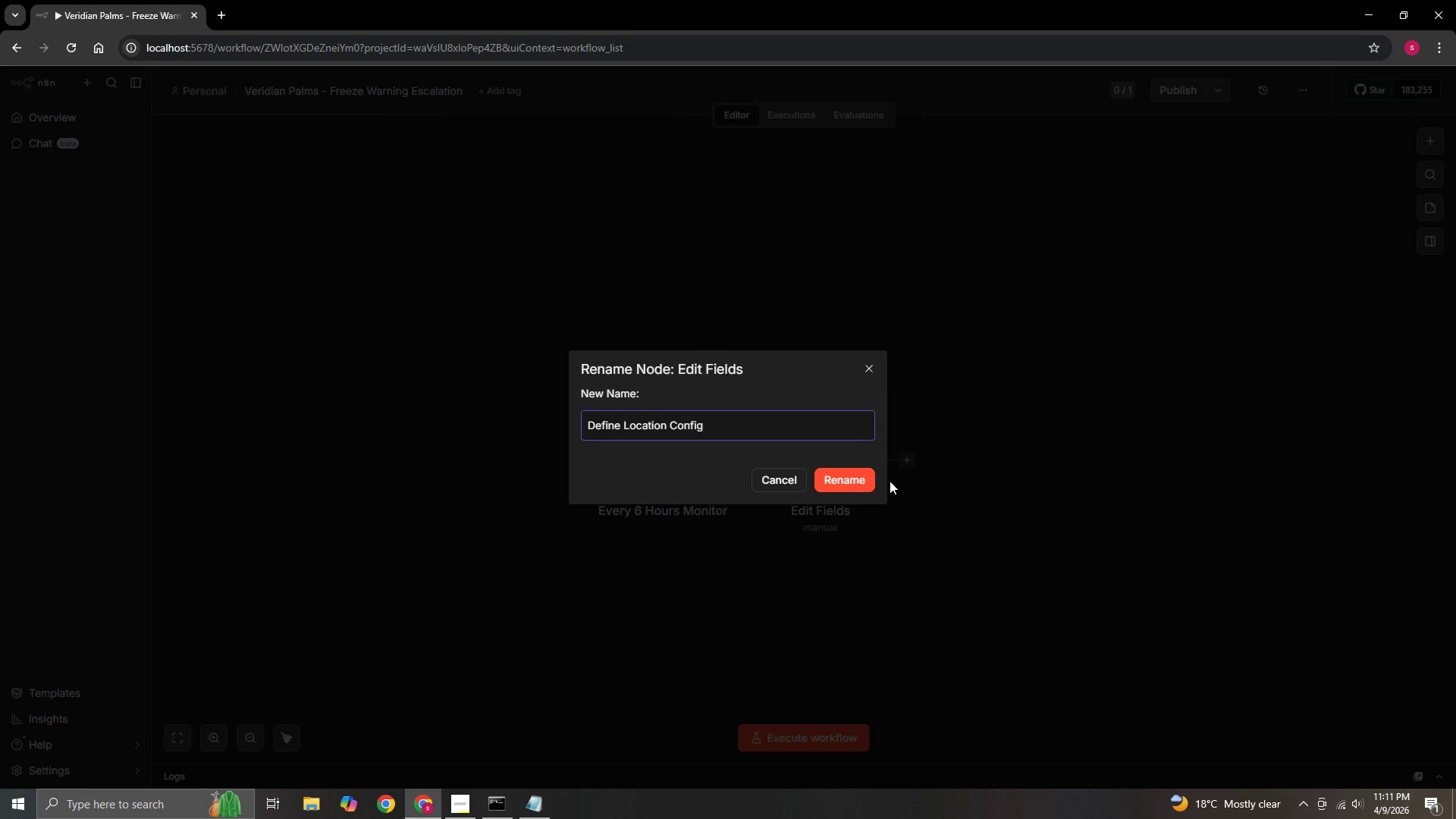 
left_click([852, 479])
 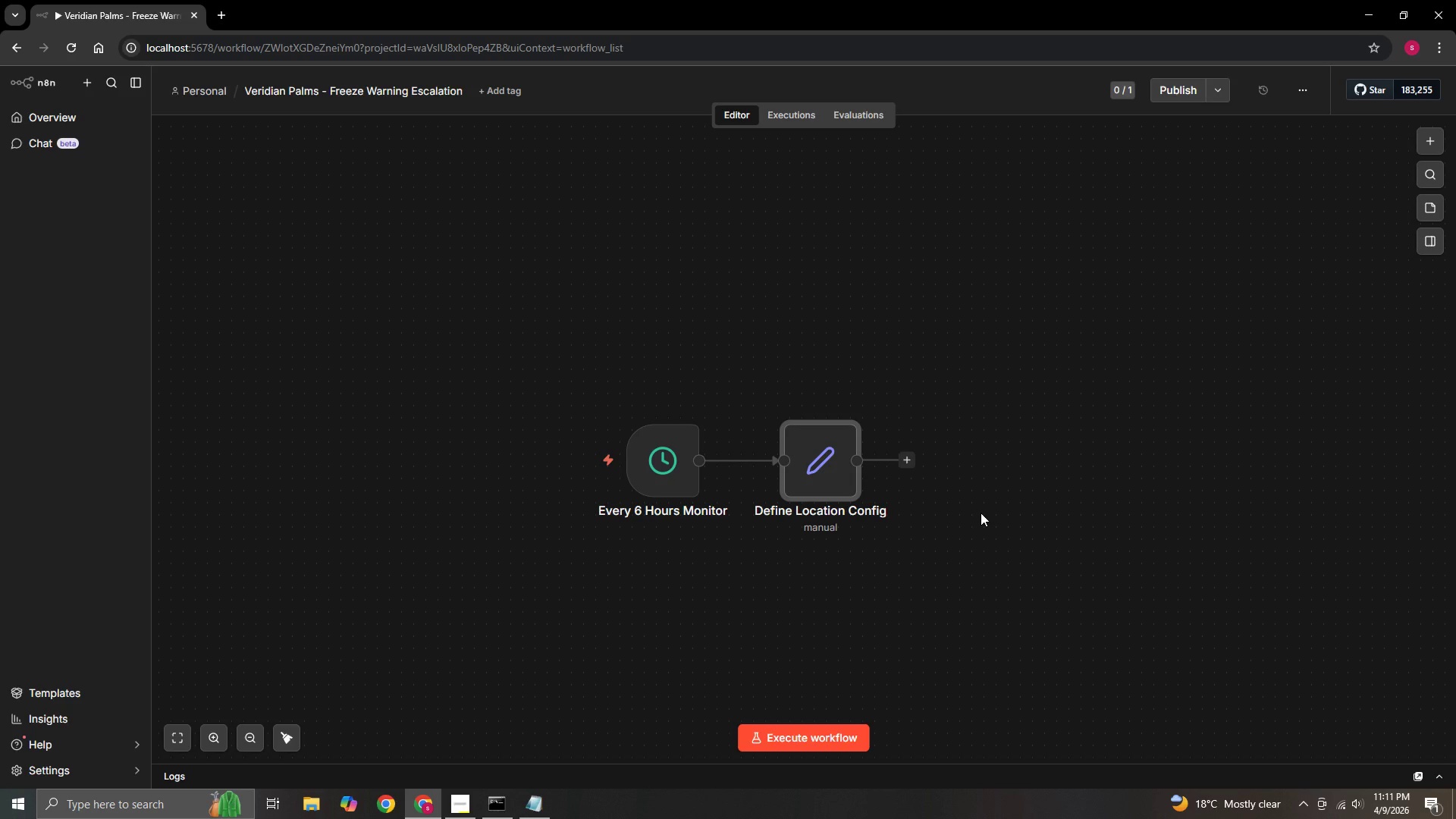 
hold_key(key=ControlLeft, duration=0.73)
left_click_drag(start_coordinate=[981, 513], to_coordinate=[818, 506])
 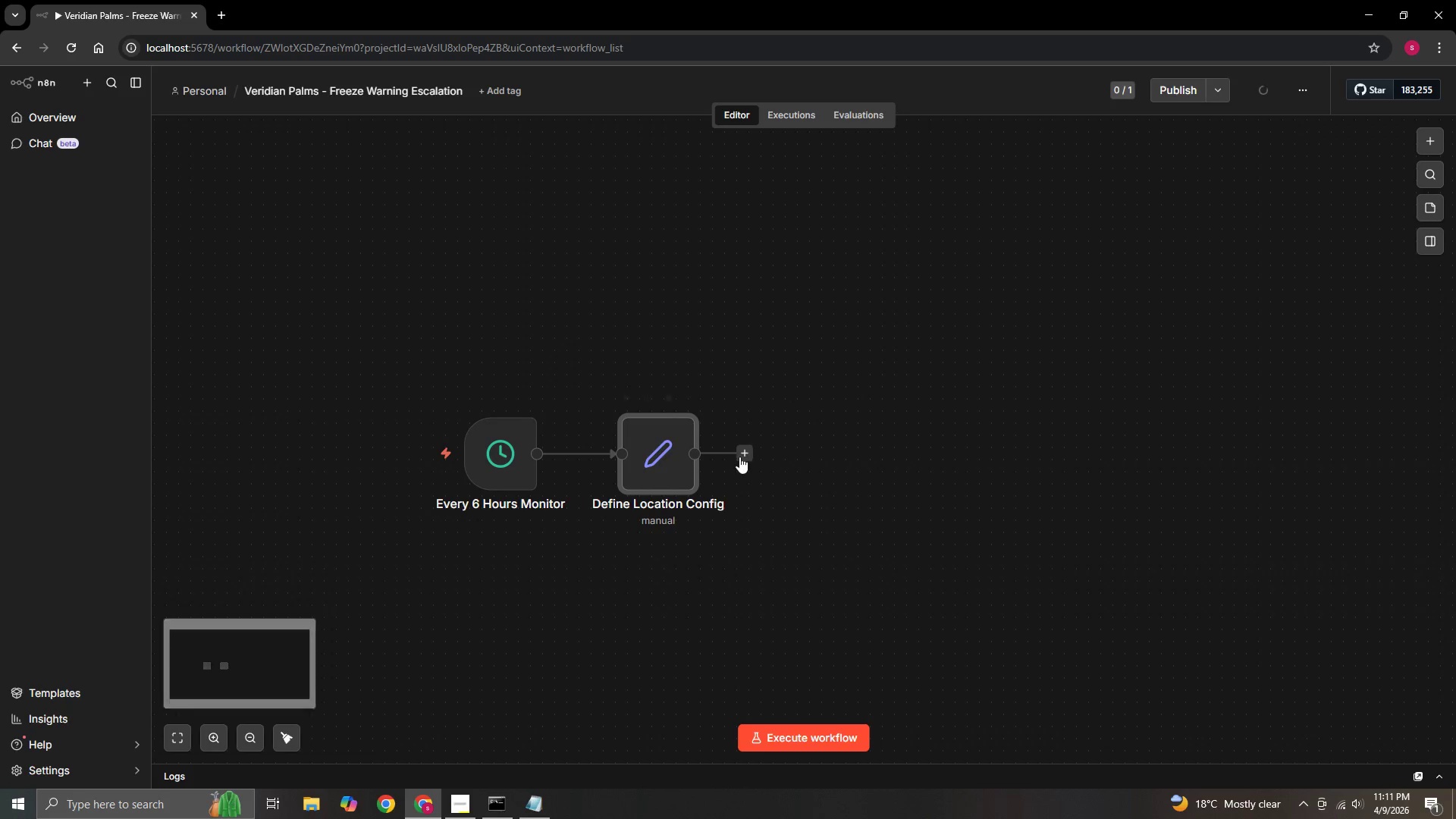 
left_click([745, 457])
 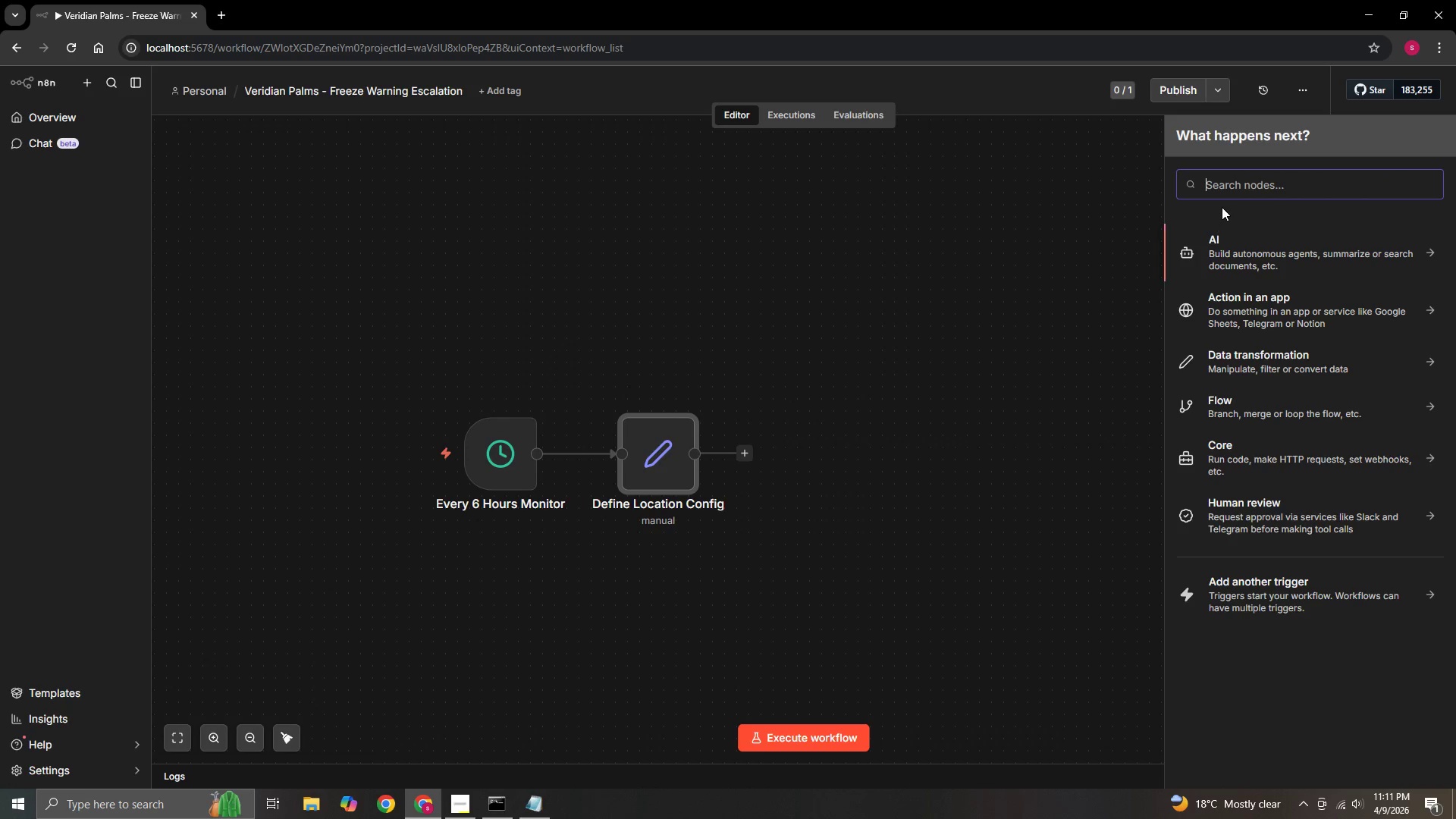 
left_click([1226, 191])
 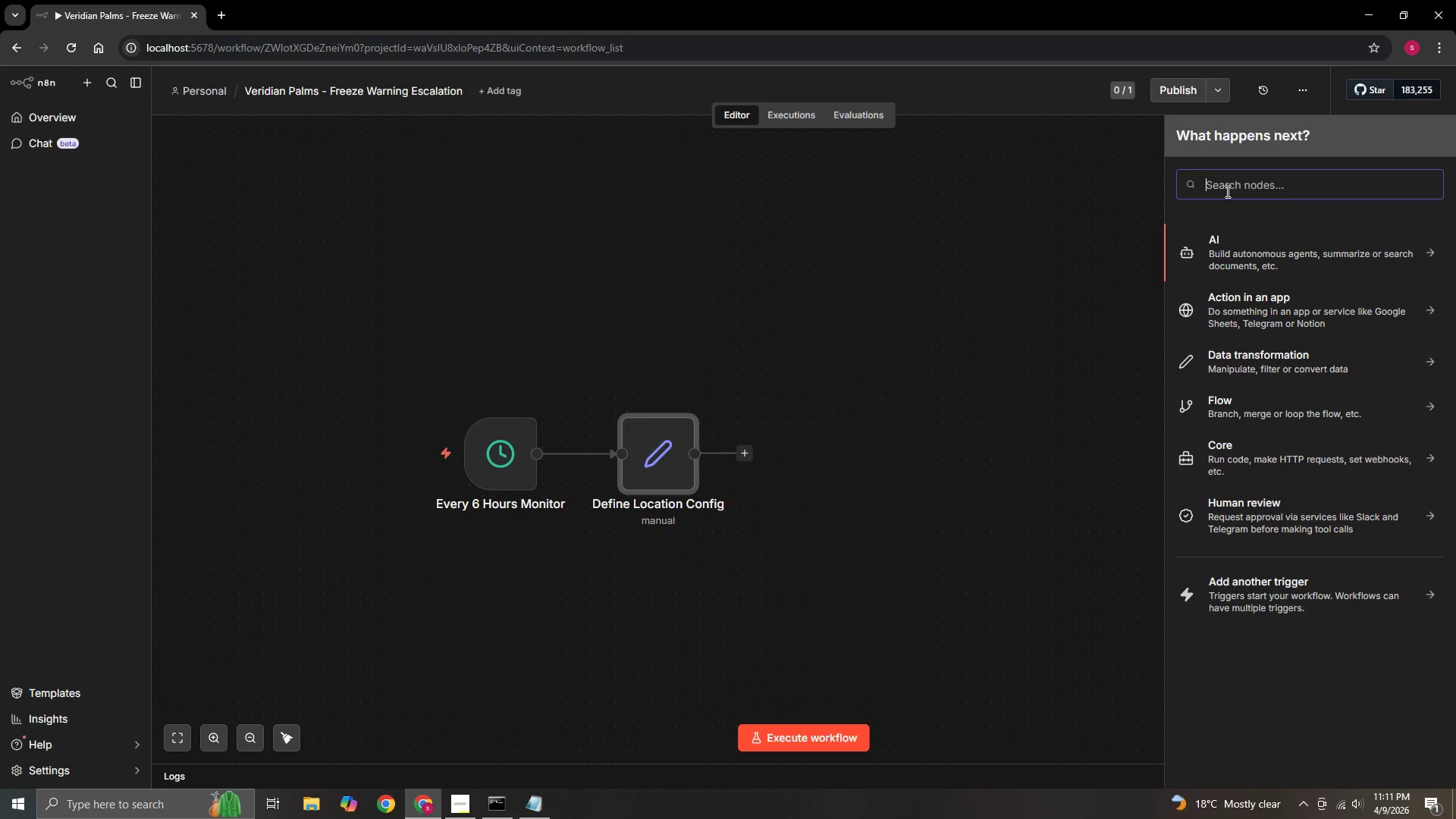 
type(Htt)
 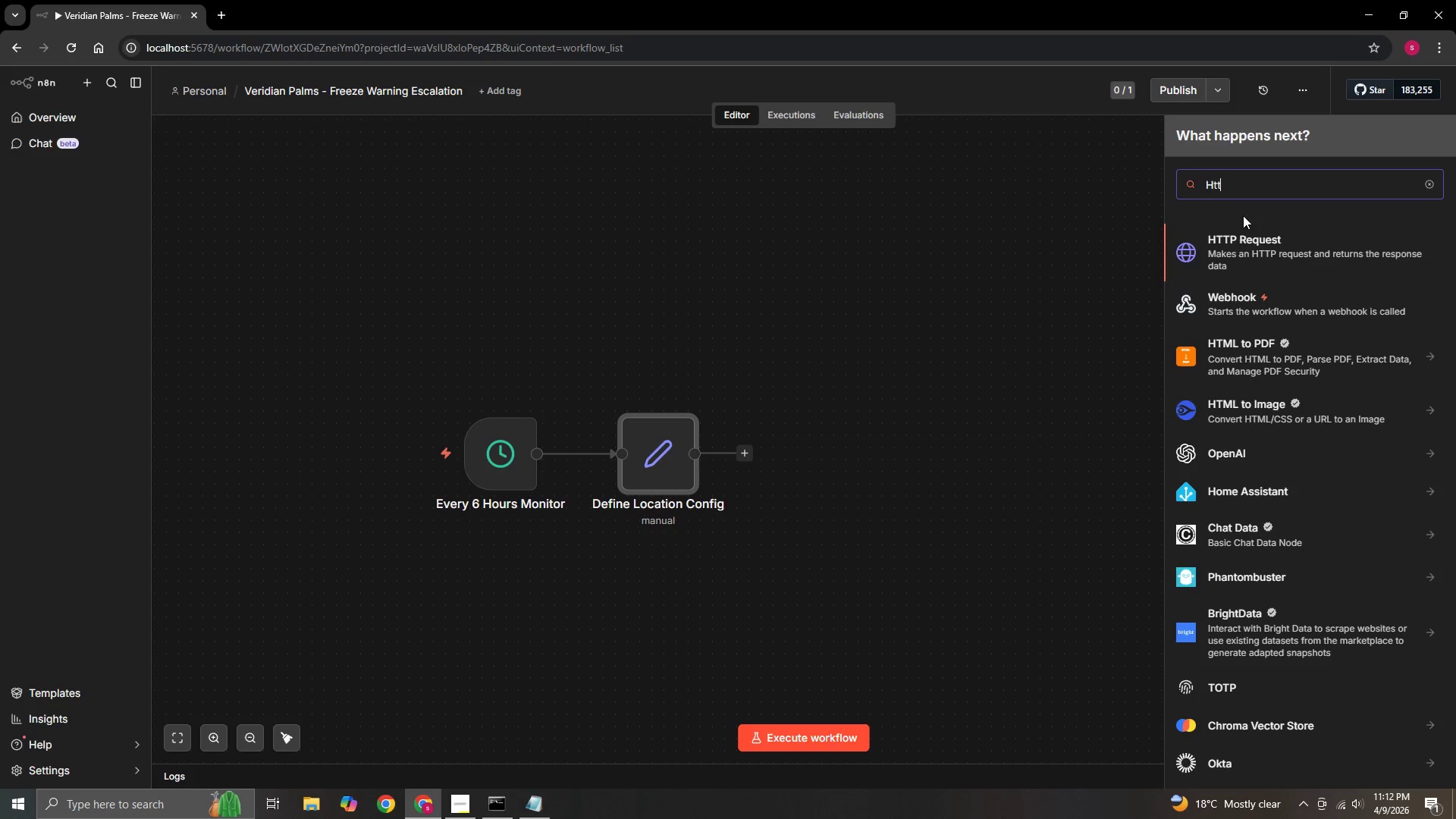 
left_click([1269, 243])
 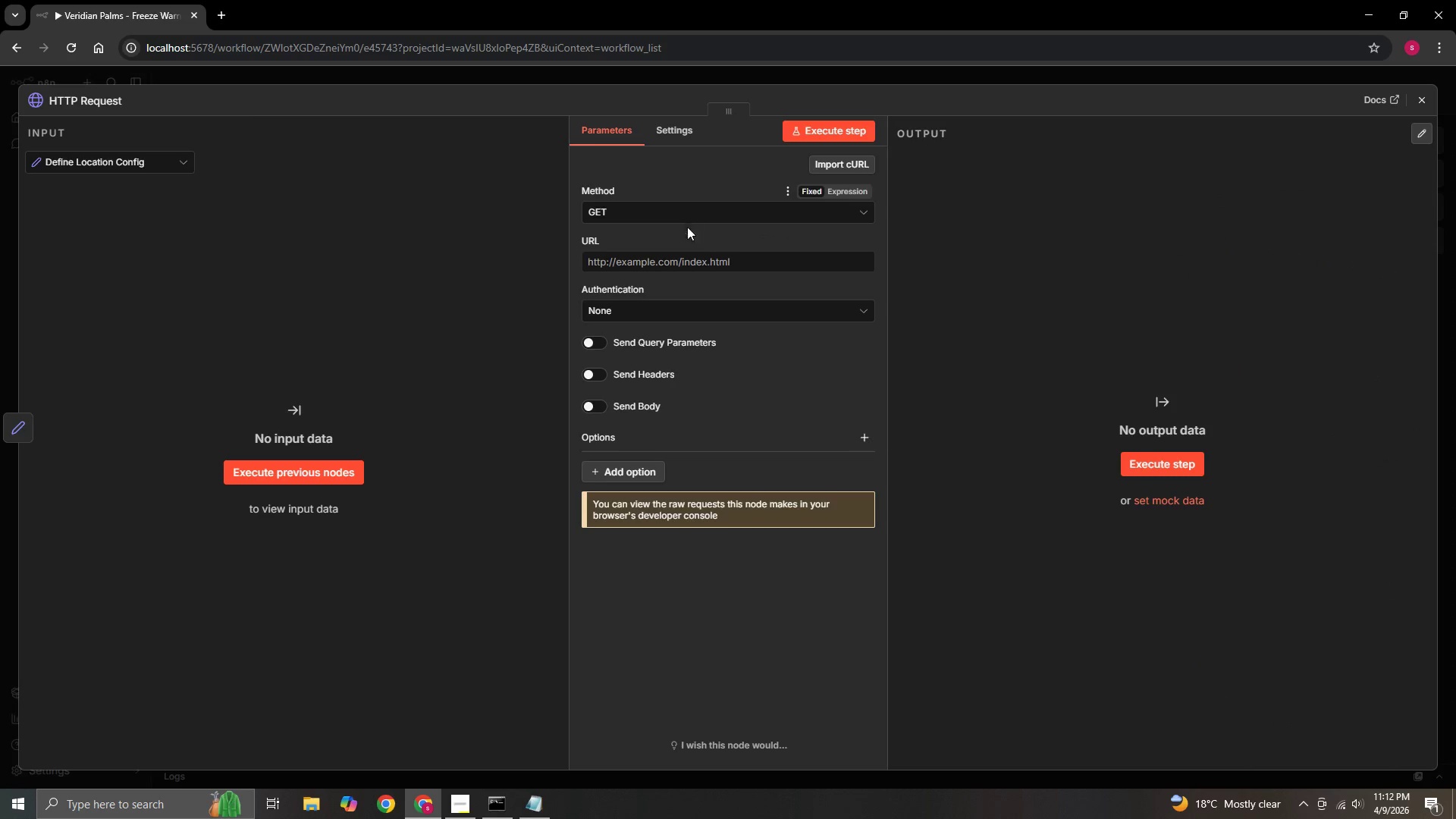 
left_click([680, 259])
 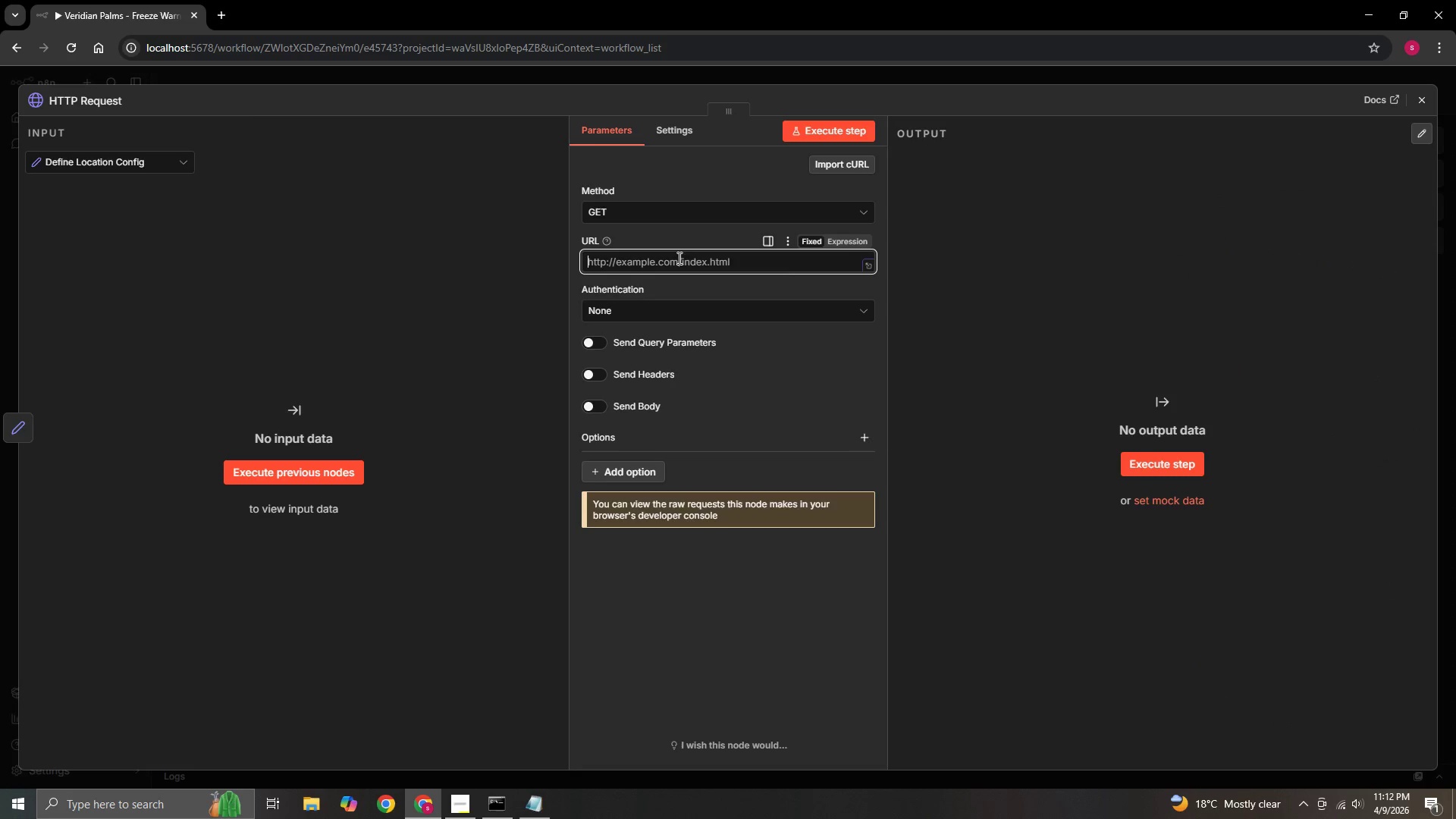 
left_click([839, 242])
 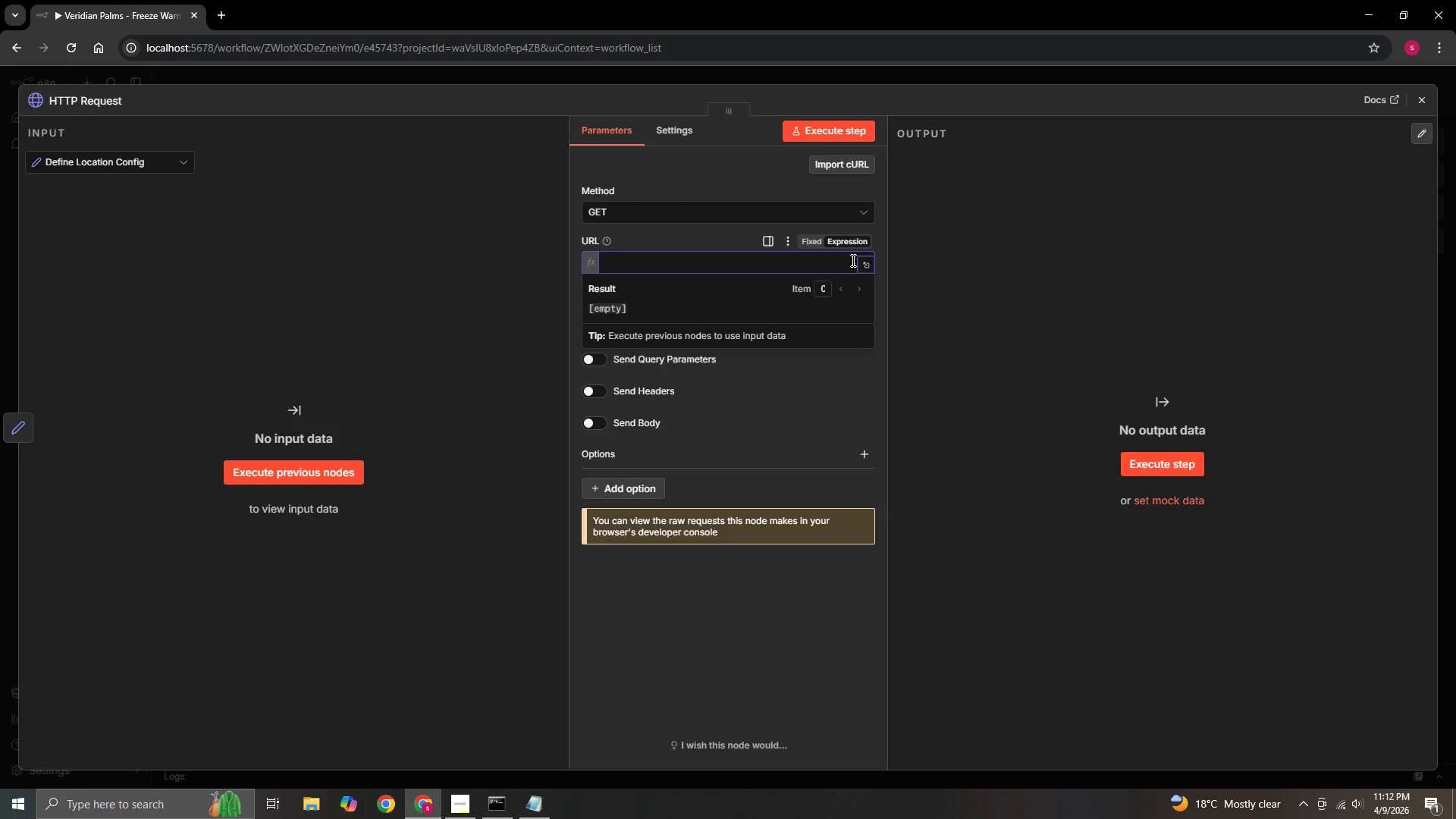 
left_click([866, 261])
 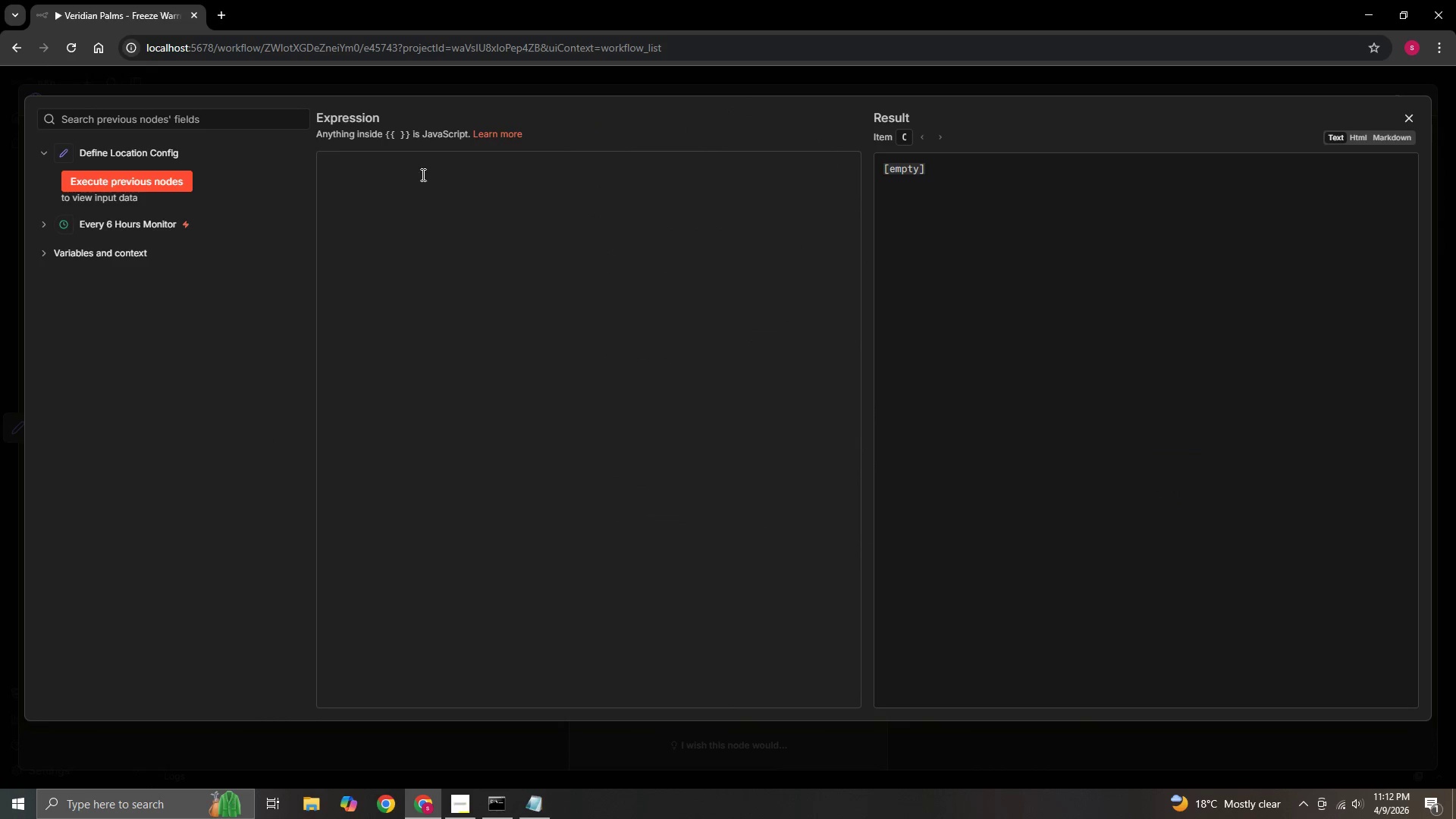 
left_click([367, 173])
 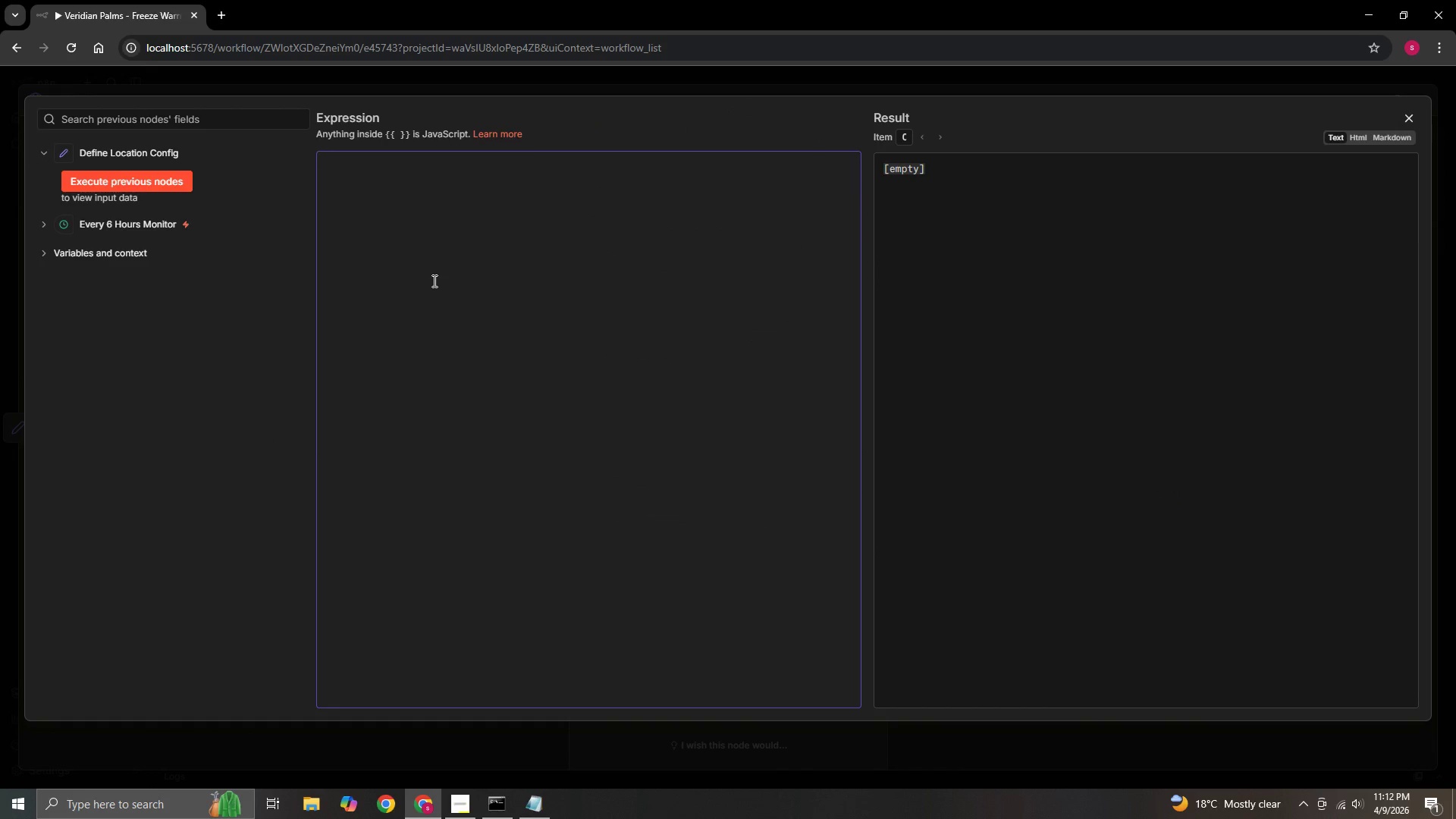 
type(https://api.open-meteo.com/1)
key(Backspace)
type(v1/forecast?latitude={{)
 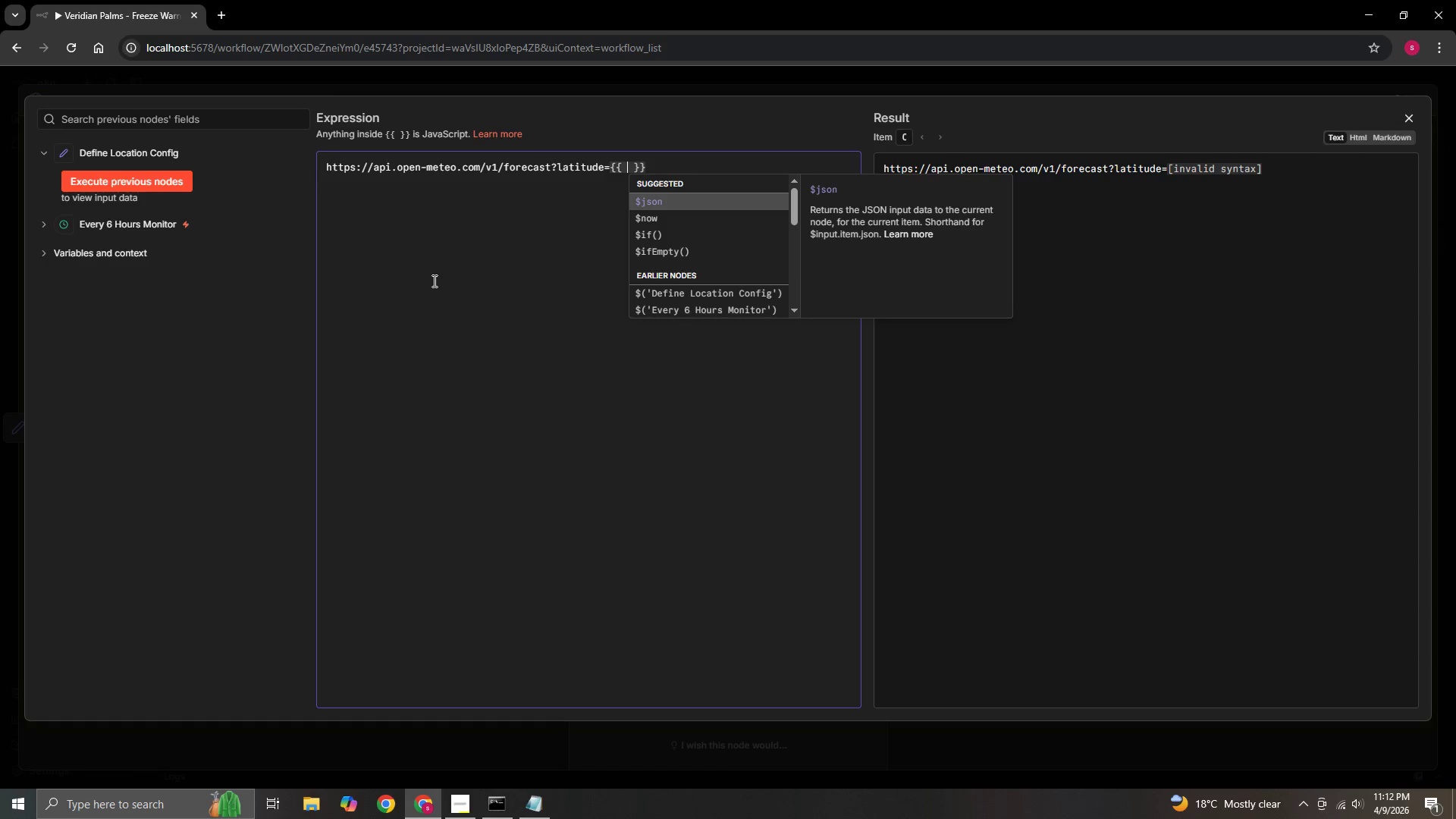 
key(Enter)
 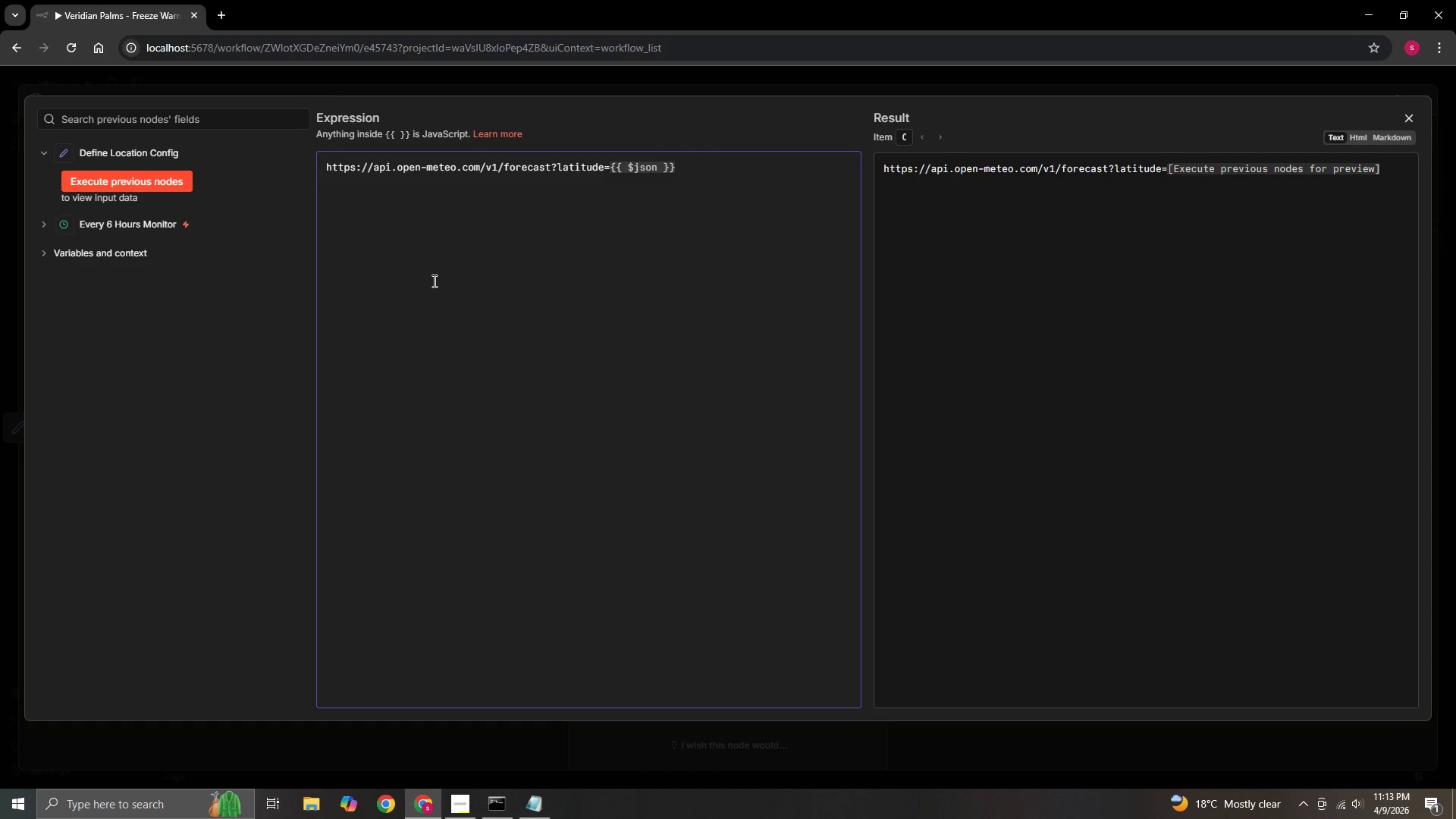 
type(.latitude)
 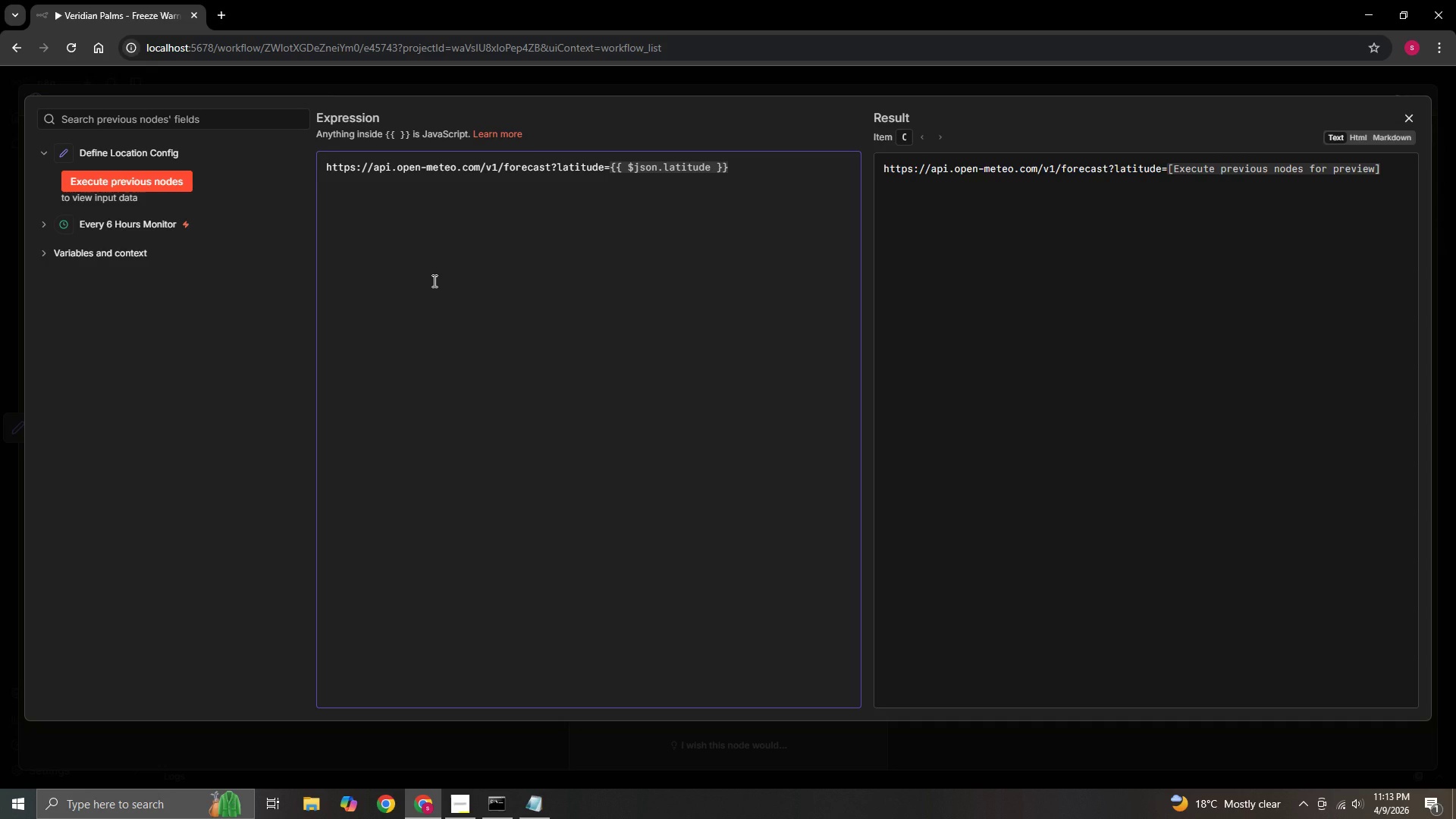 
key(ArrowRight)
 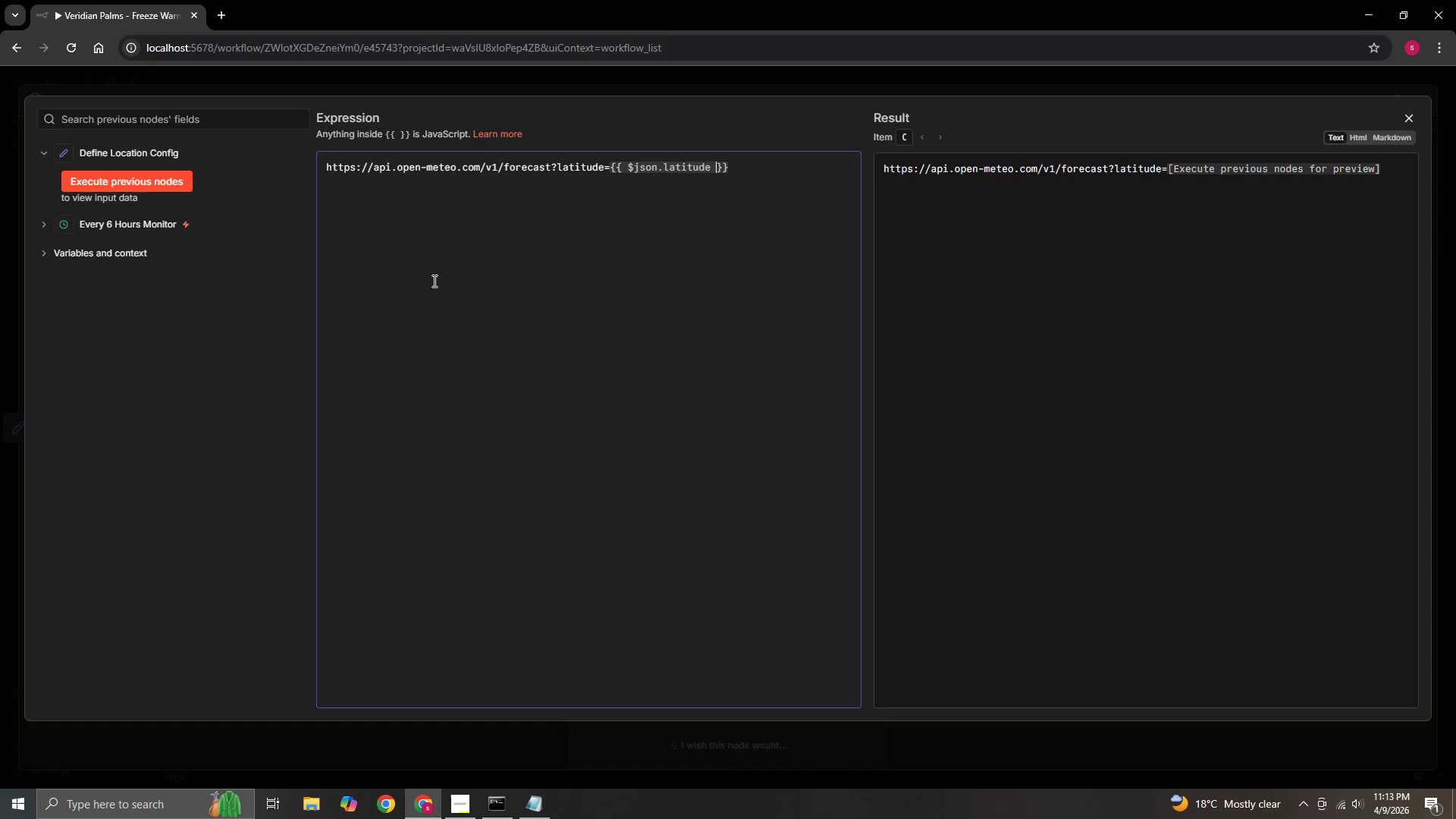 
key(ArrowRight)
 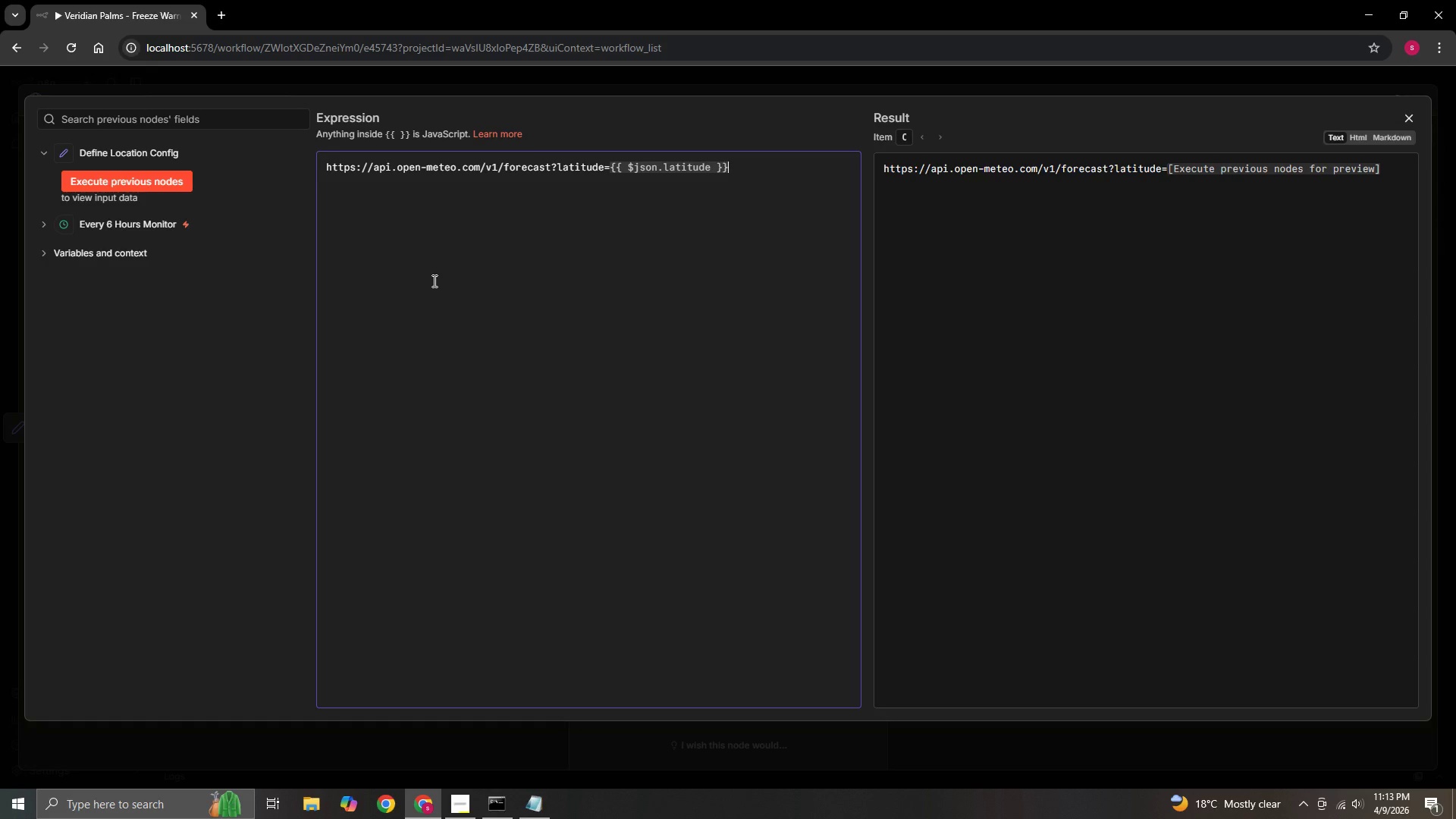 
key(ArrowRight)
 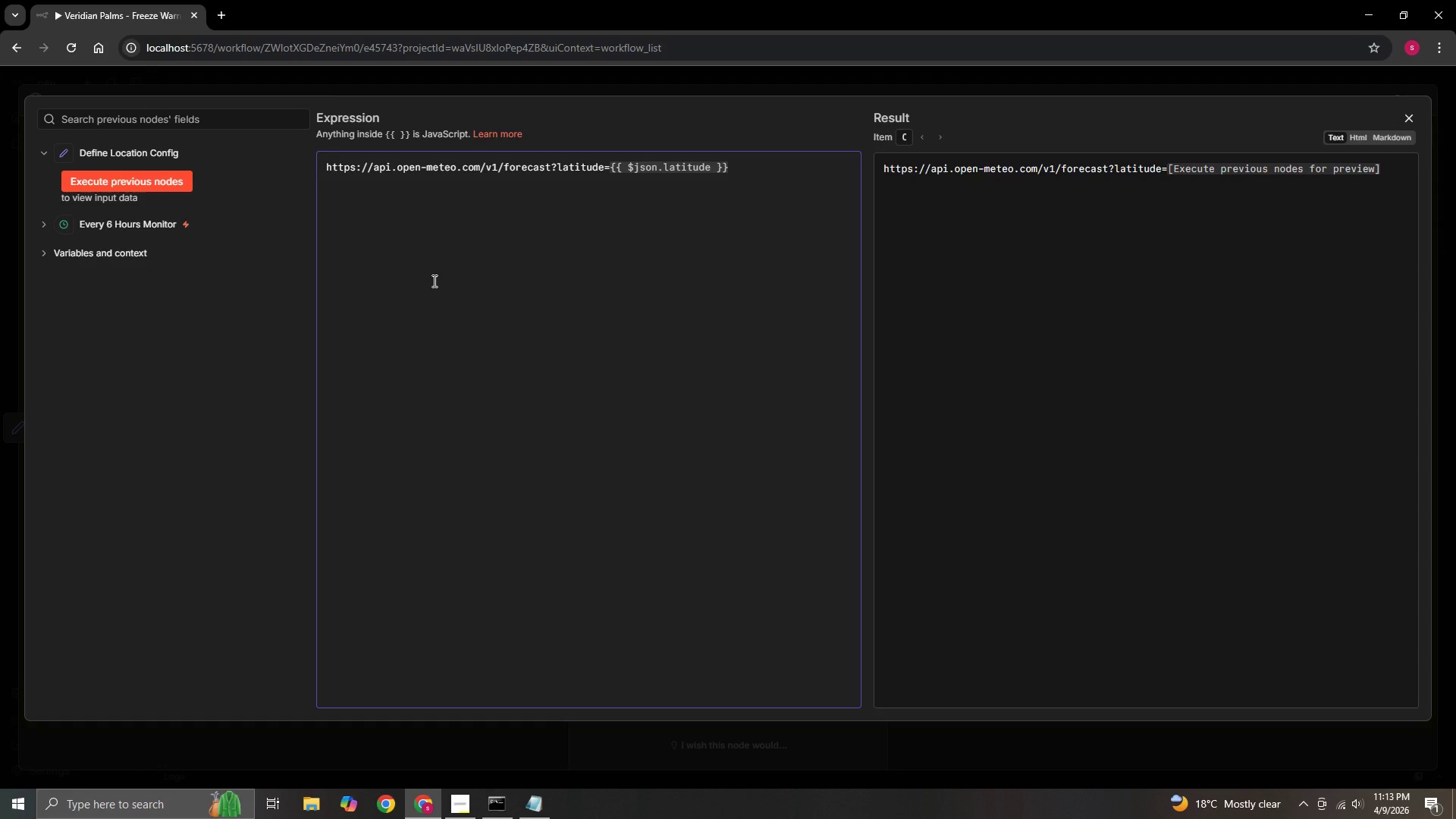 
type(&longitude)
 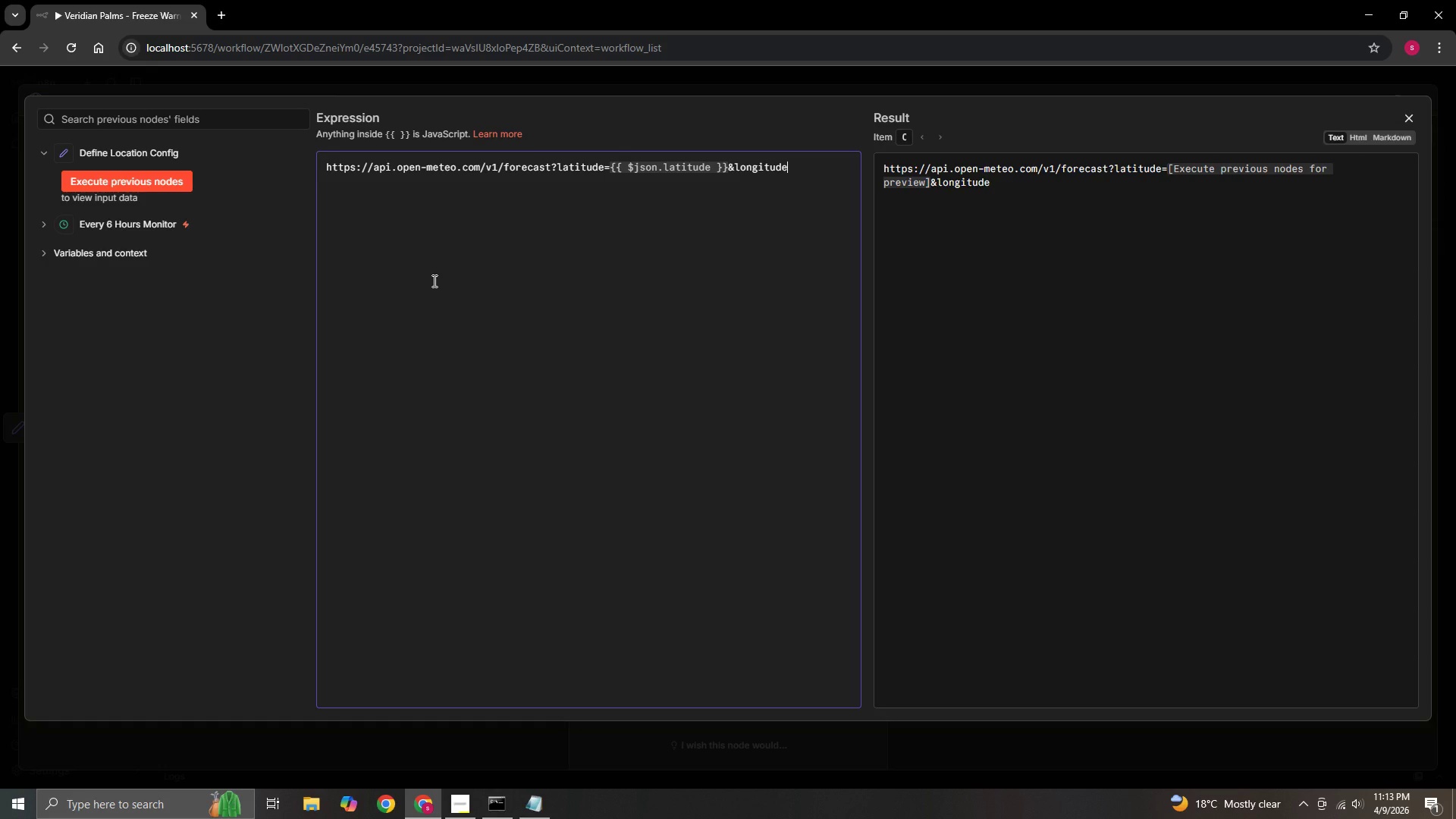 
type(={$json)
 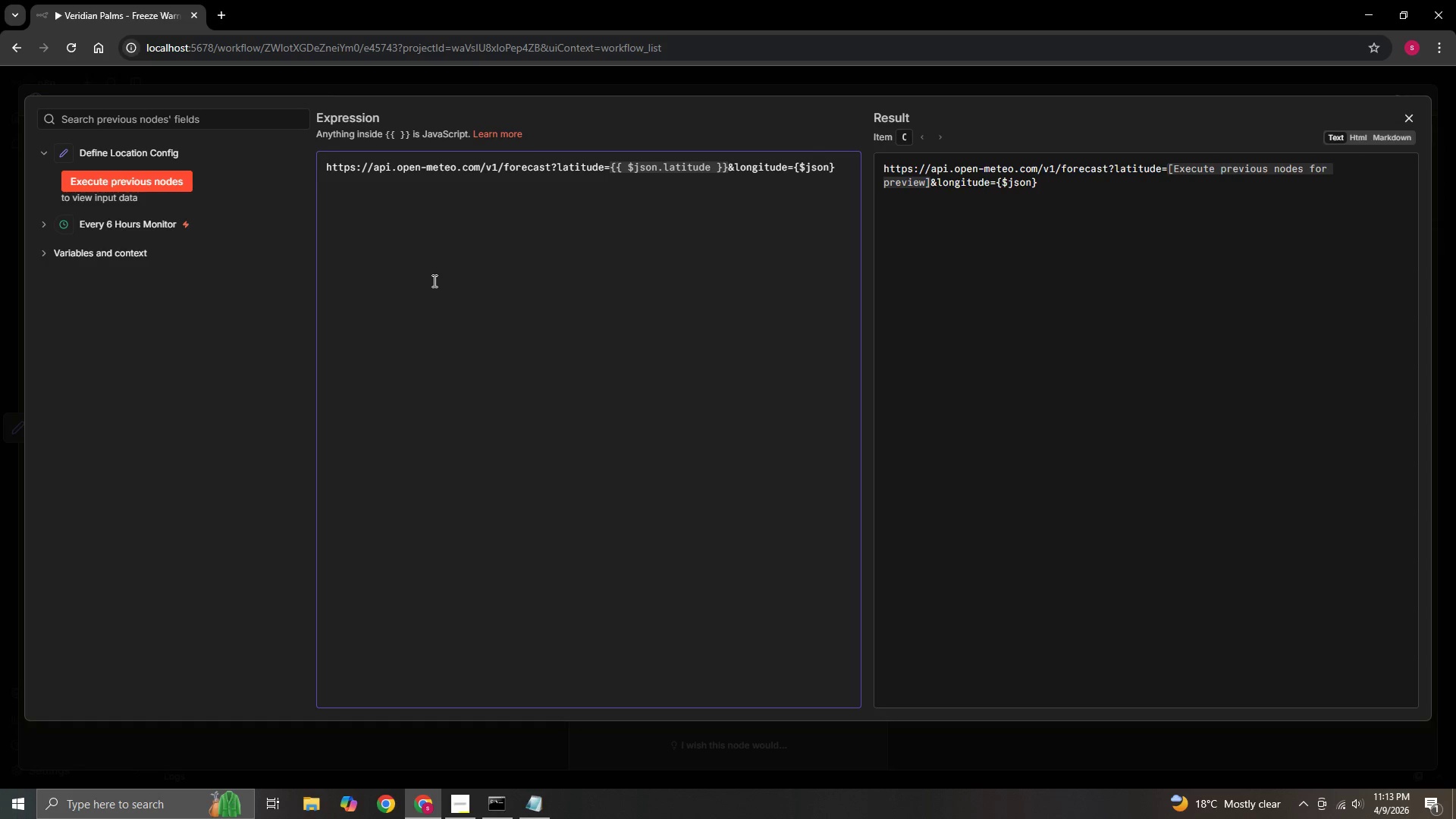 
key(ArrowLeft)
 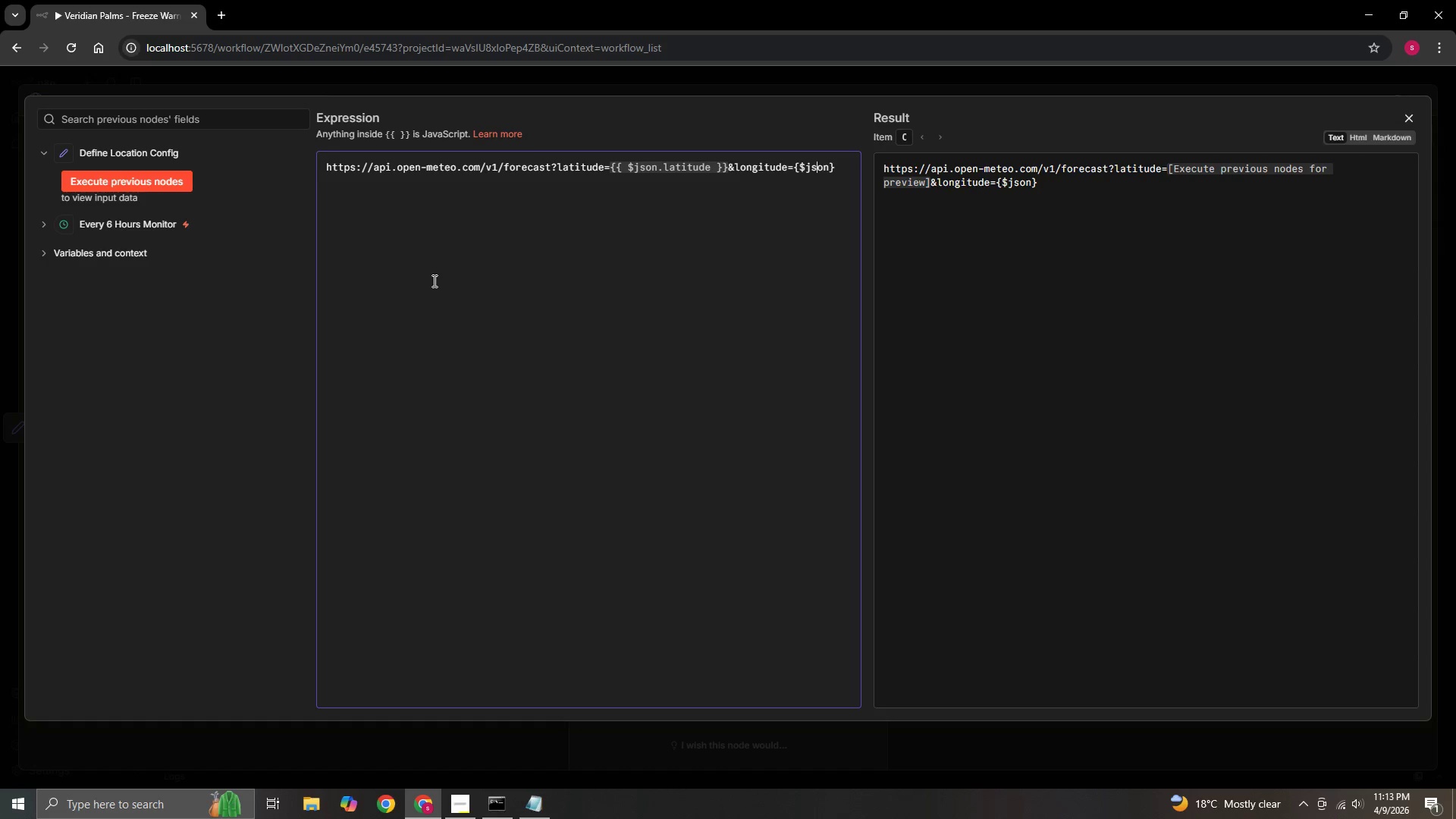 
key(ArrowLeft)
 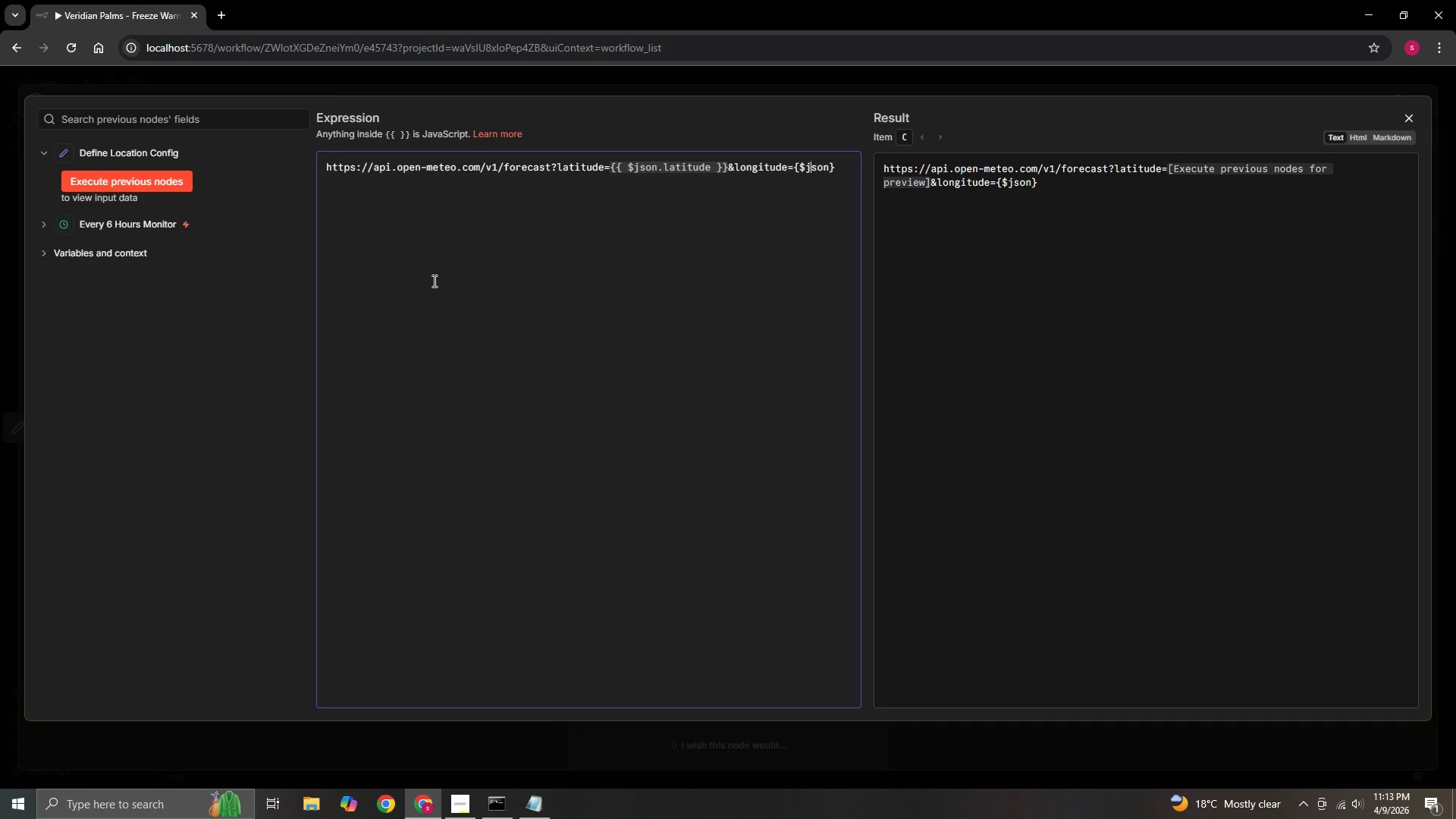 
key(ArrowLeft)
 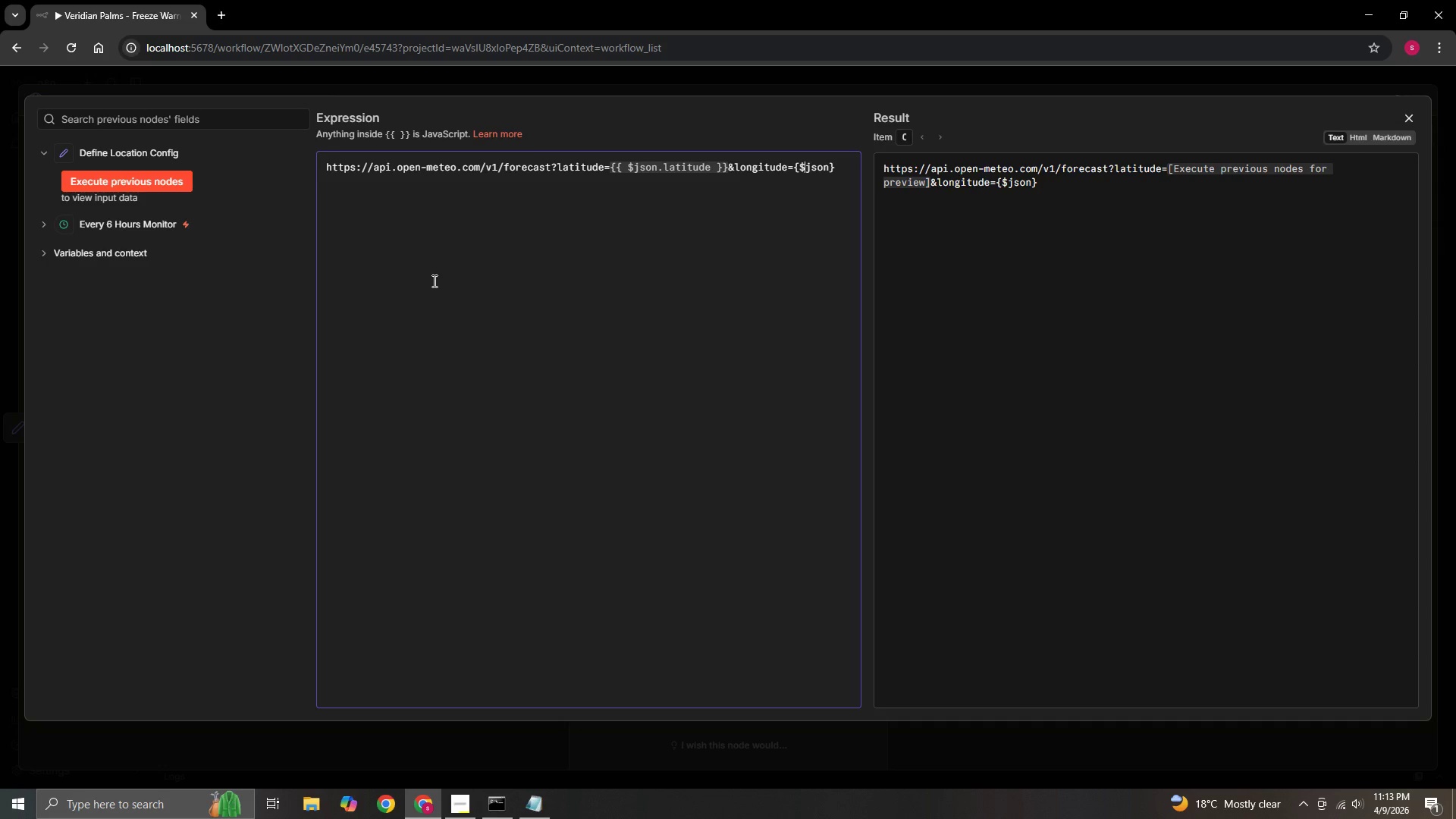 
key(ArrowLeft)
 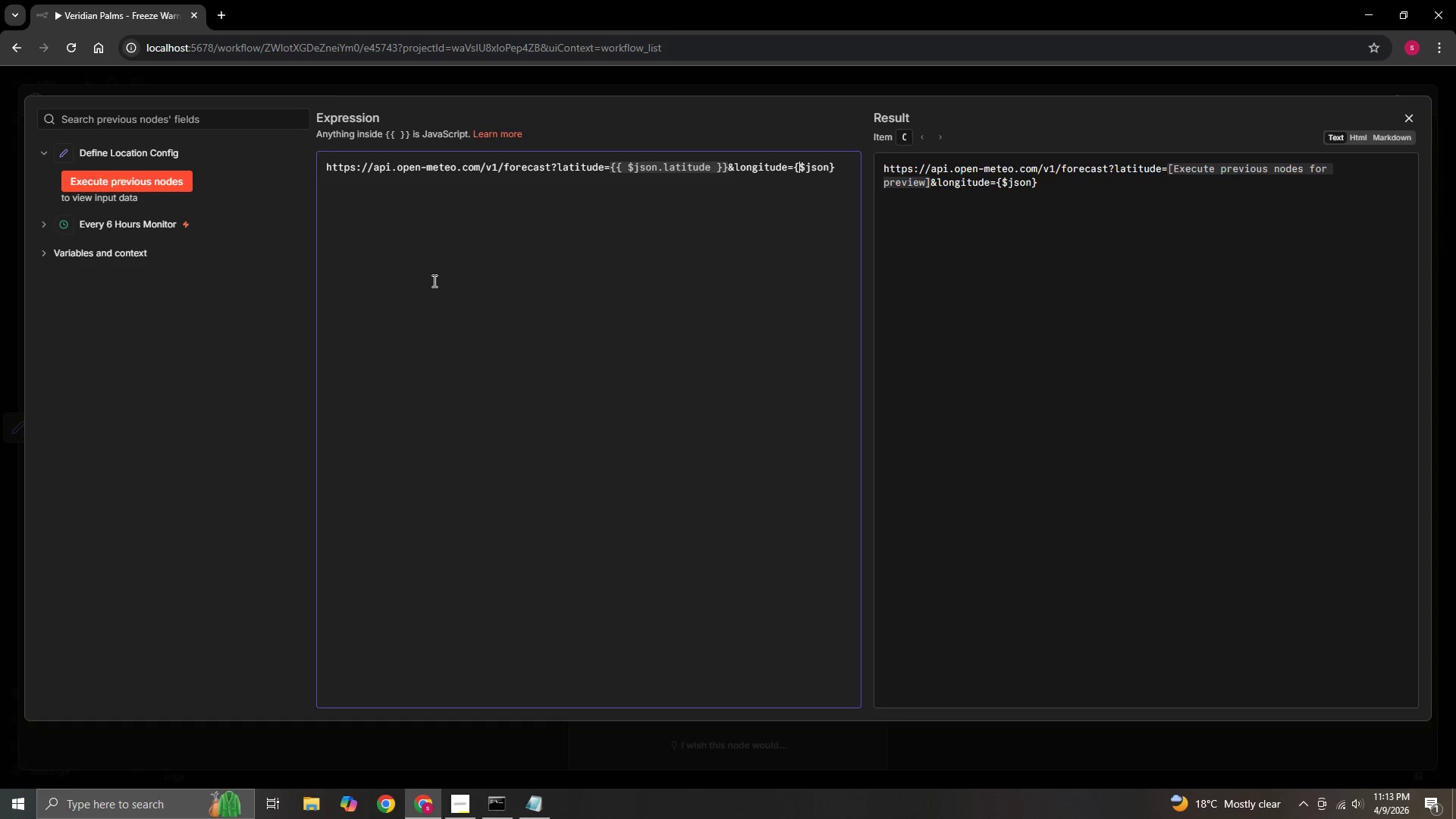 
key(ArrowLeft)
 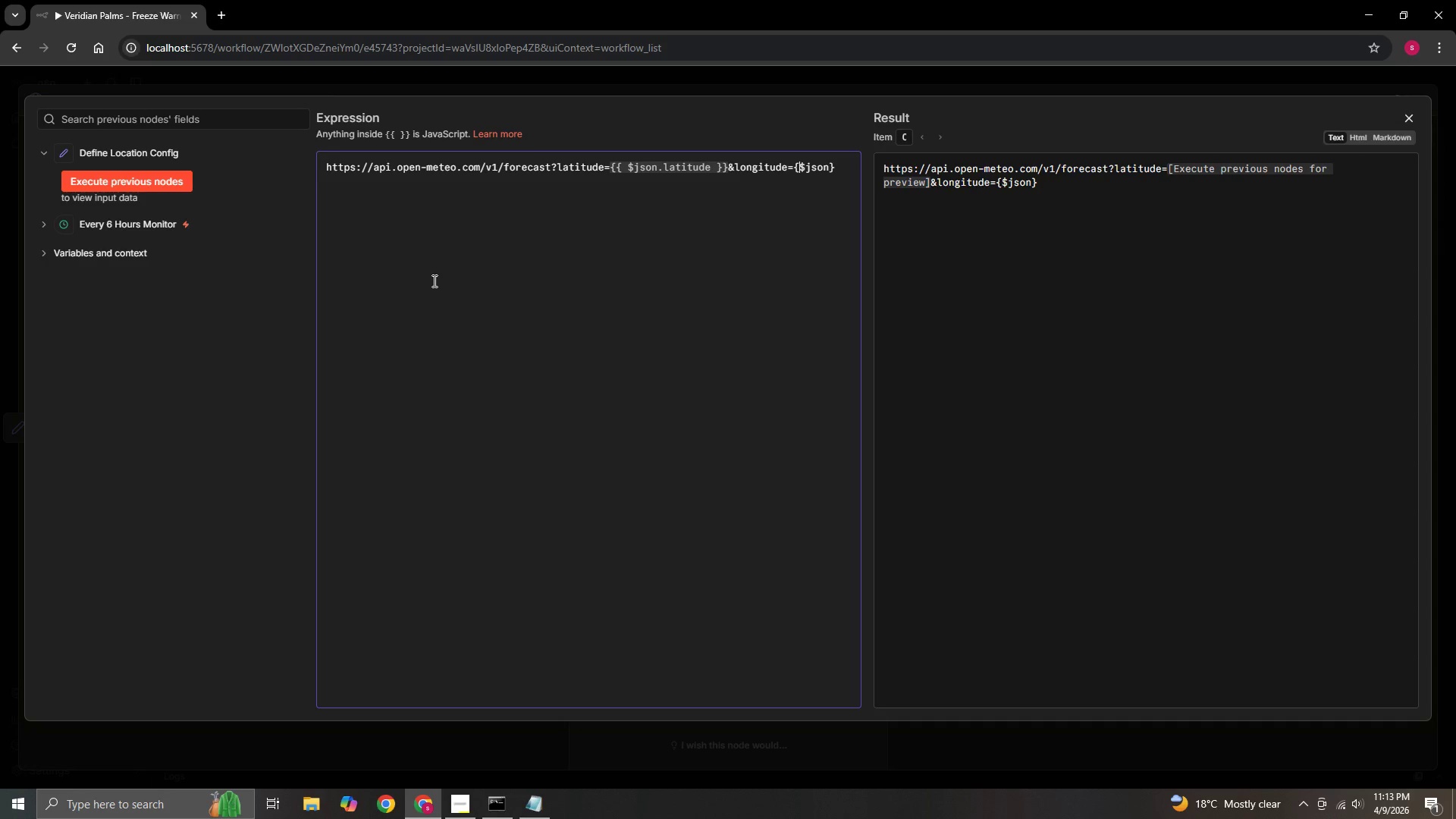 
key(Delete)
 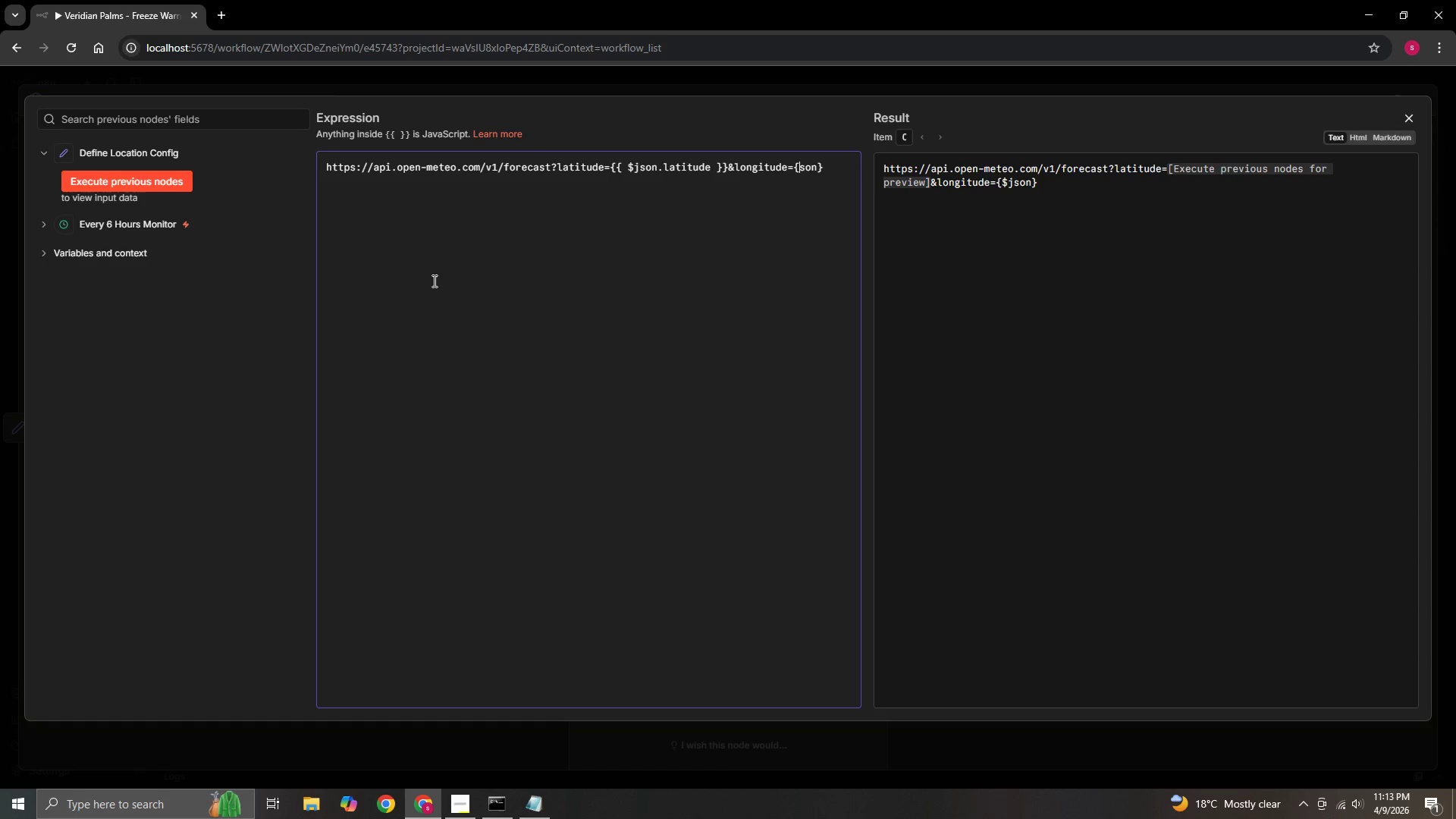 
key(Delete)
 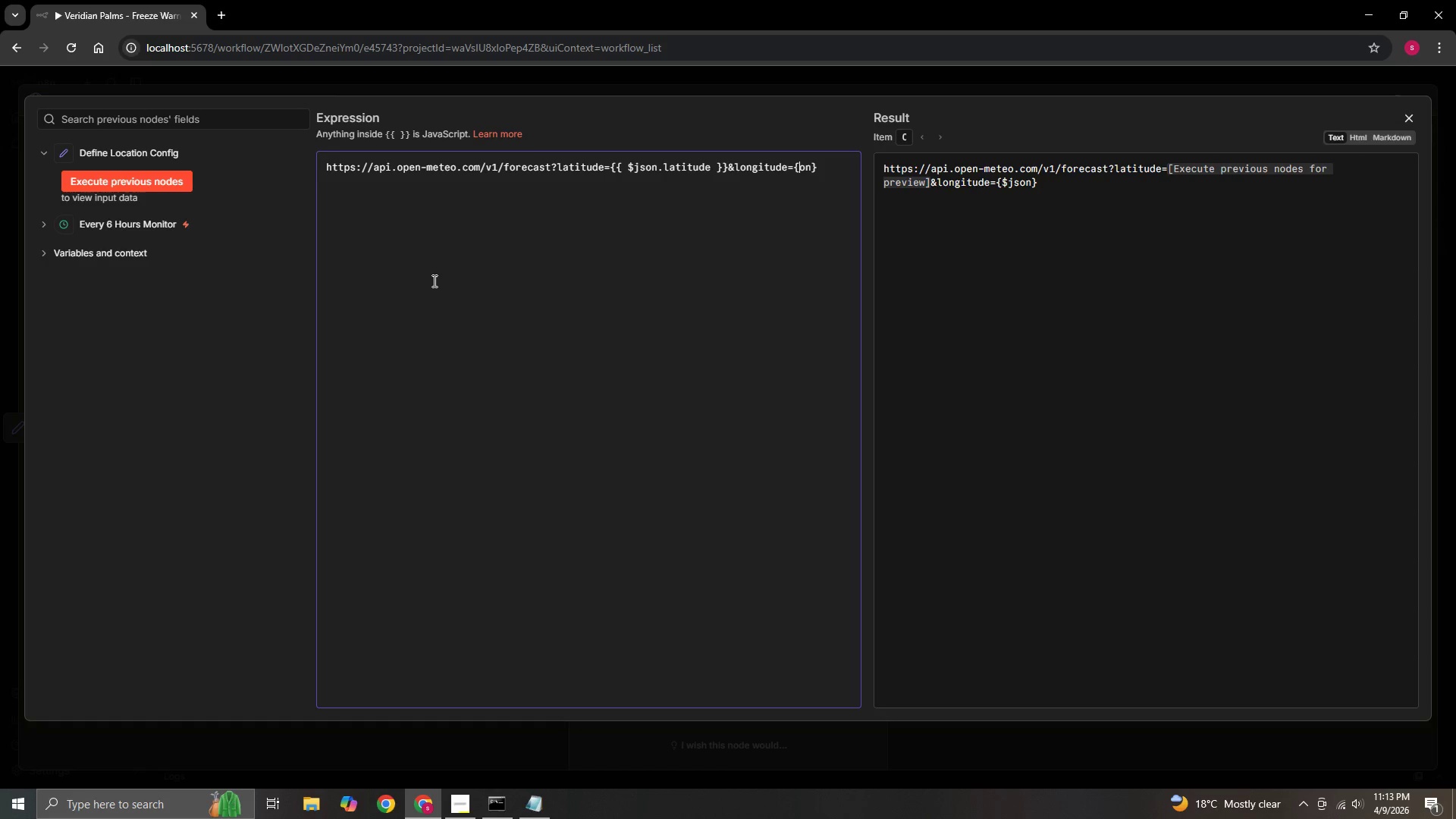 
key(Delete)
 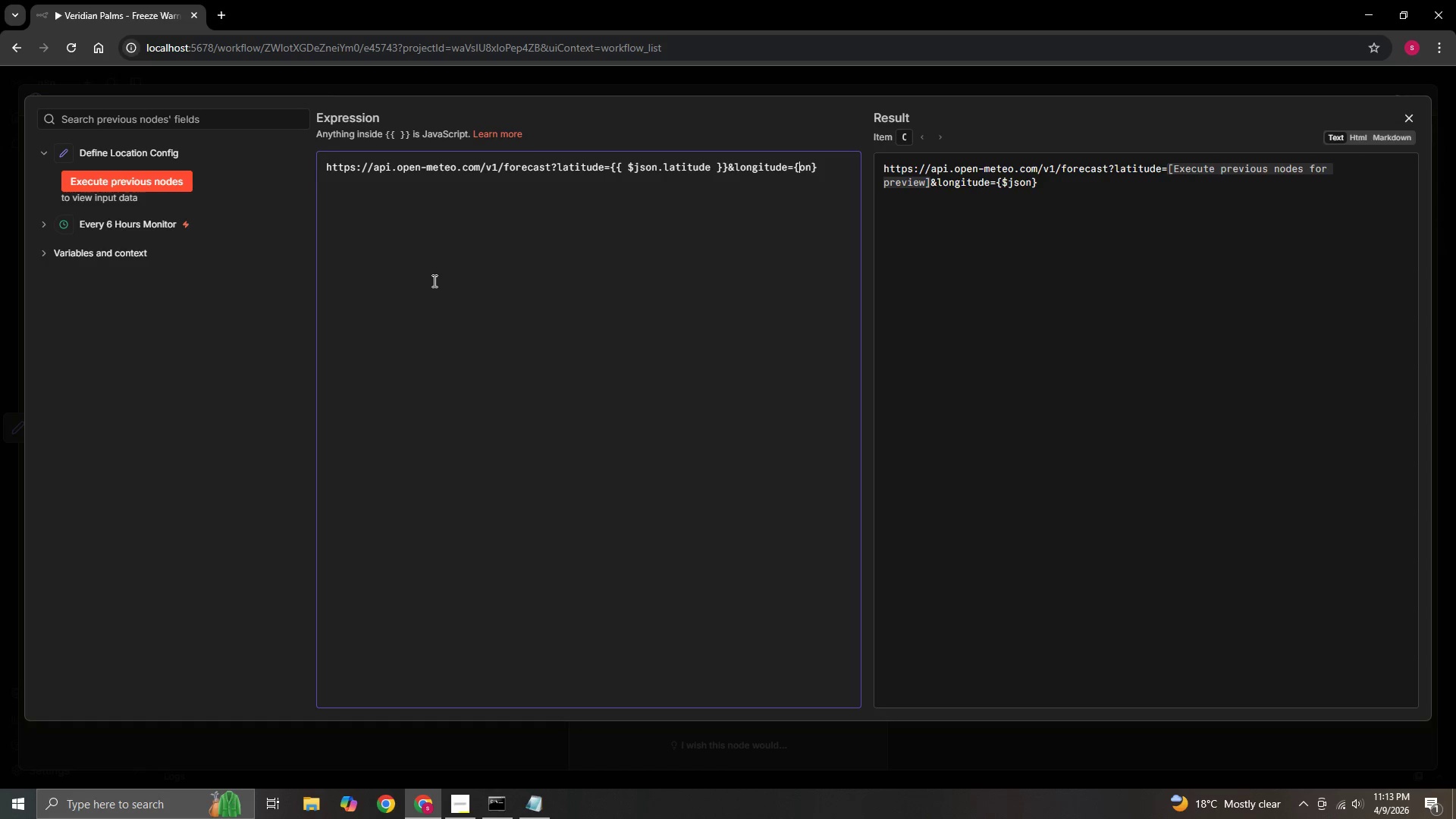 
key(Delete)
 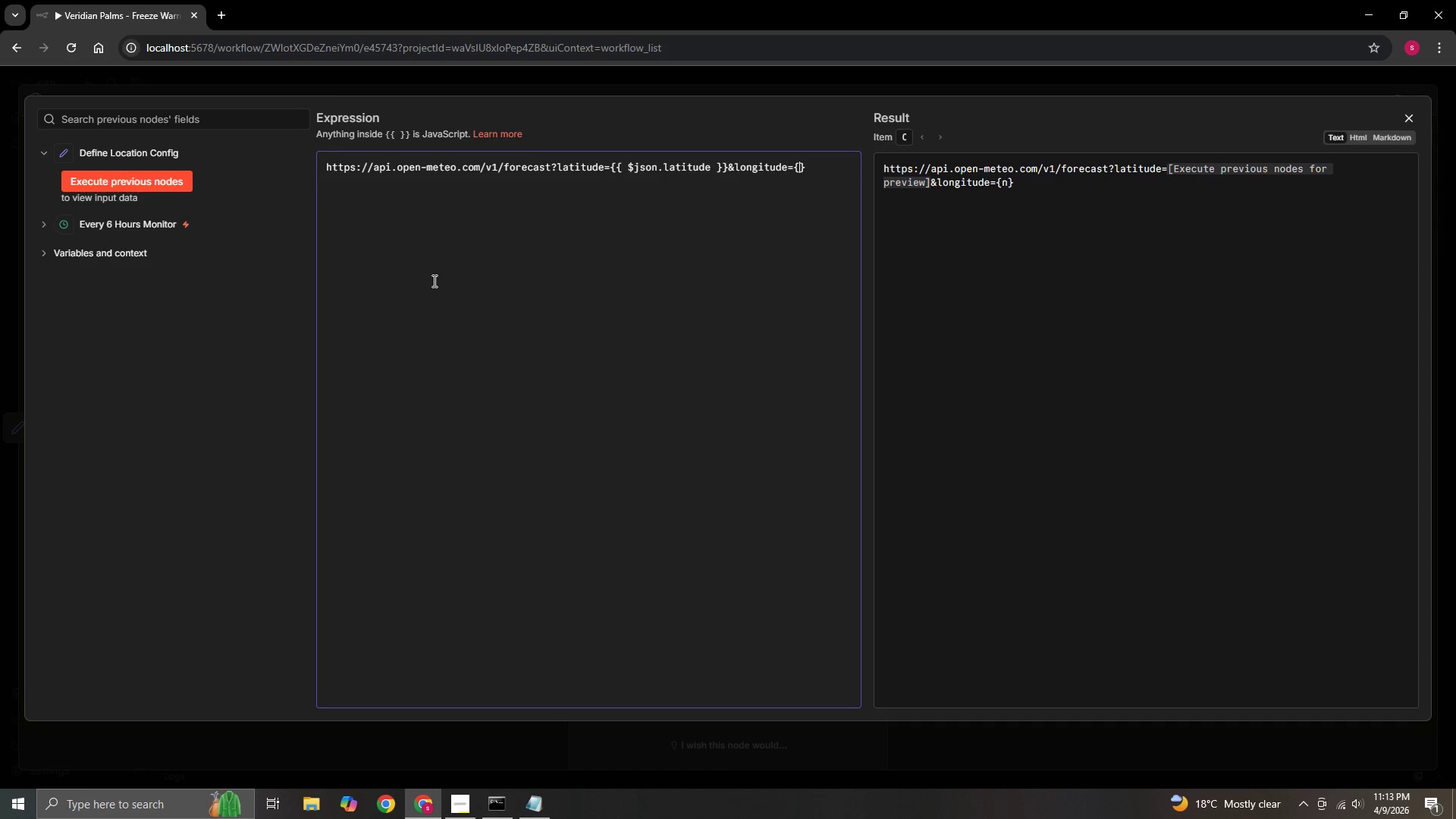 
key(Delete)
 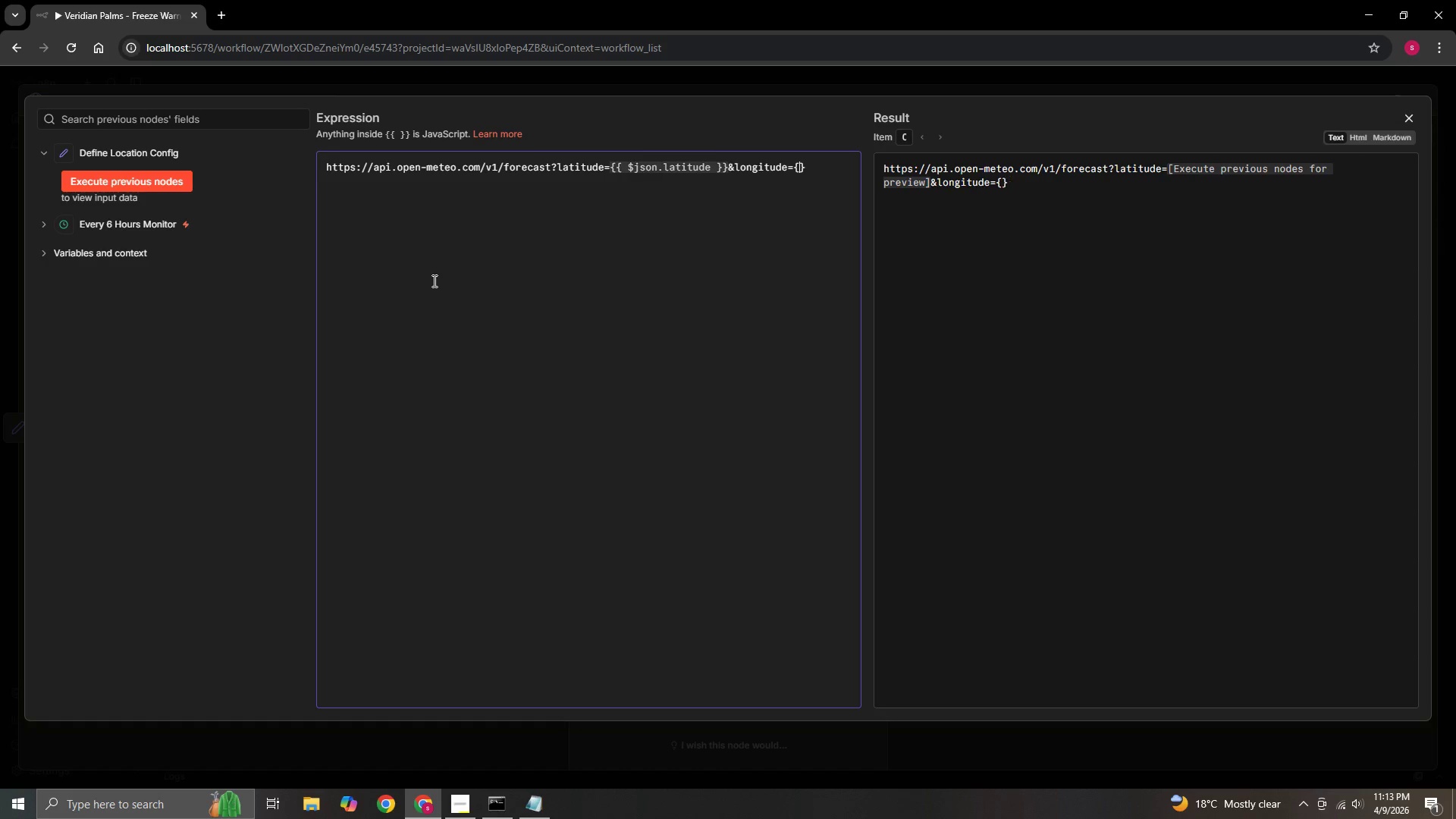 
key(Shift+BracketLeft)
 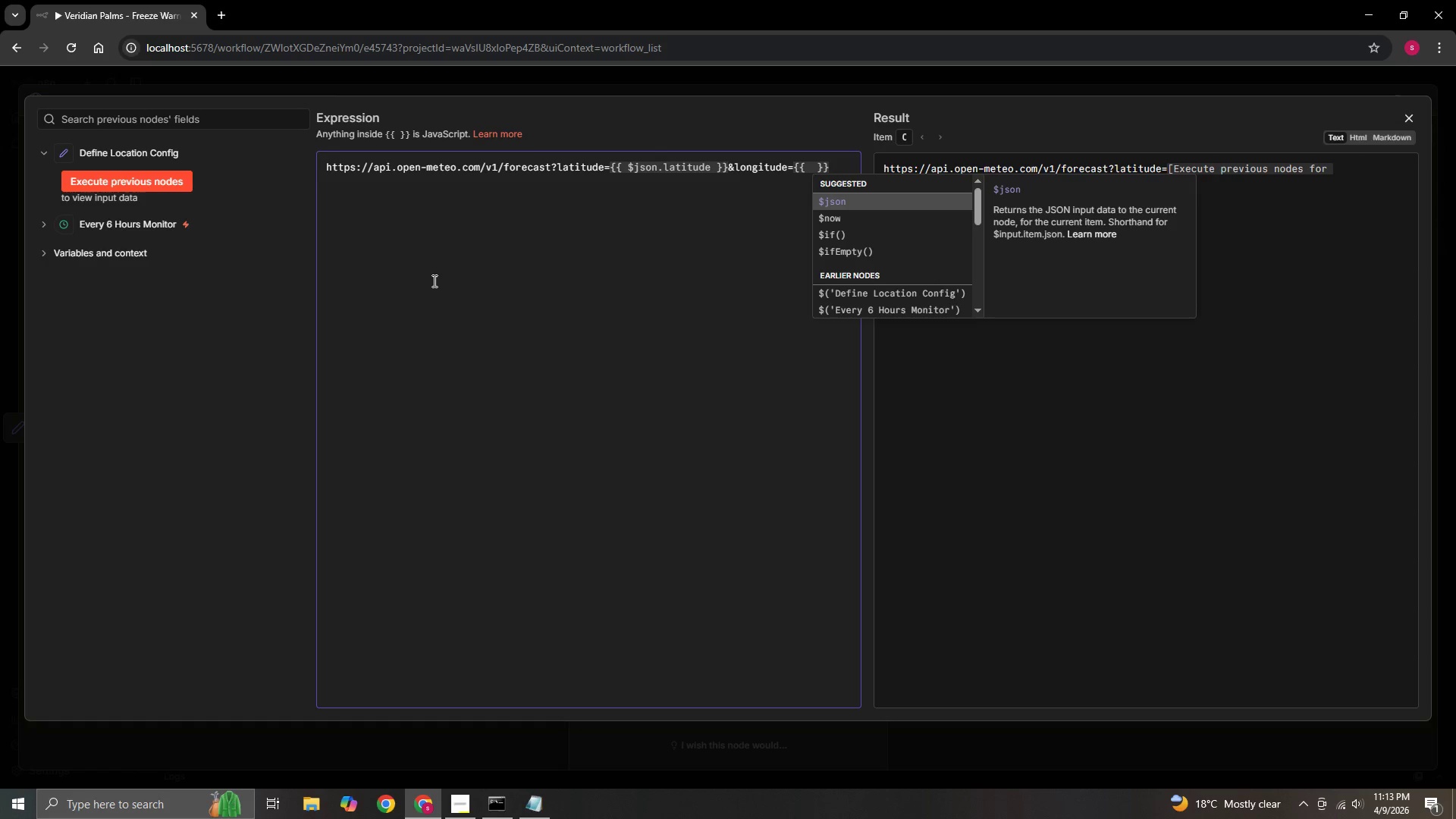 
key(Enter)
 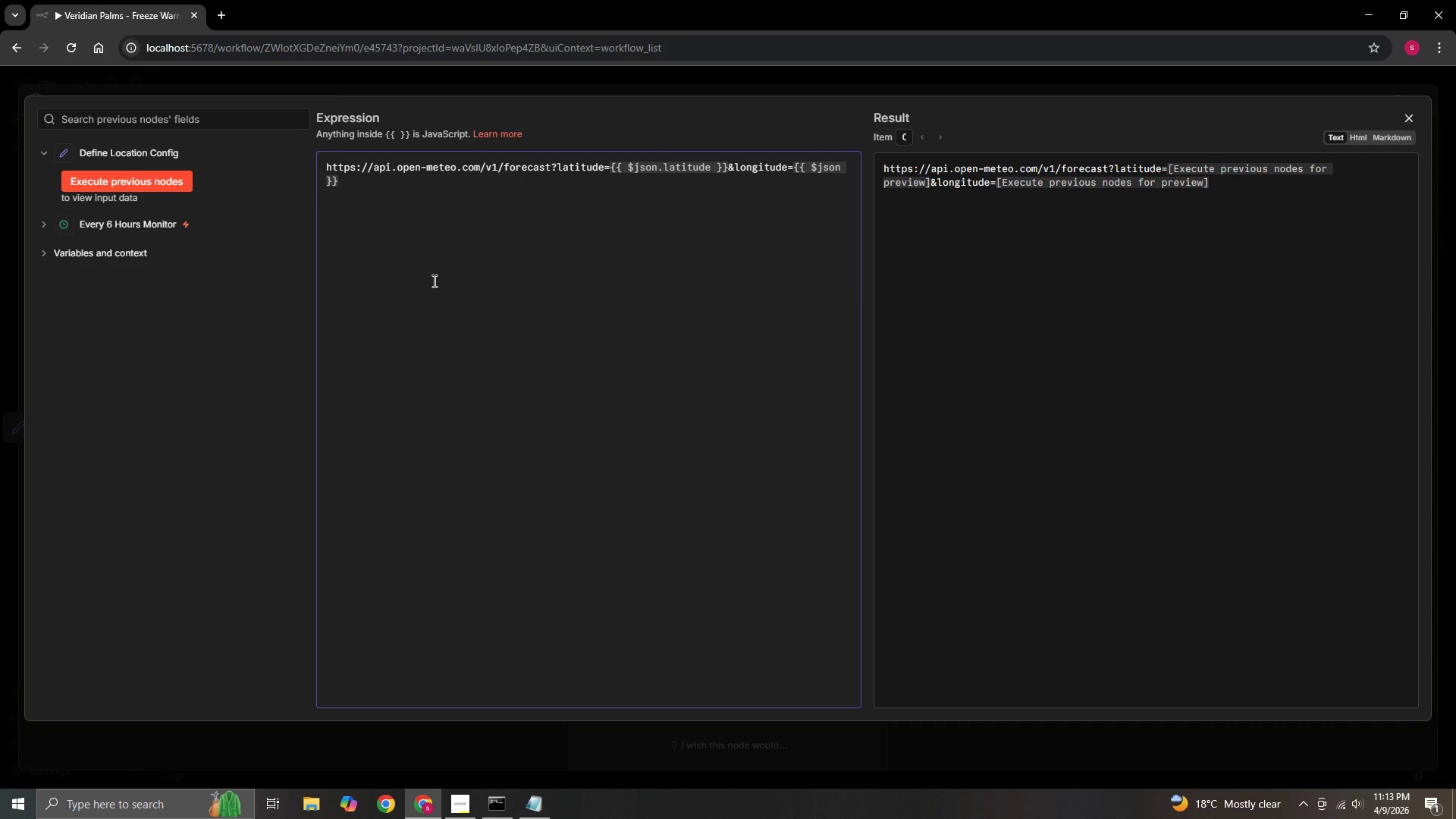 
type(.longitude)
 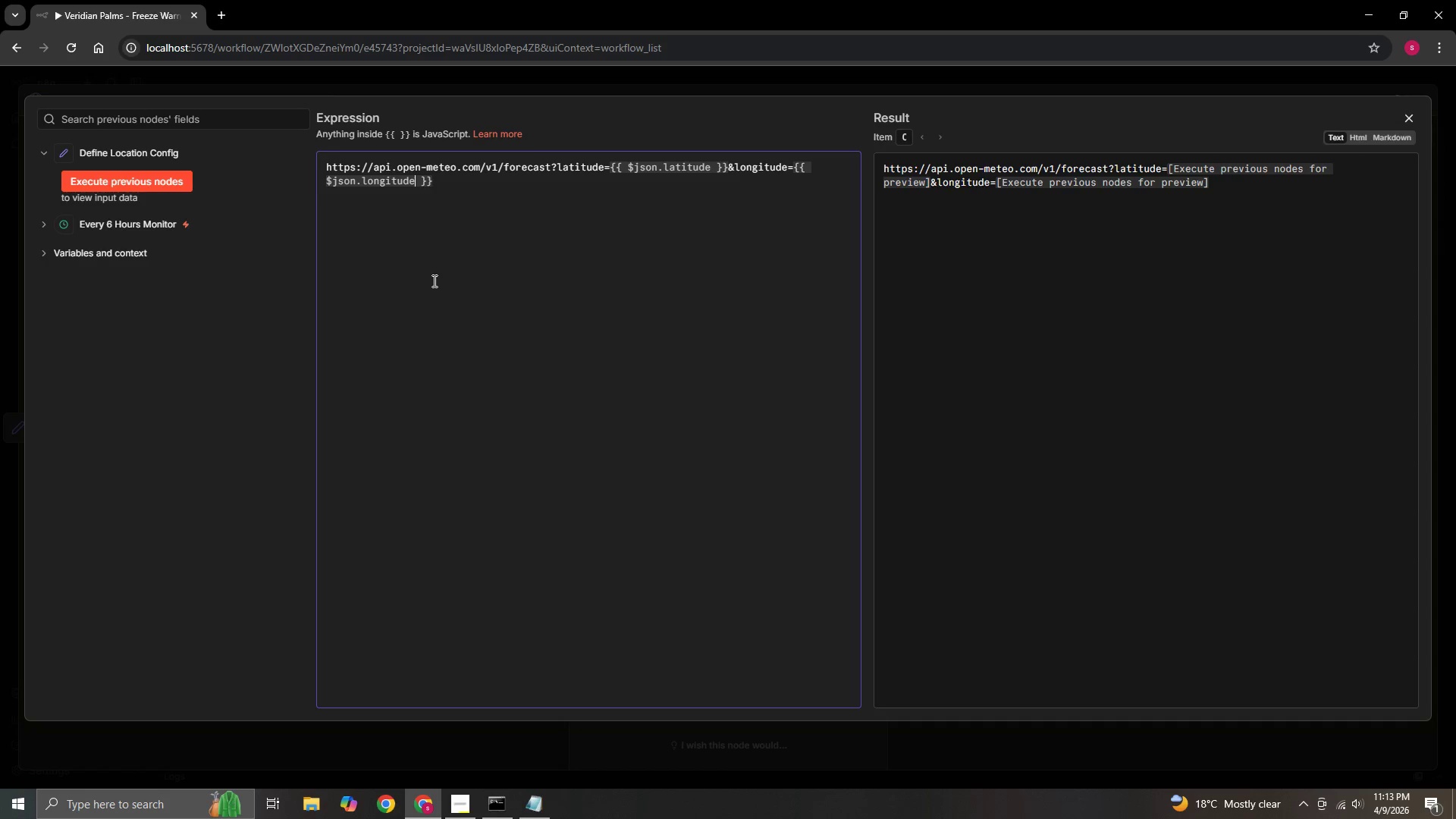 
key(ArrowRight)
 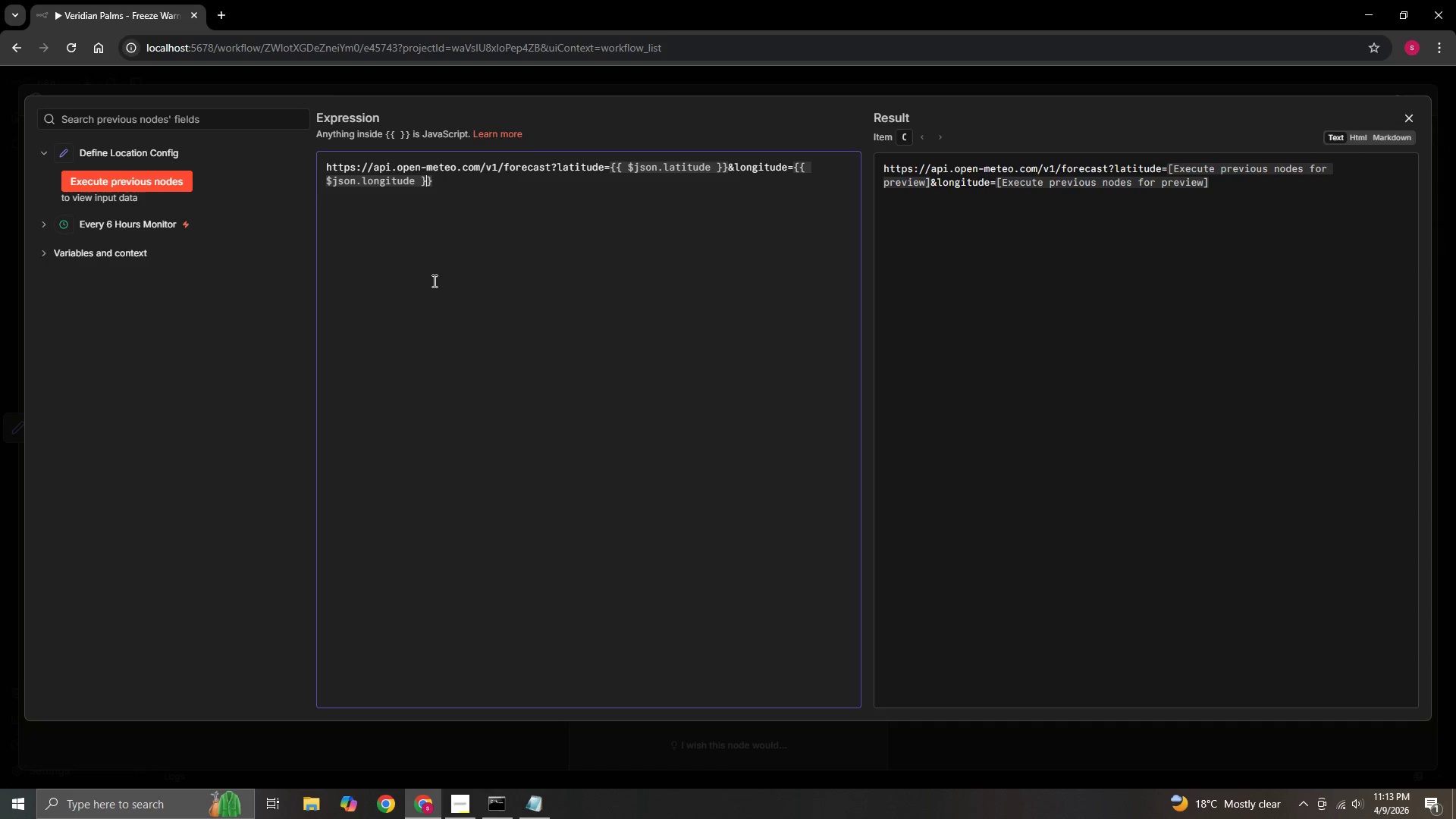 
key(ArrowRight)
 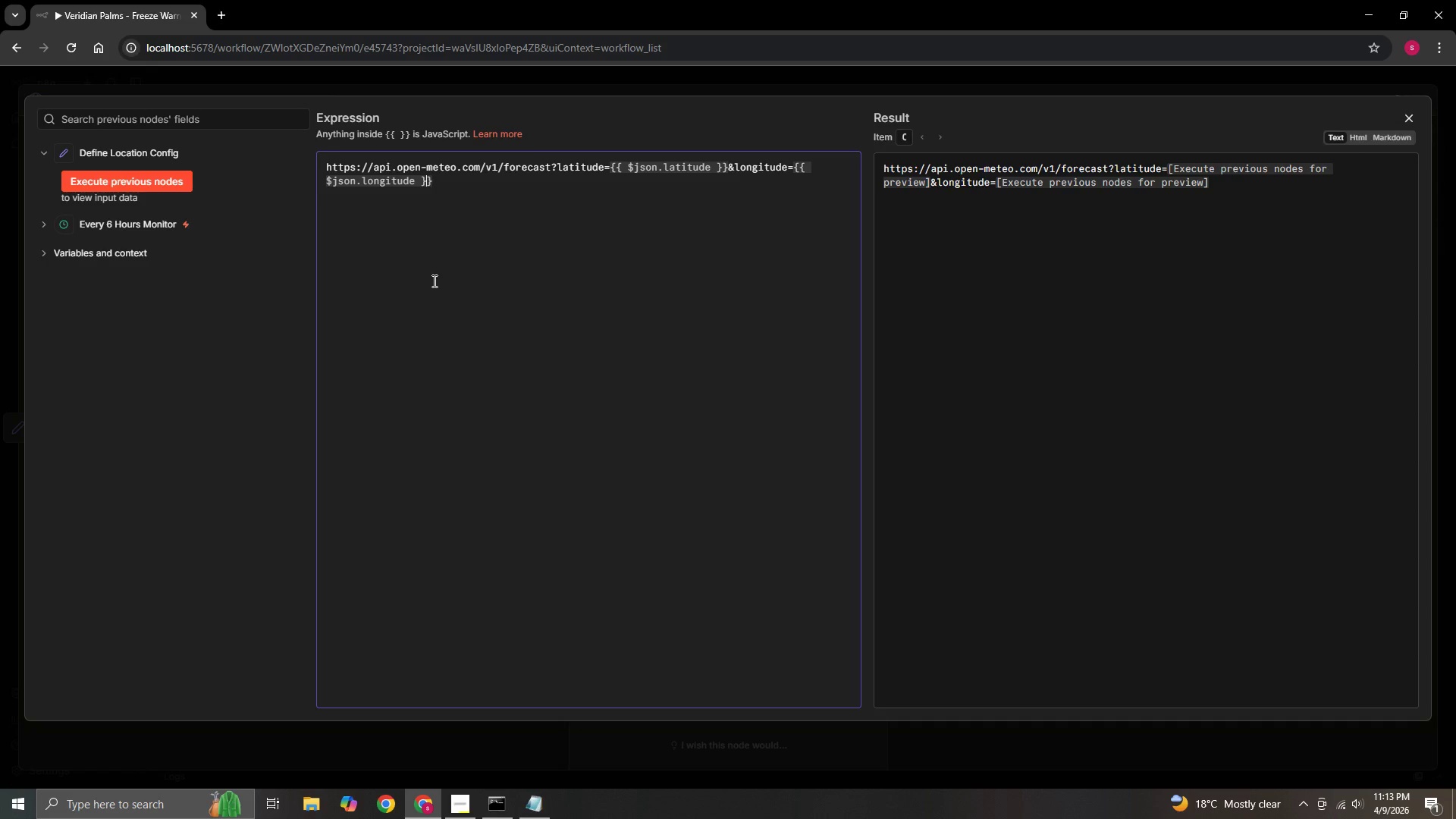 
key(ArrowRight)
 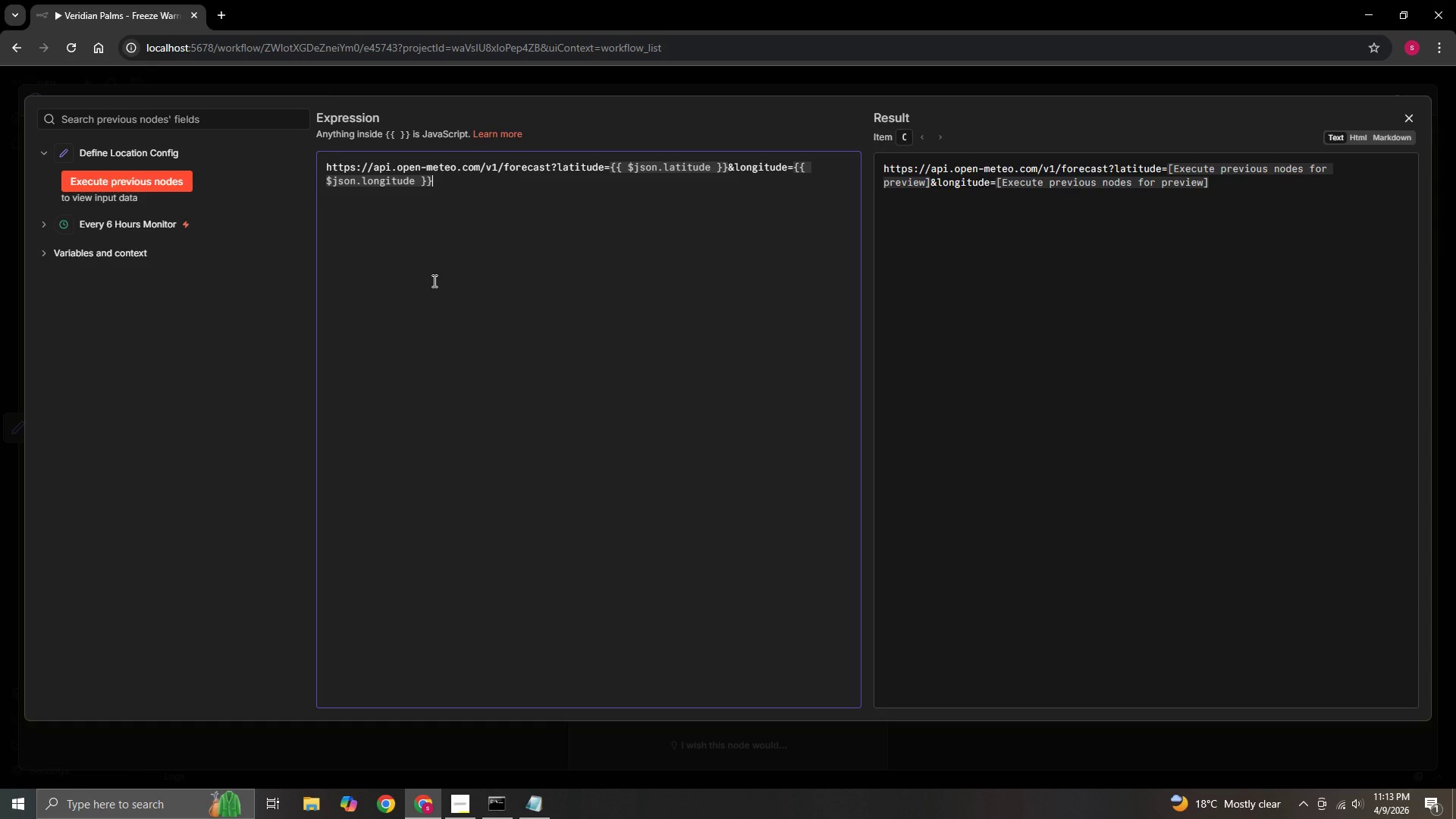 
wait(11.47)
 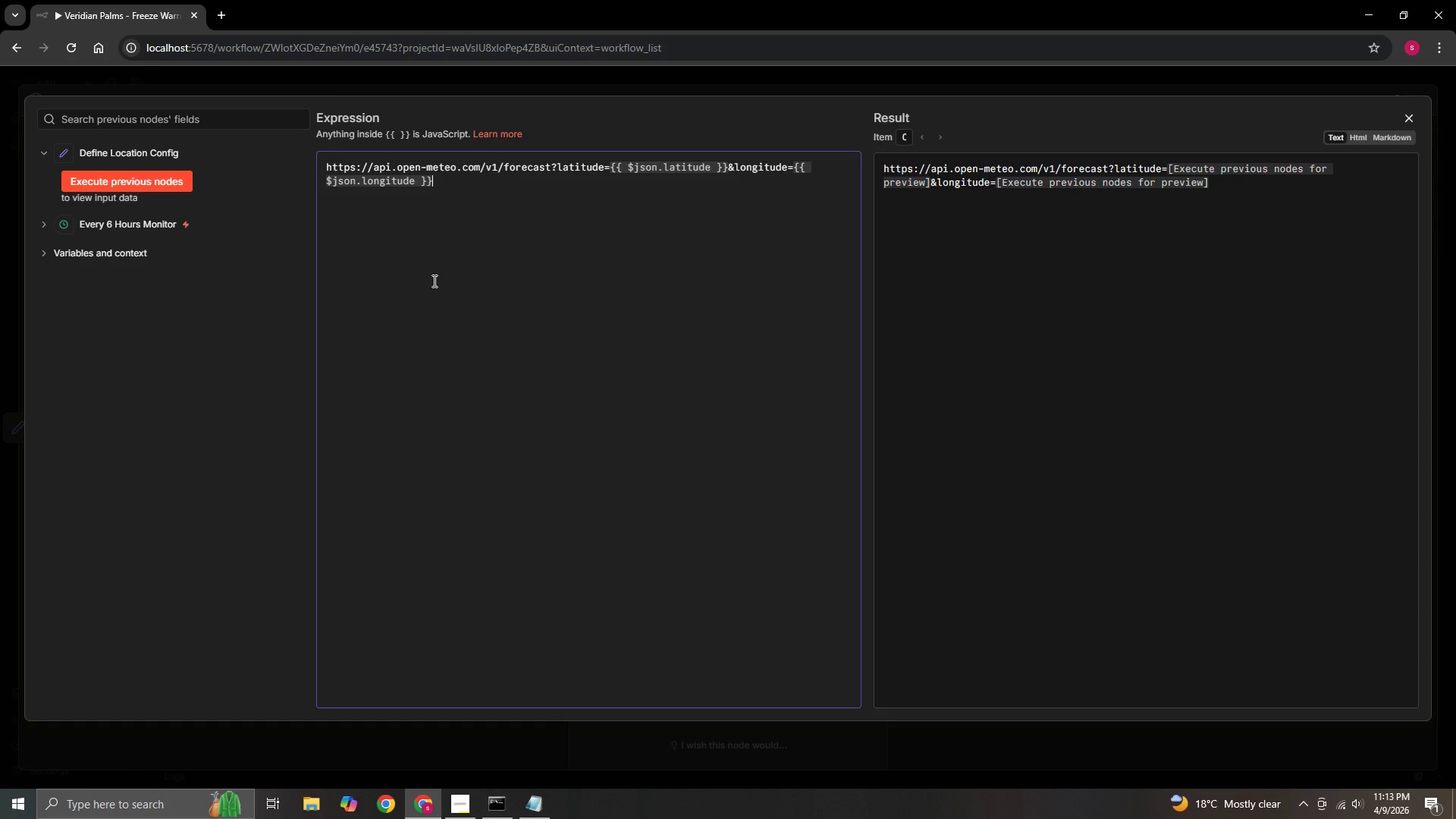 
hold_key(key=ShiftLeft, duration=1.5)
 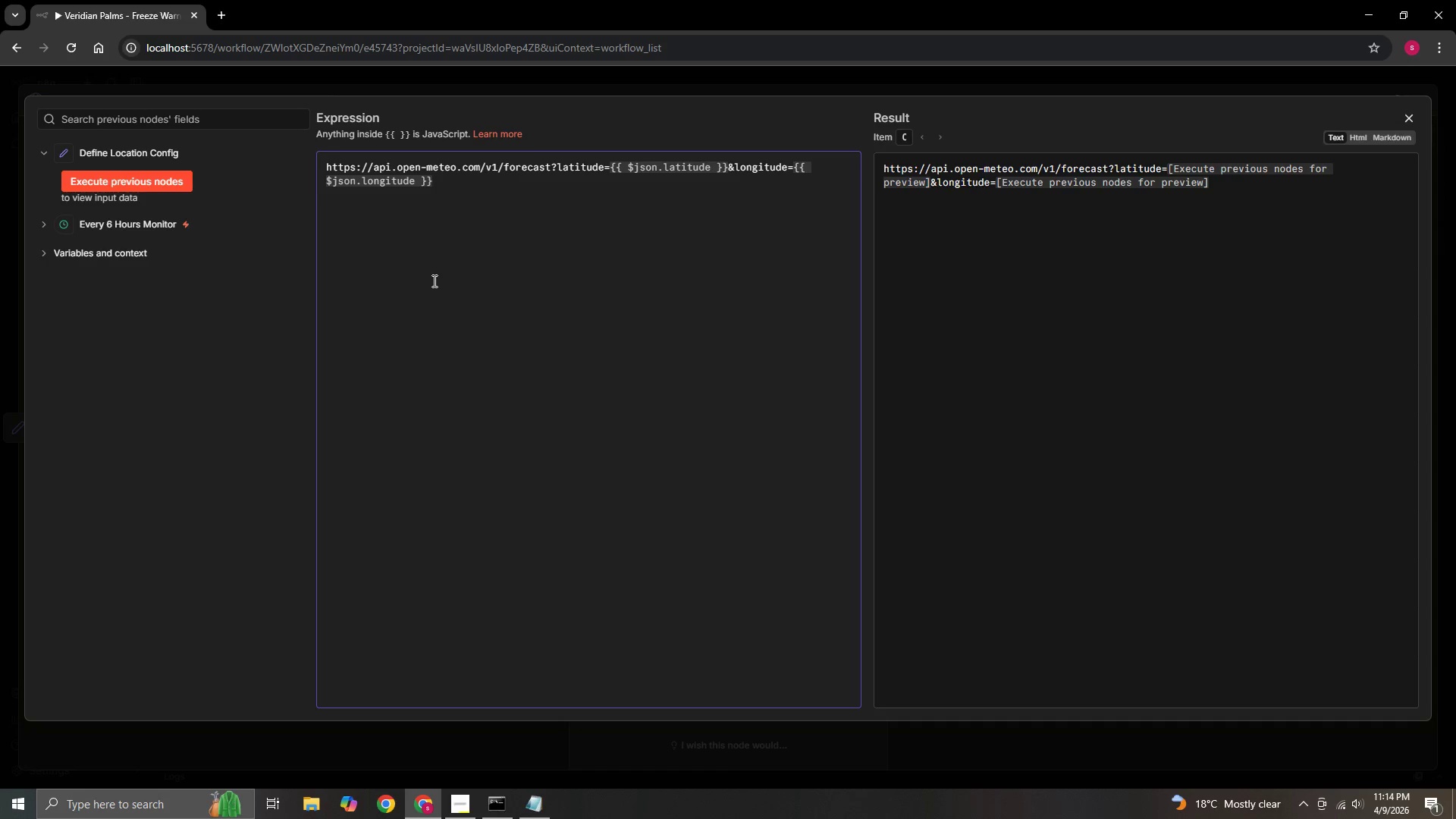 
key(Shift+7)
 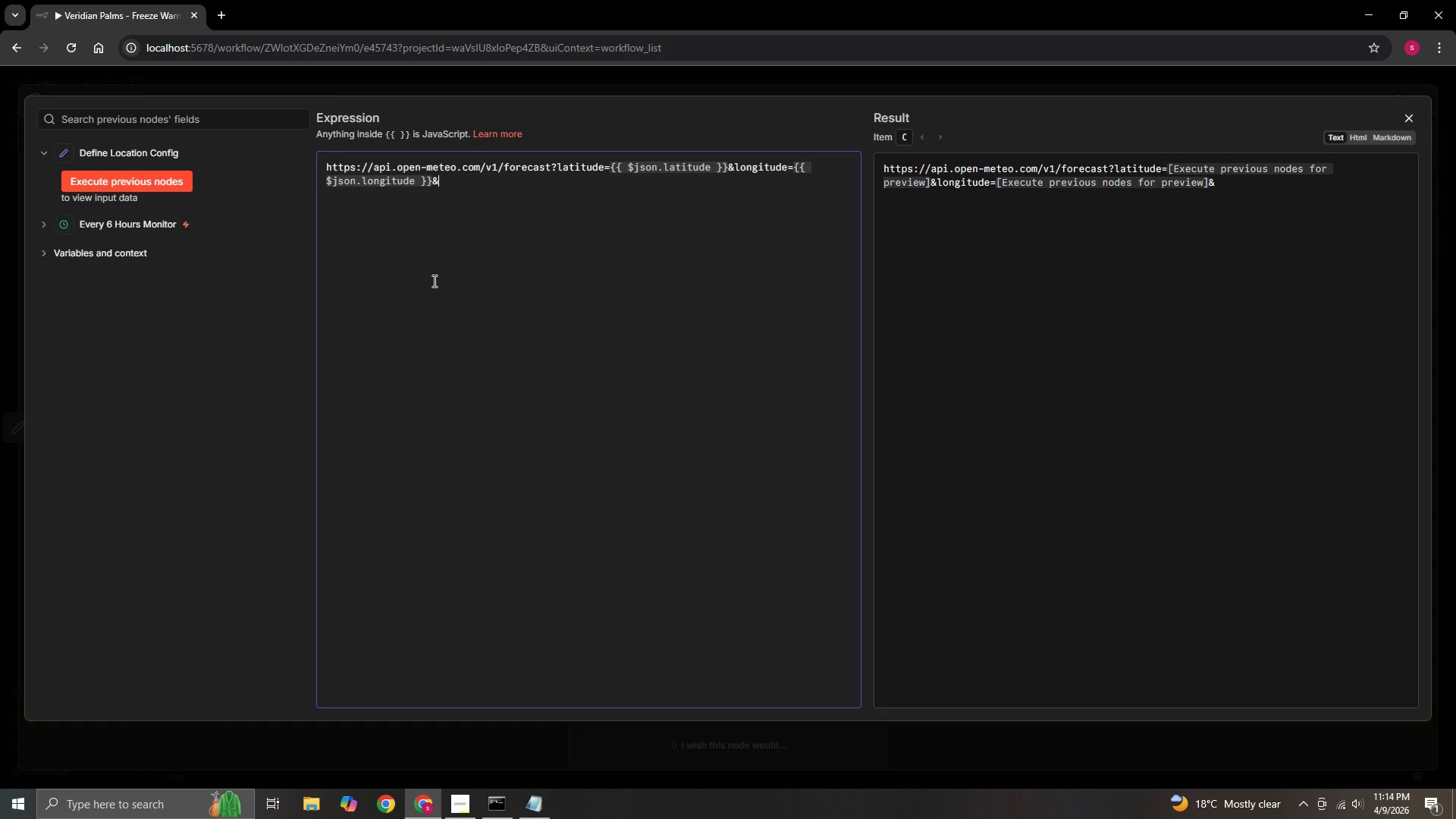 
type(hourly=temperature_)
 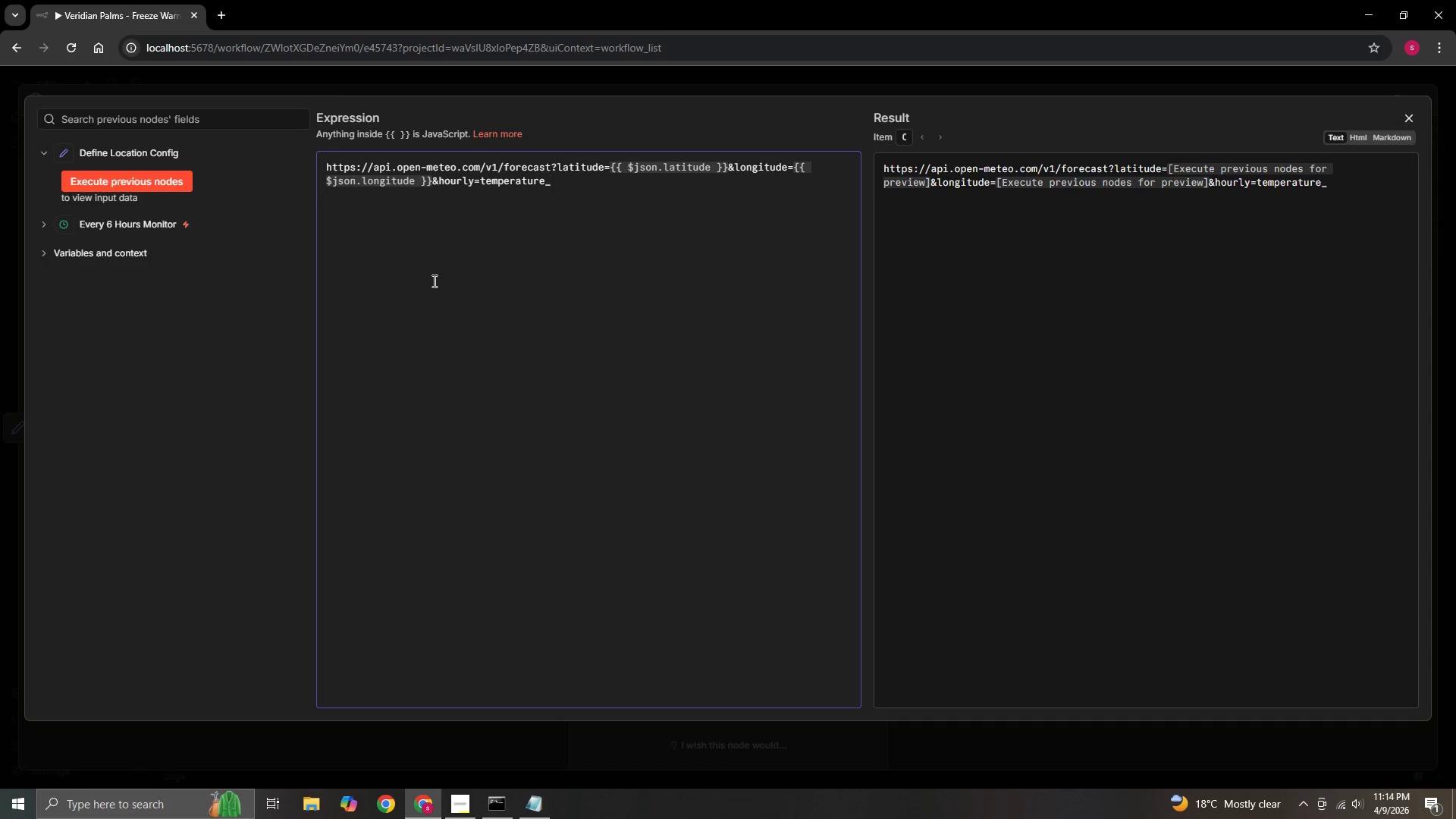 
left_click_drag(start_coordinate=[570, 190], to_coordinate=[318, 122])
 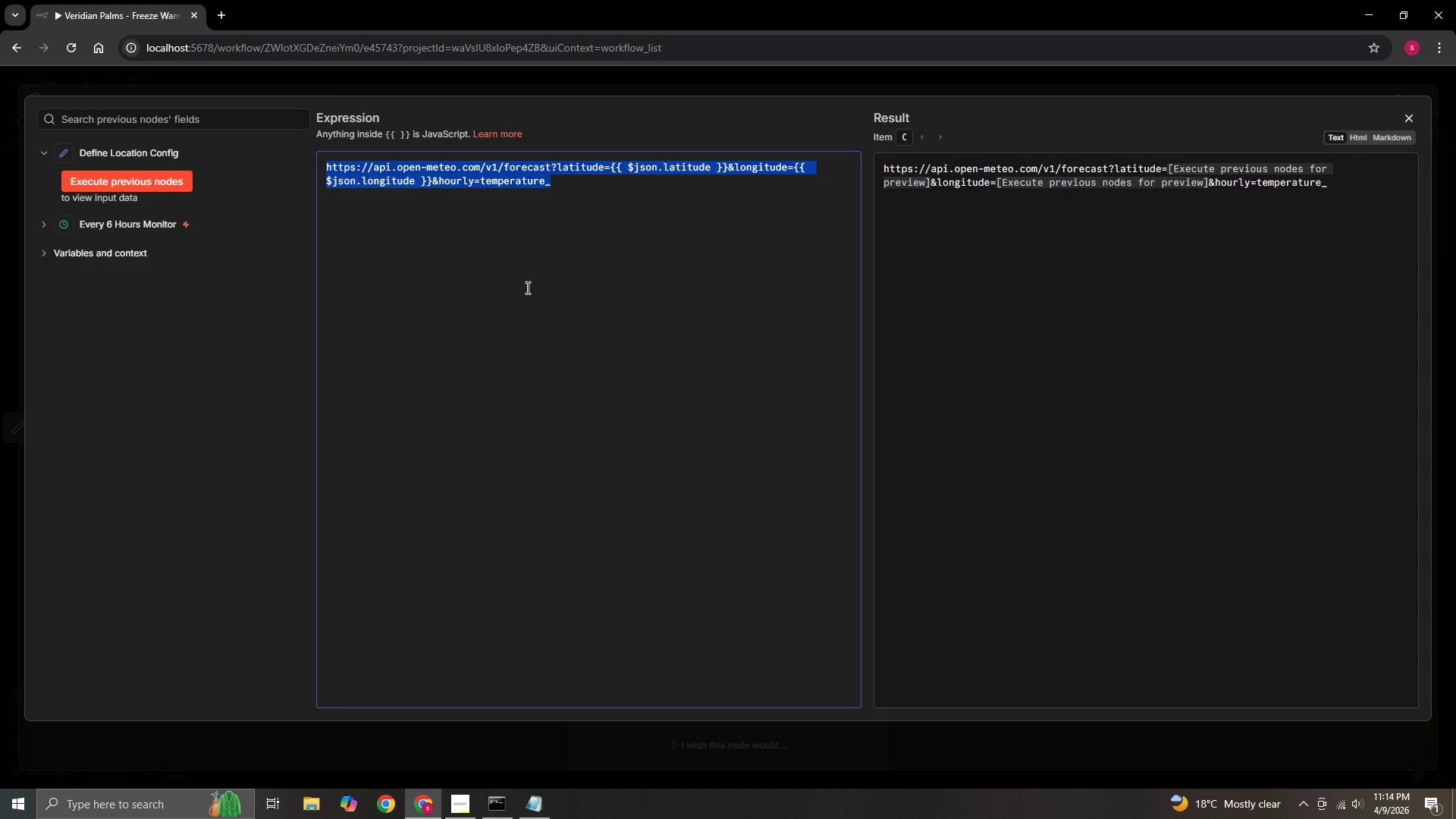 
key(Backspace)
 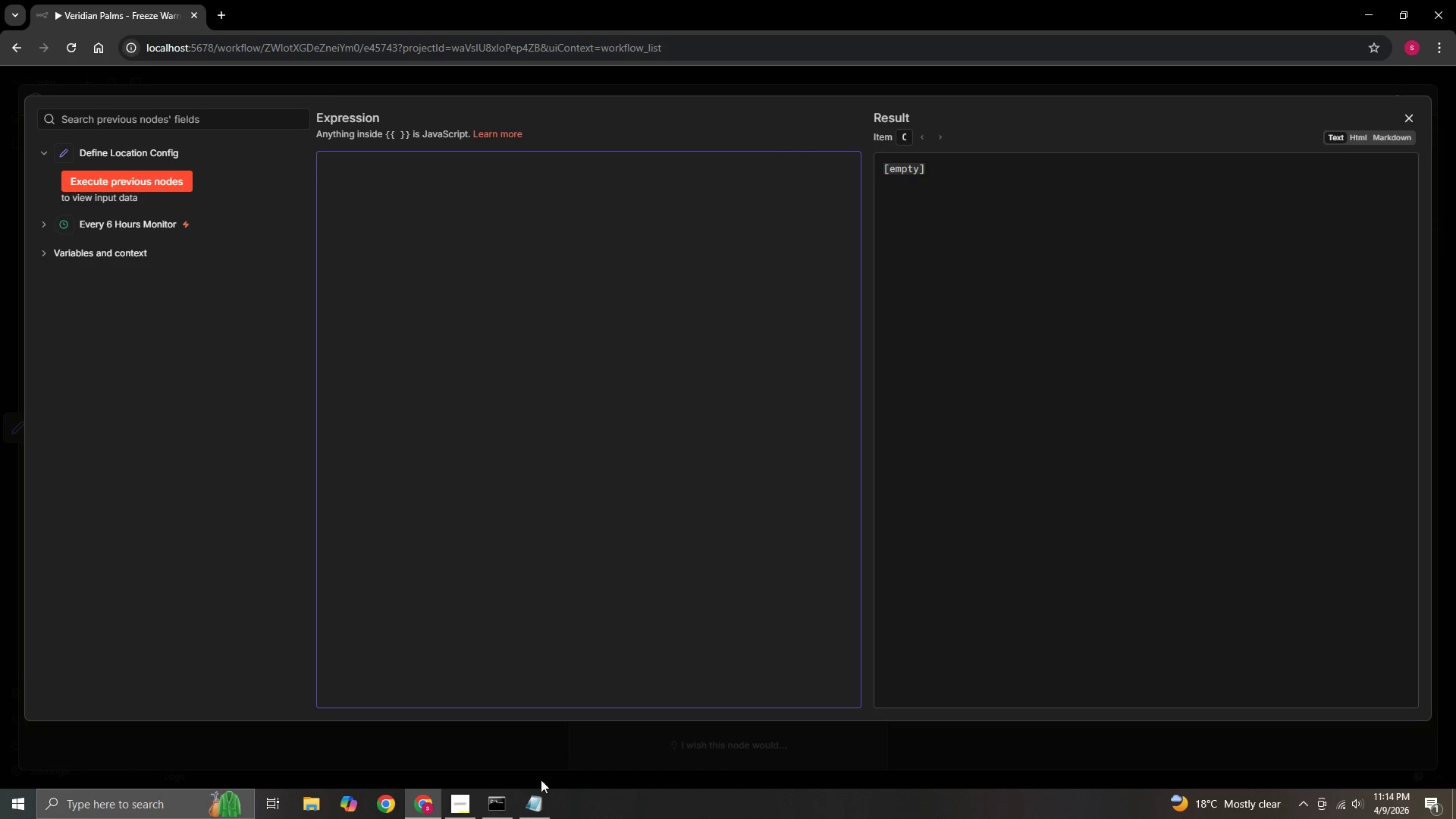 
left_click([544, 805])
 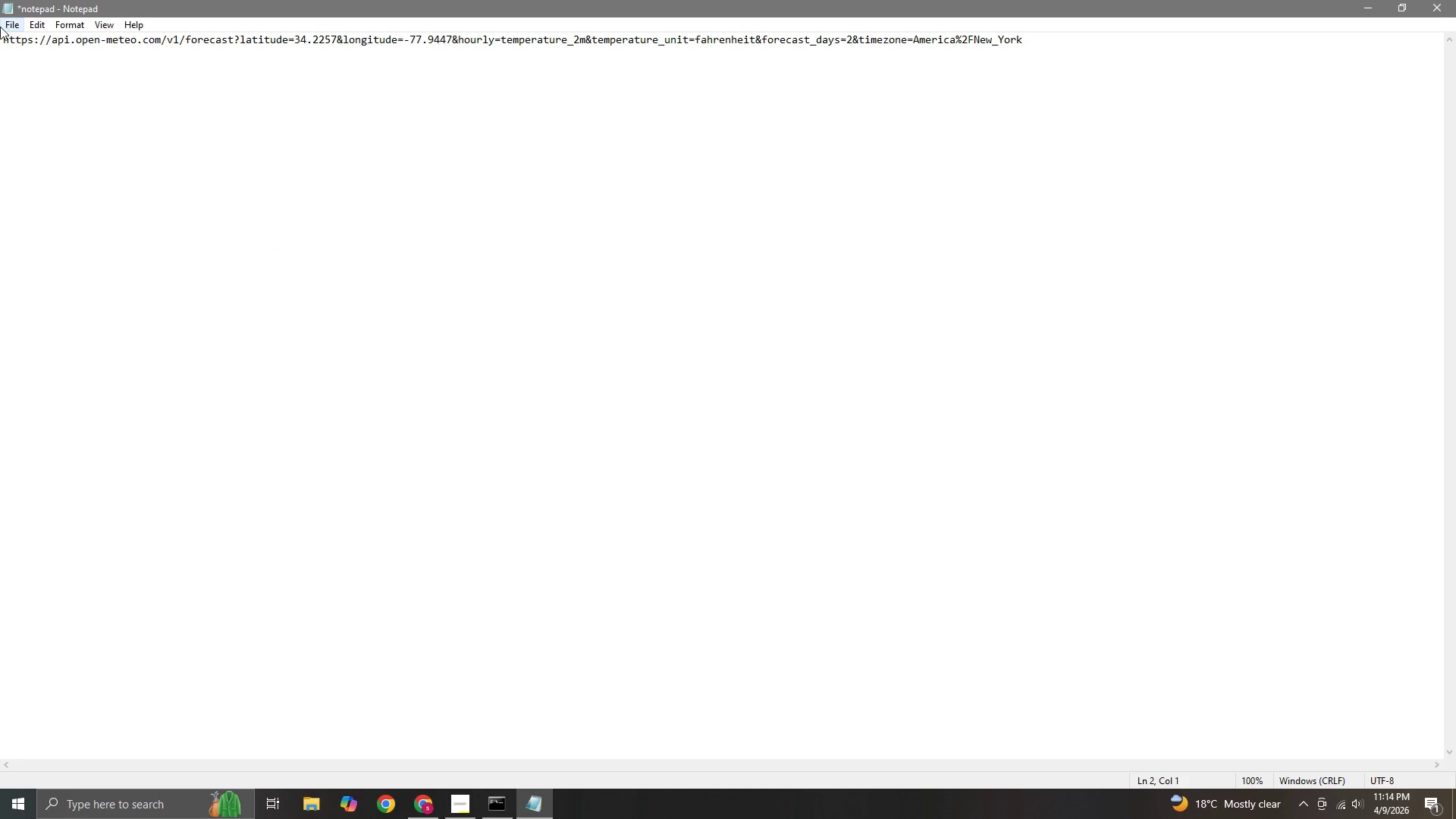 
left_click_drag(start_coordinate=[0, 36], to_coordinate=[1067, 46])
 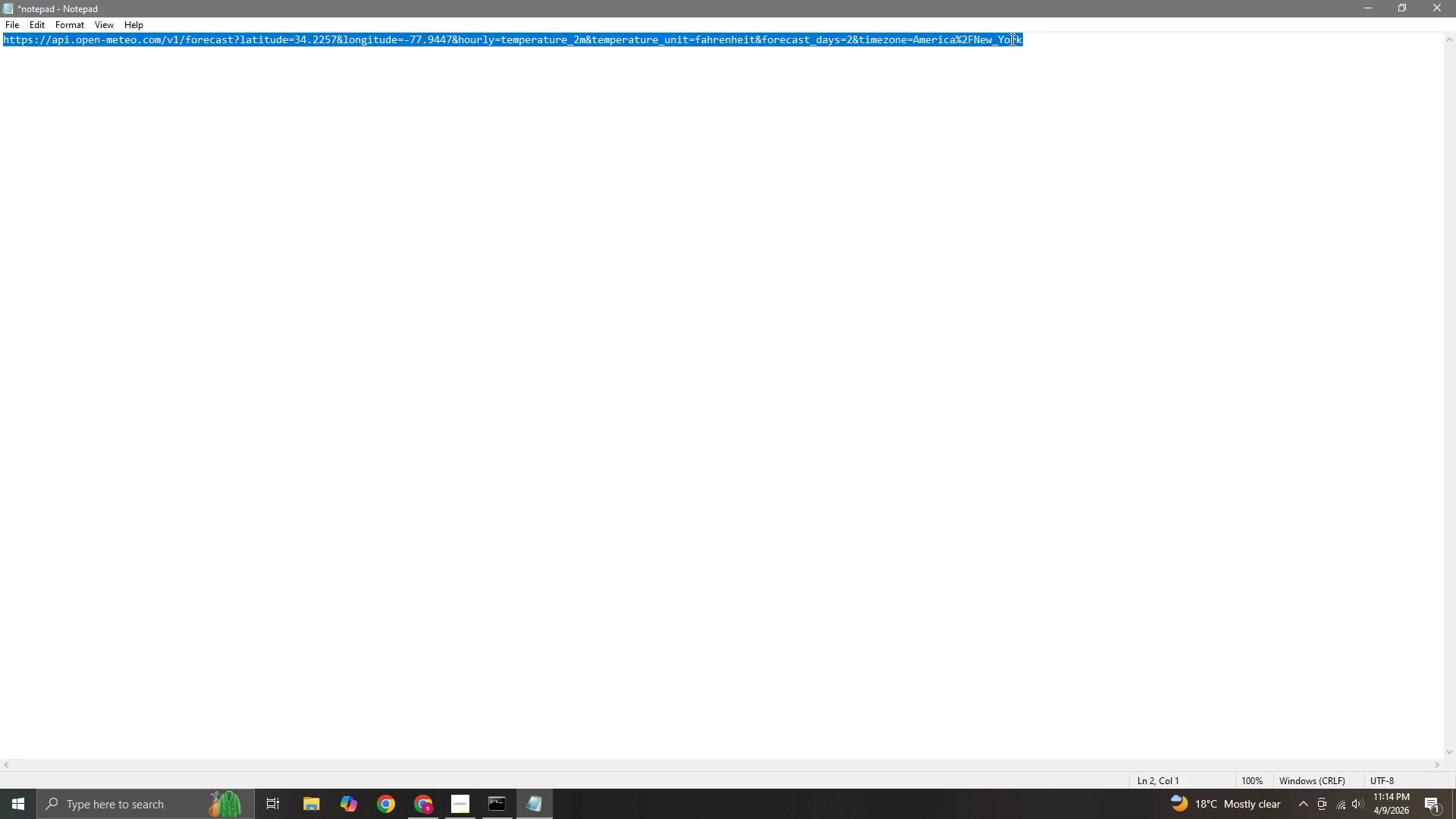 
right_click([1012, 38])
 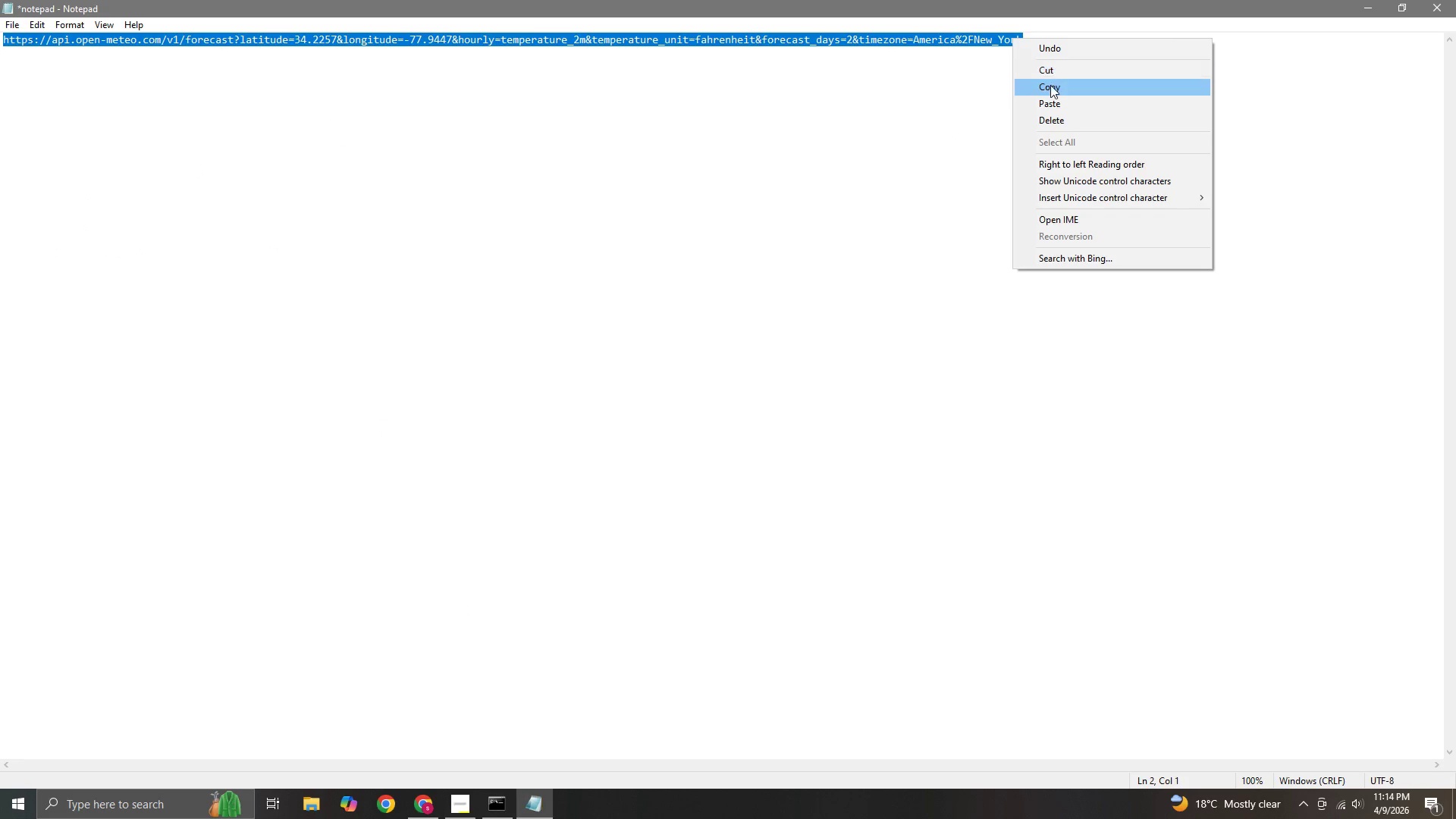 
left_click([1050, 85])
 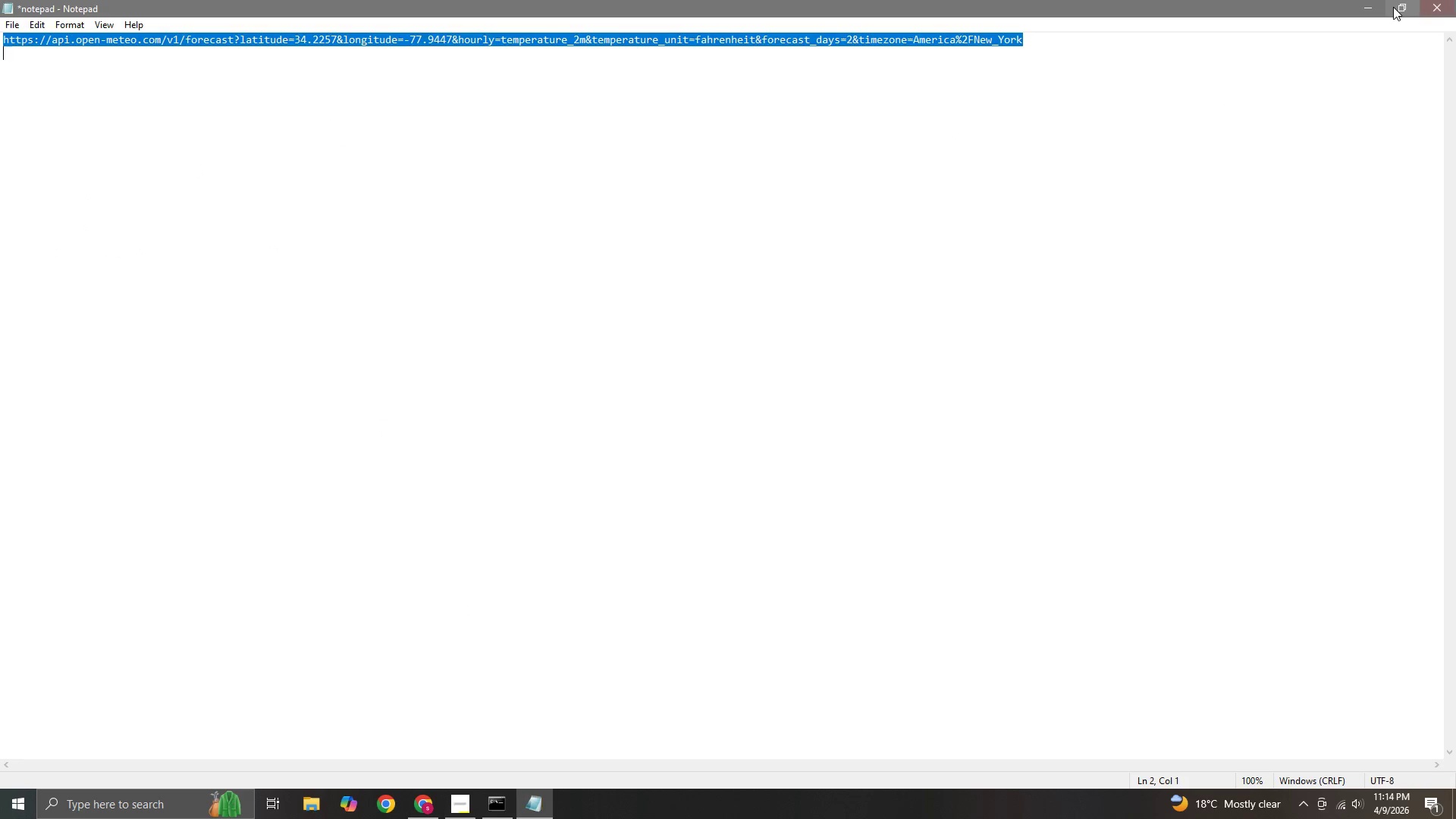 
left_click([1370, 7])
 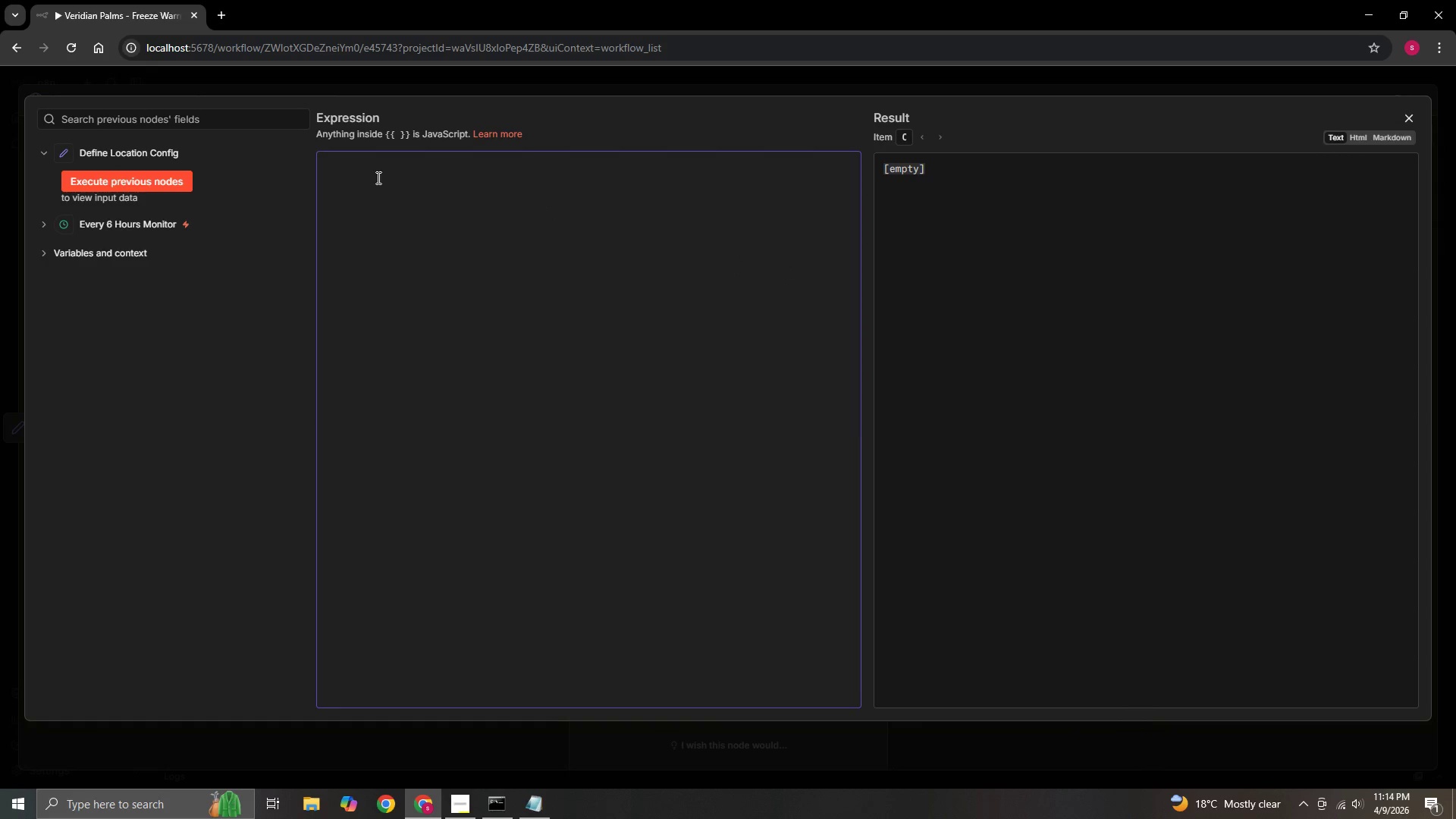 
left_click([377, 177])
 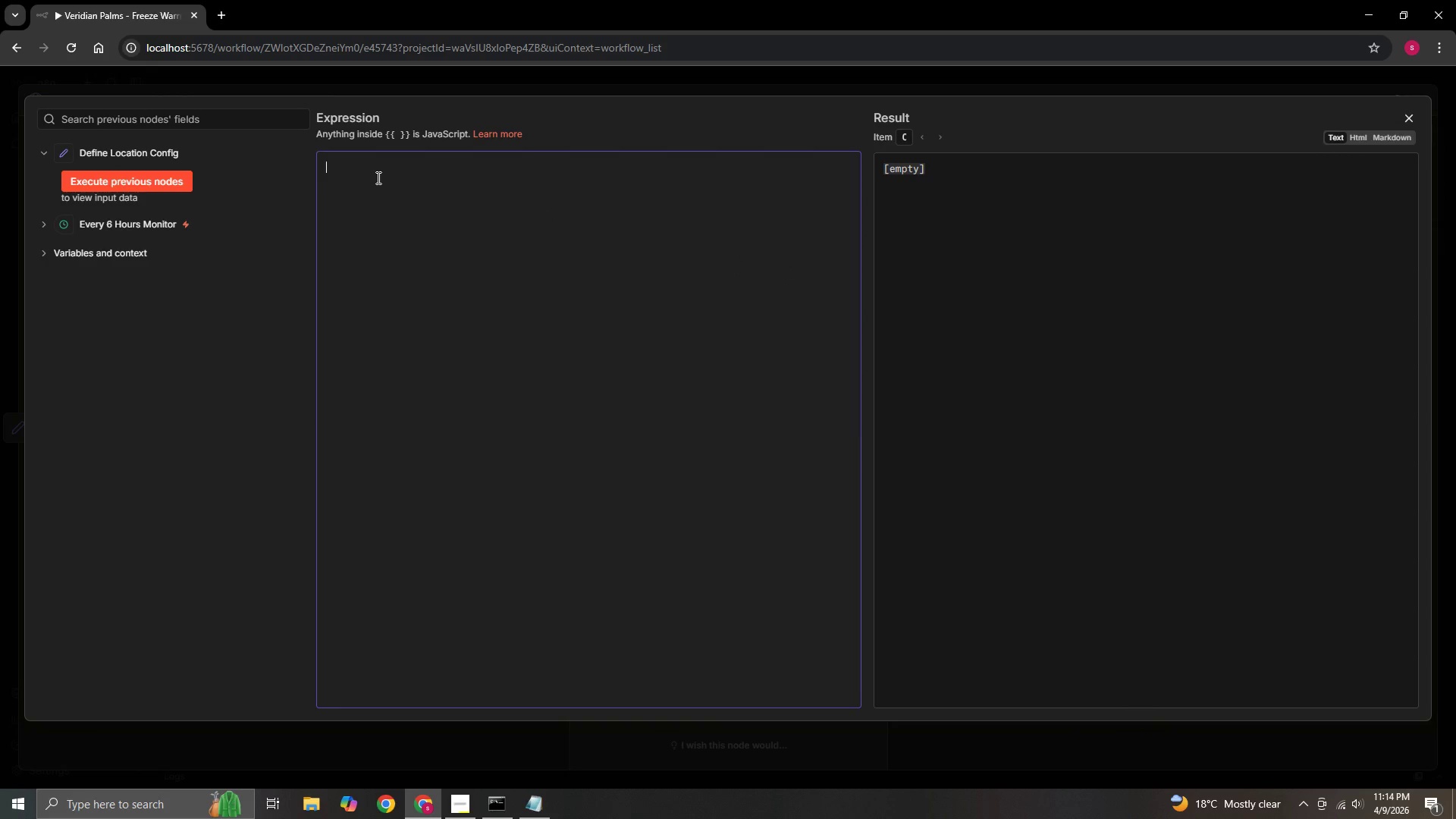 
right_click([377, 177])
 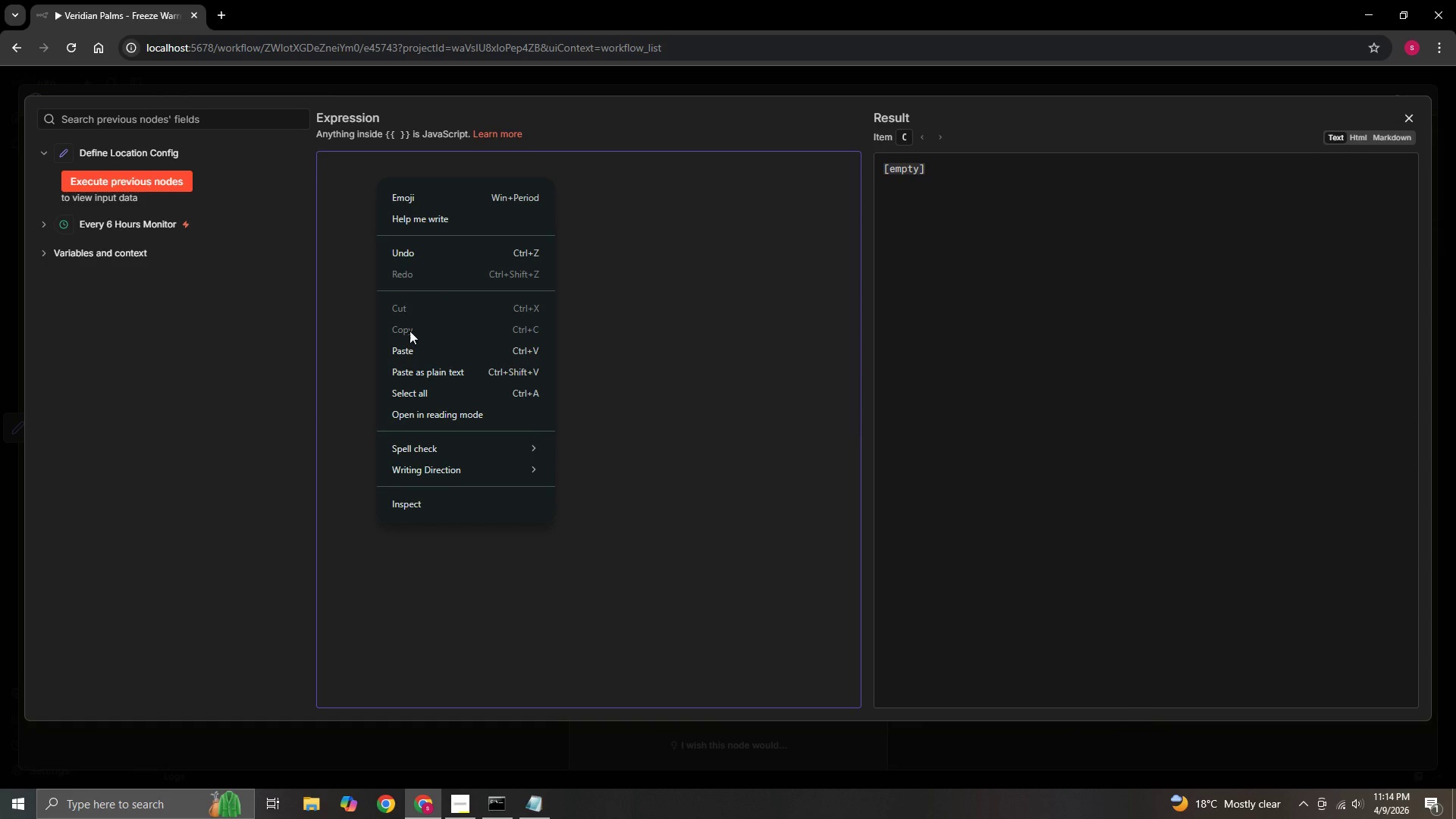 
left_click([410, 345])
 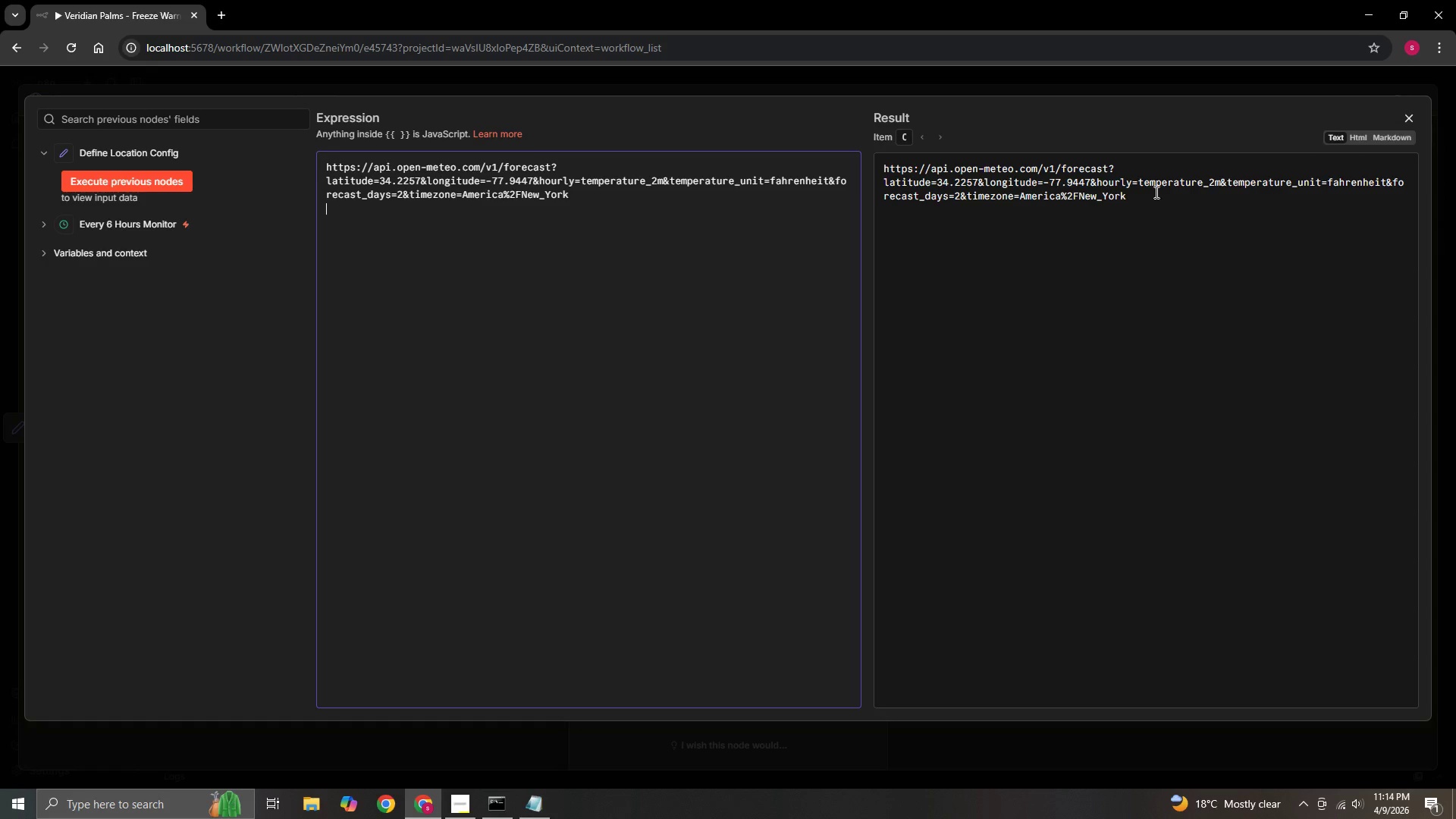 
left_click([1403, 119])
 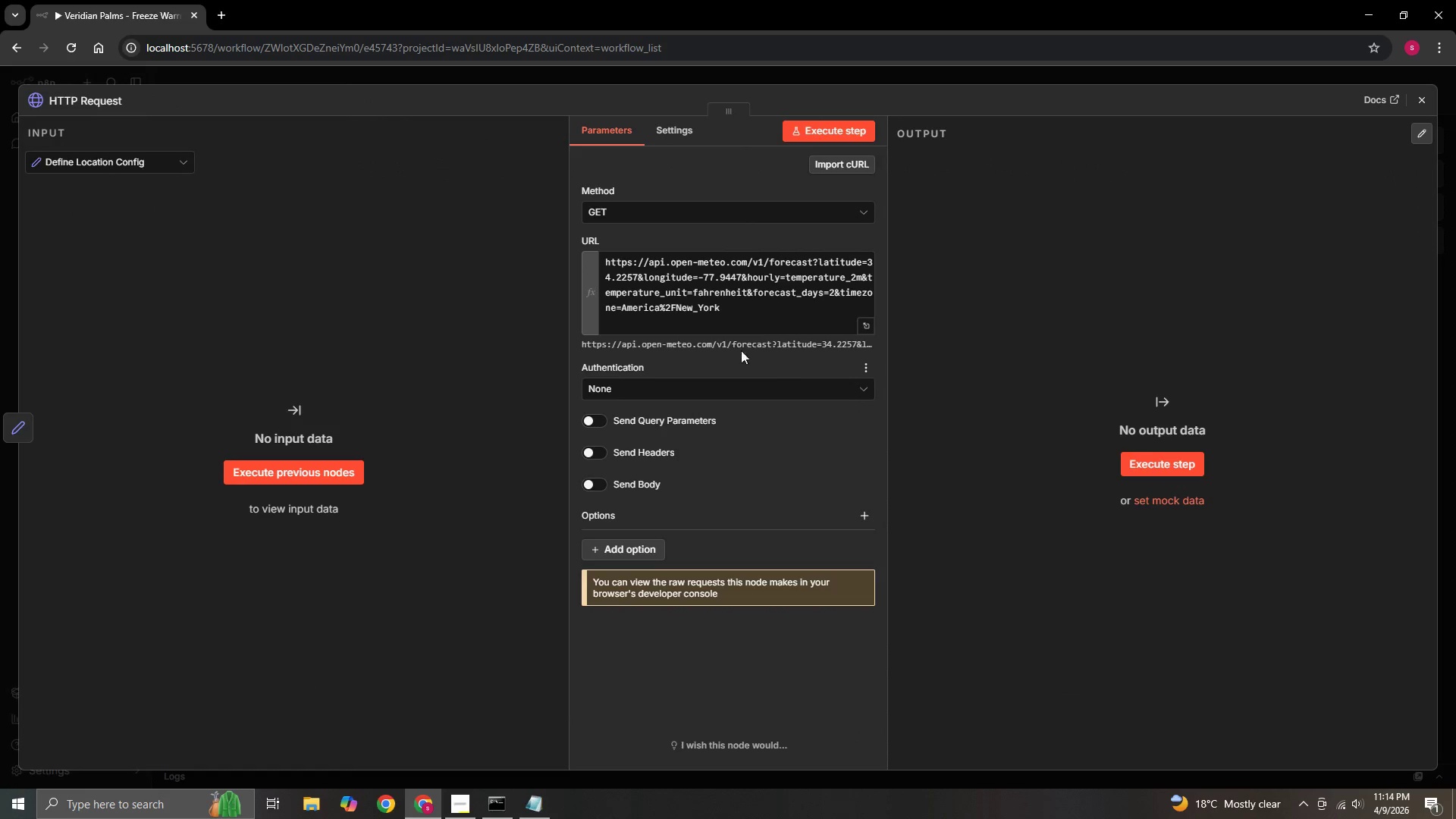 
scroll: coordinate [780, 309], scroll_direction: down, amount: 1.0
 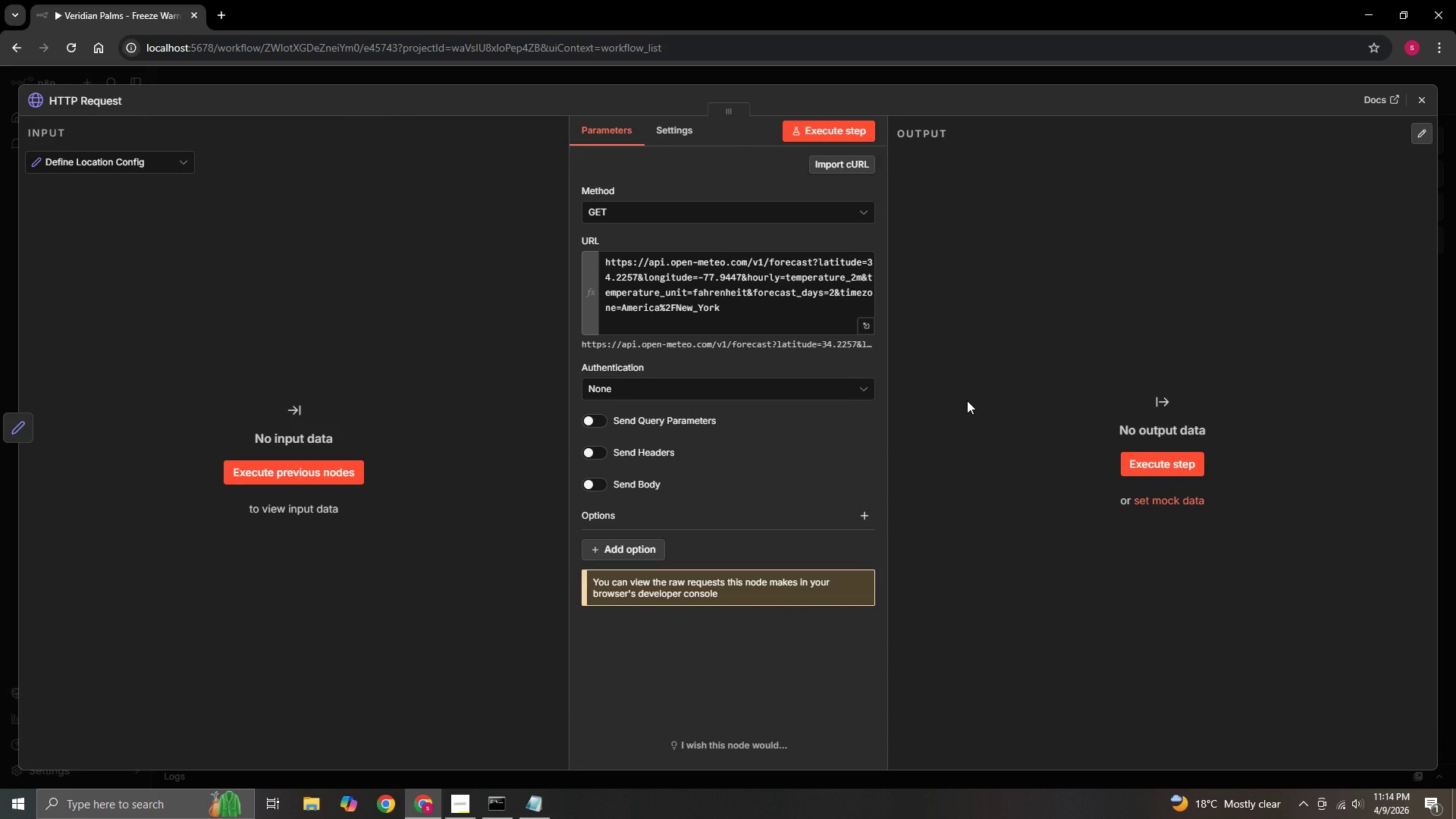 
wait(5.46)
 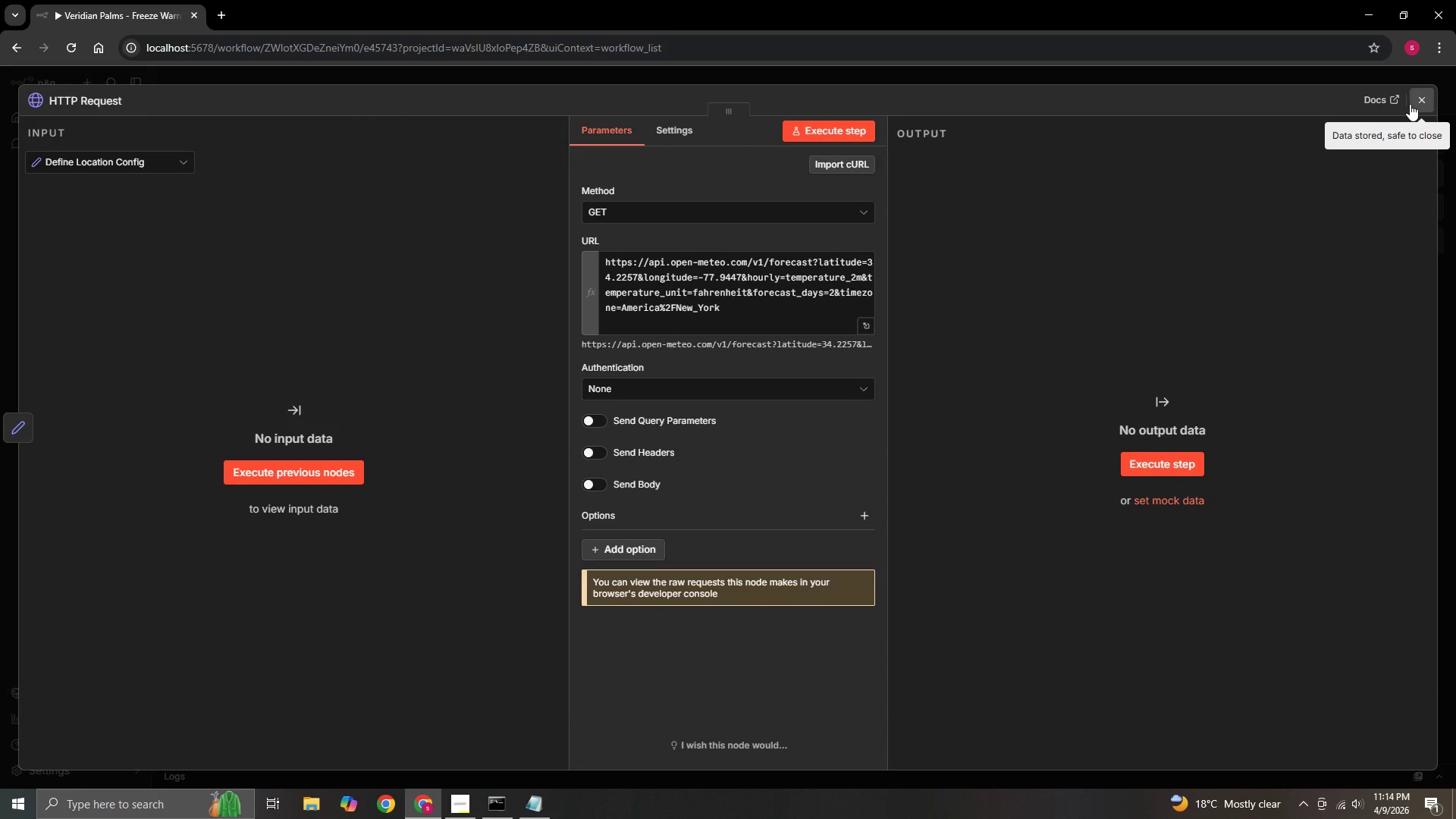 
double_click([654, 129])
 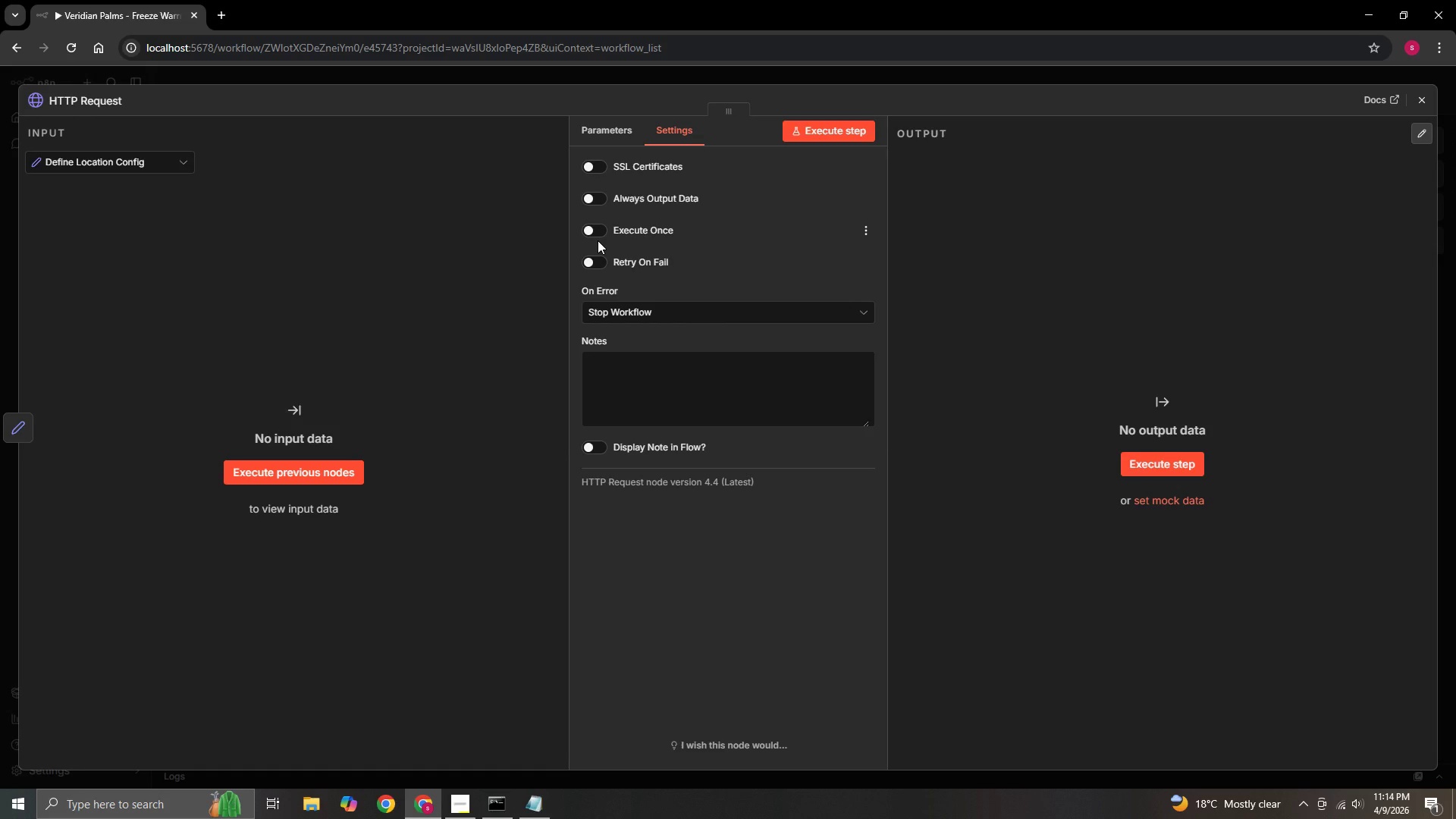 
left_click([629, 303])
 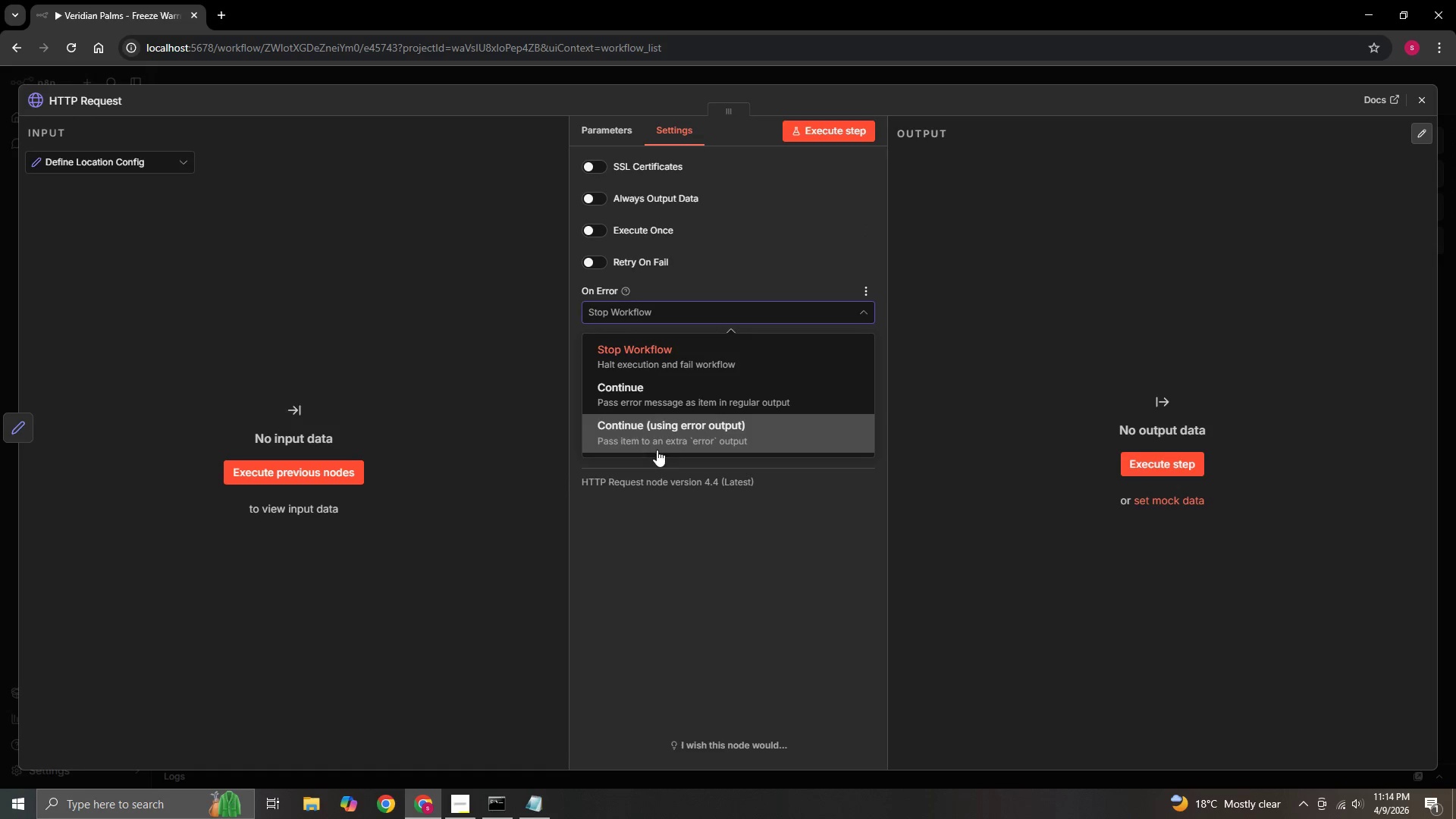 
left_click([672, 443])
 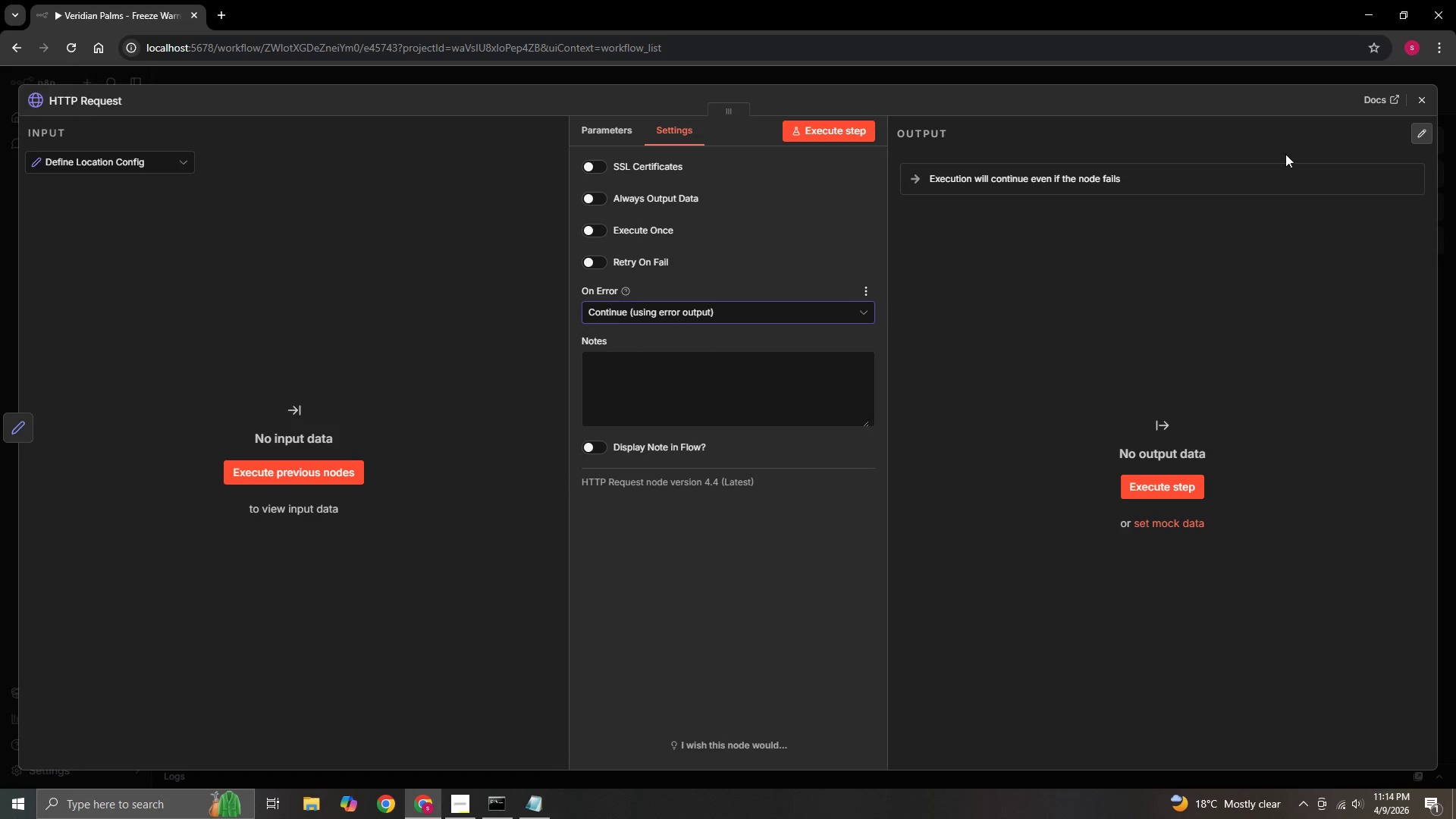 
mouse_move([1429, 102])
 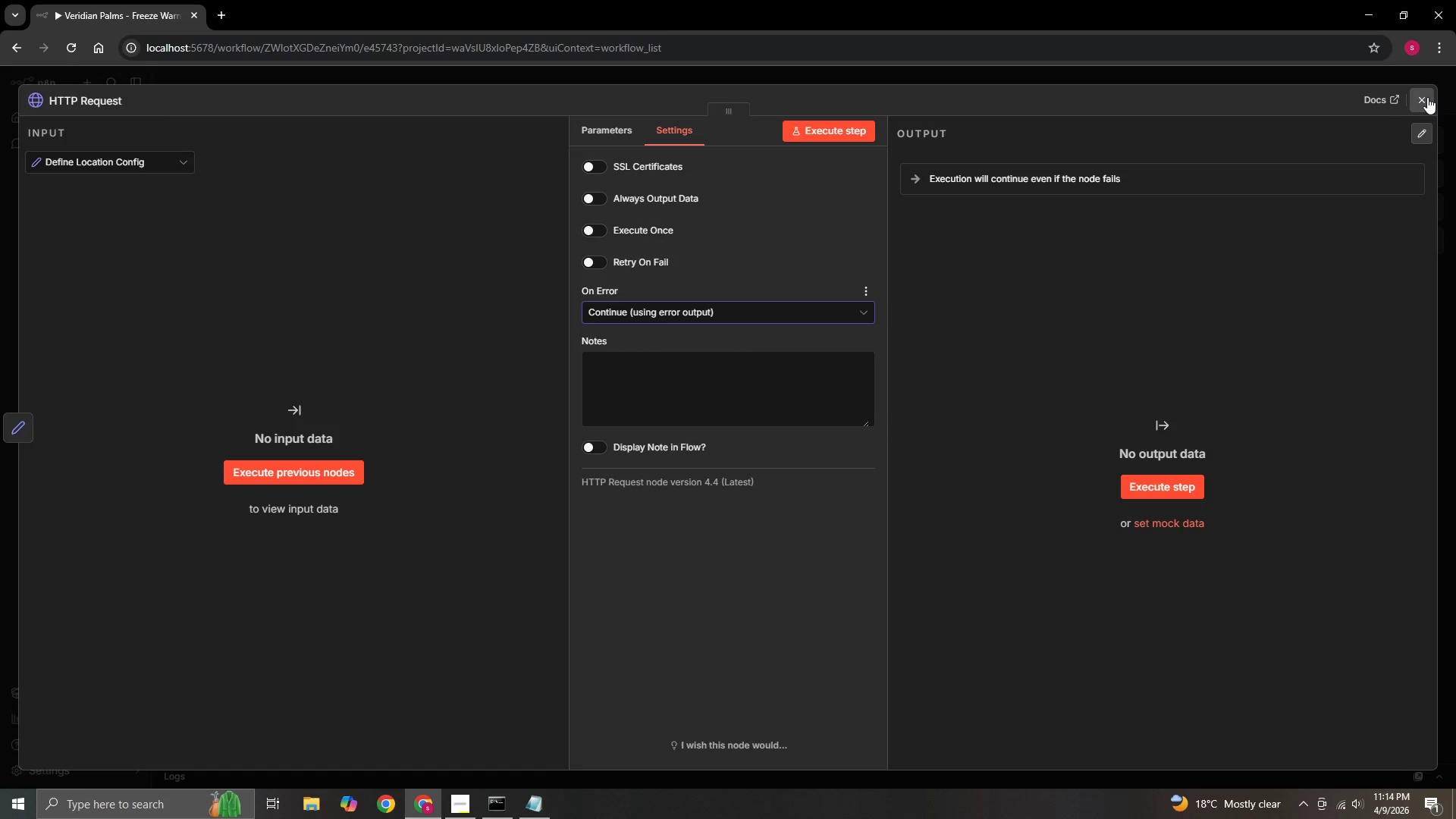 
left_click([1427, 97])
 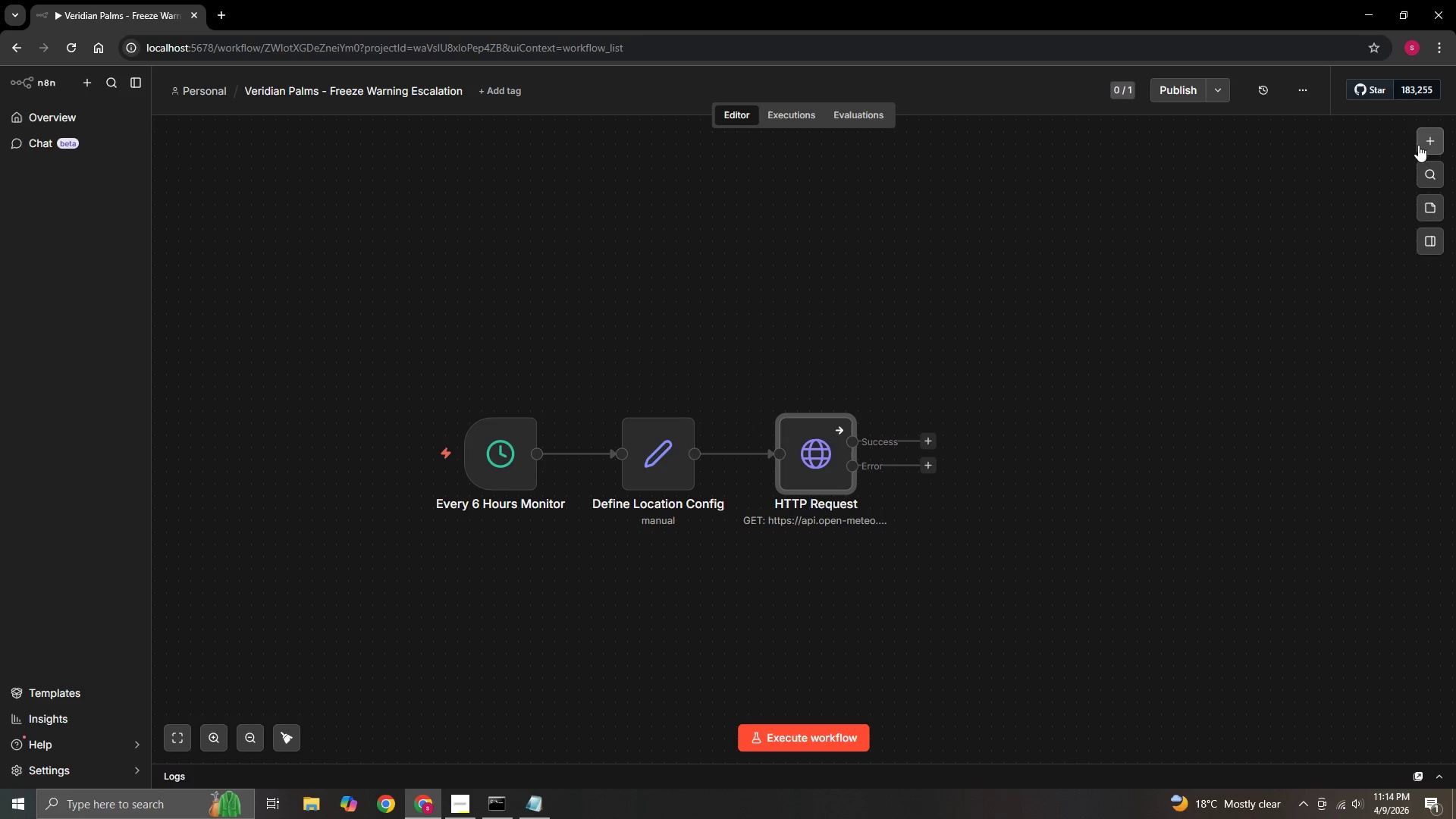 
left_click([1421, 139])
 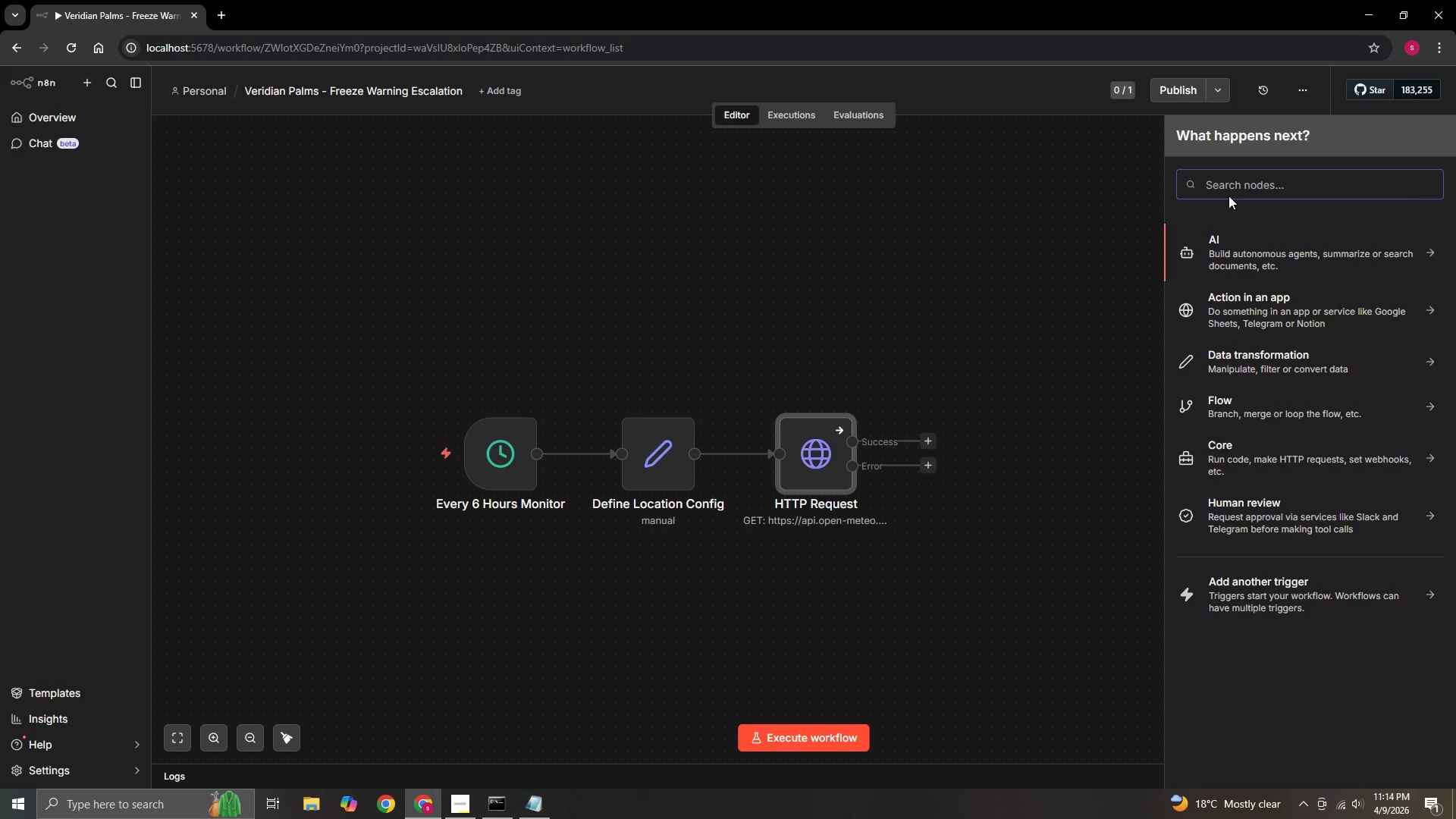 
wait(6.41)
 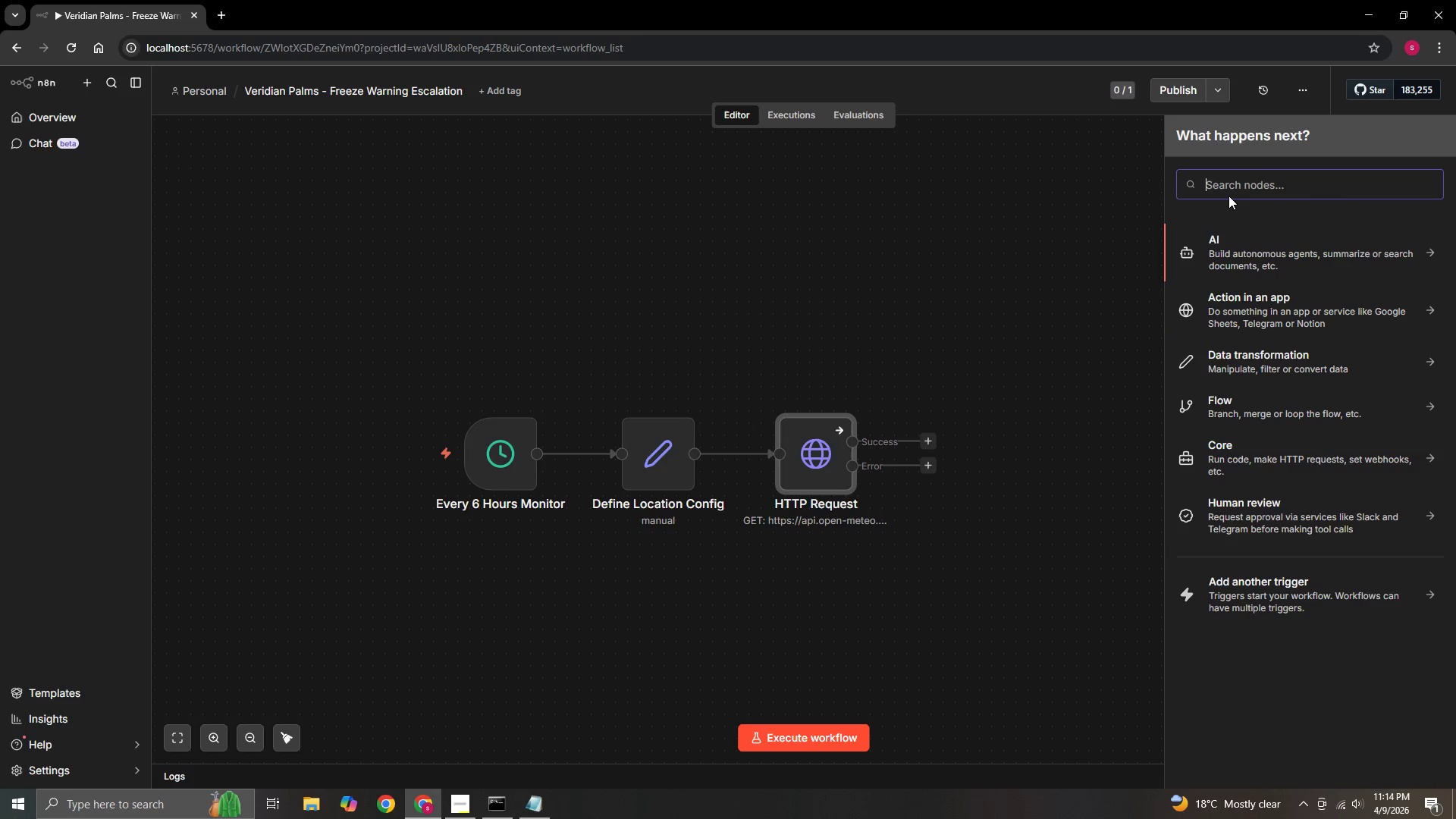 
mouse_move([859, 429])
 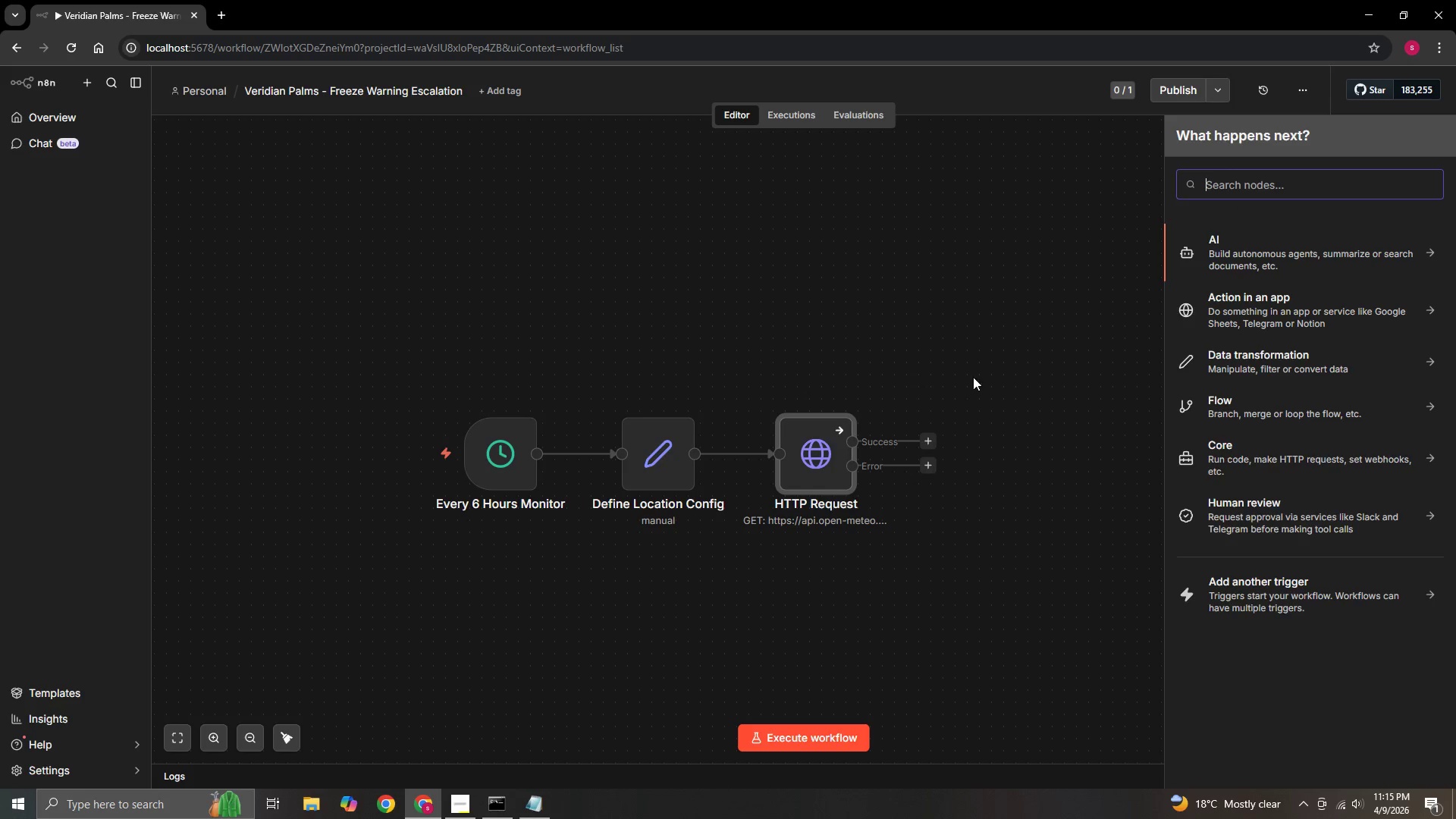 
left_click([974, 375])
 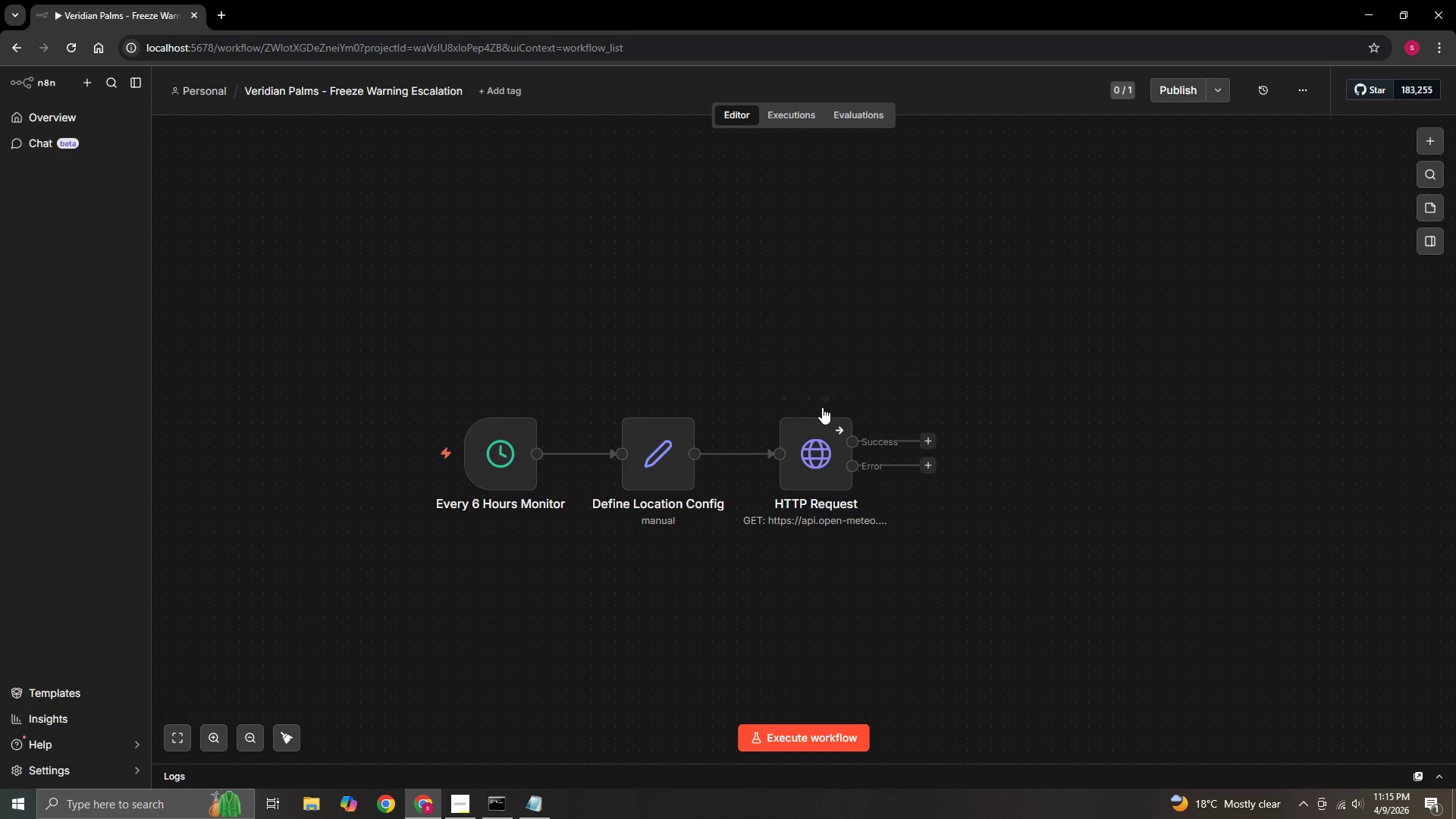 
left_click([844, 400])
 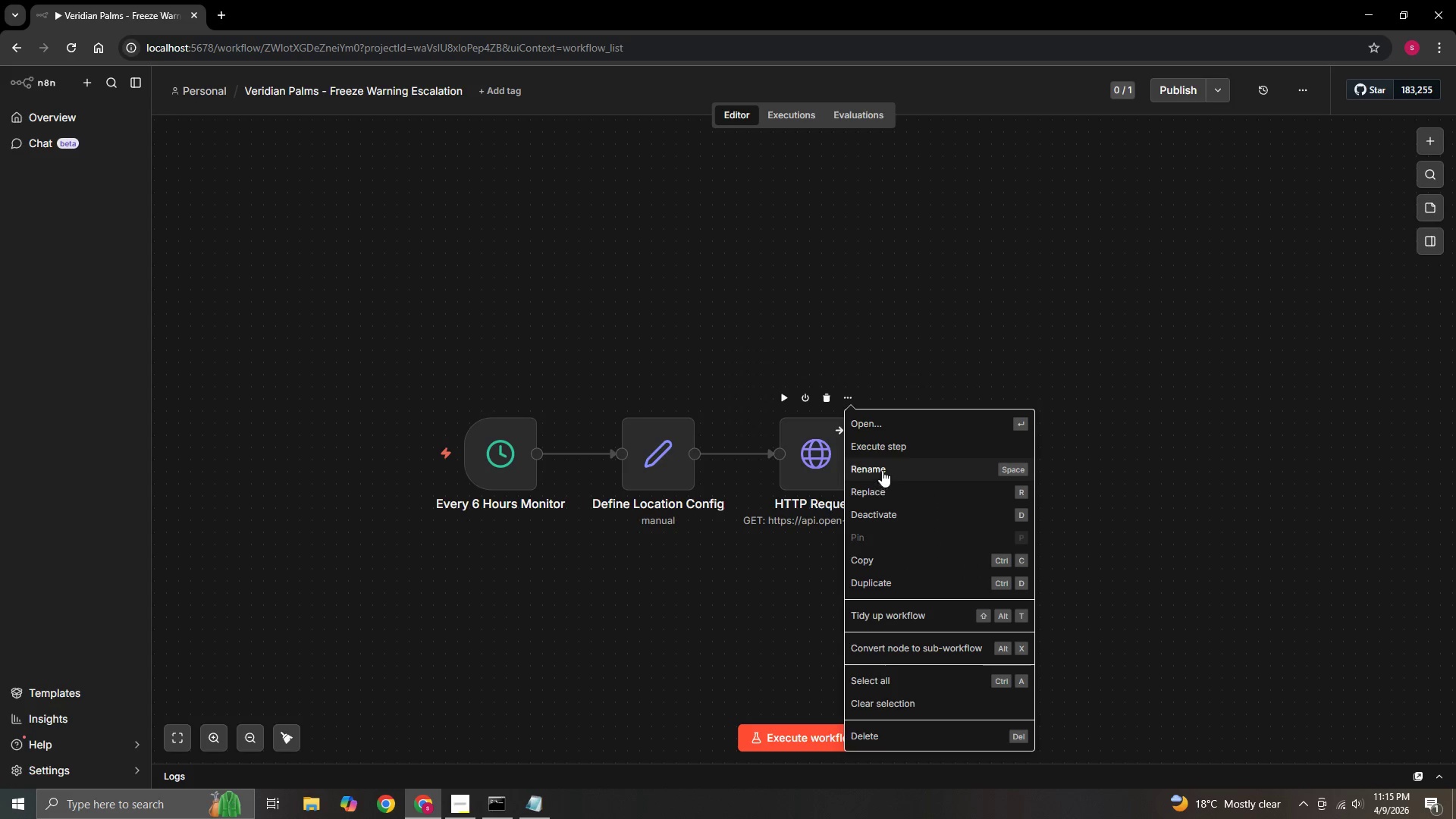 
left_click([883, 466])
 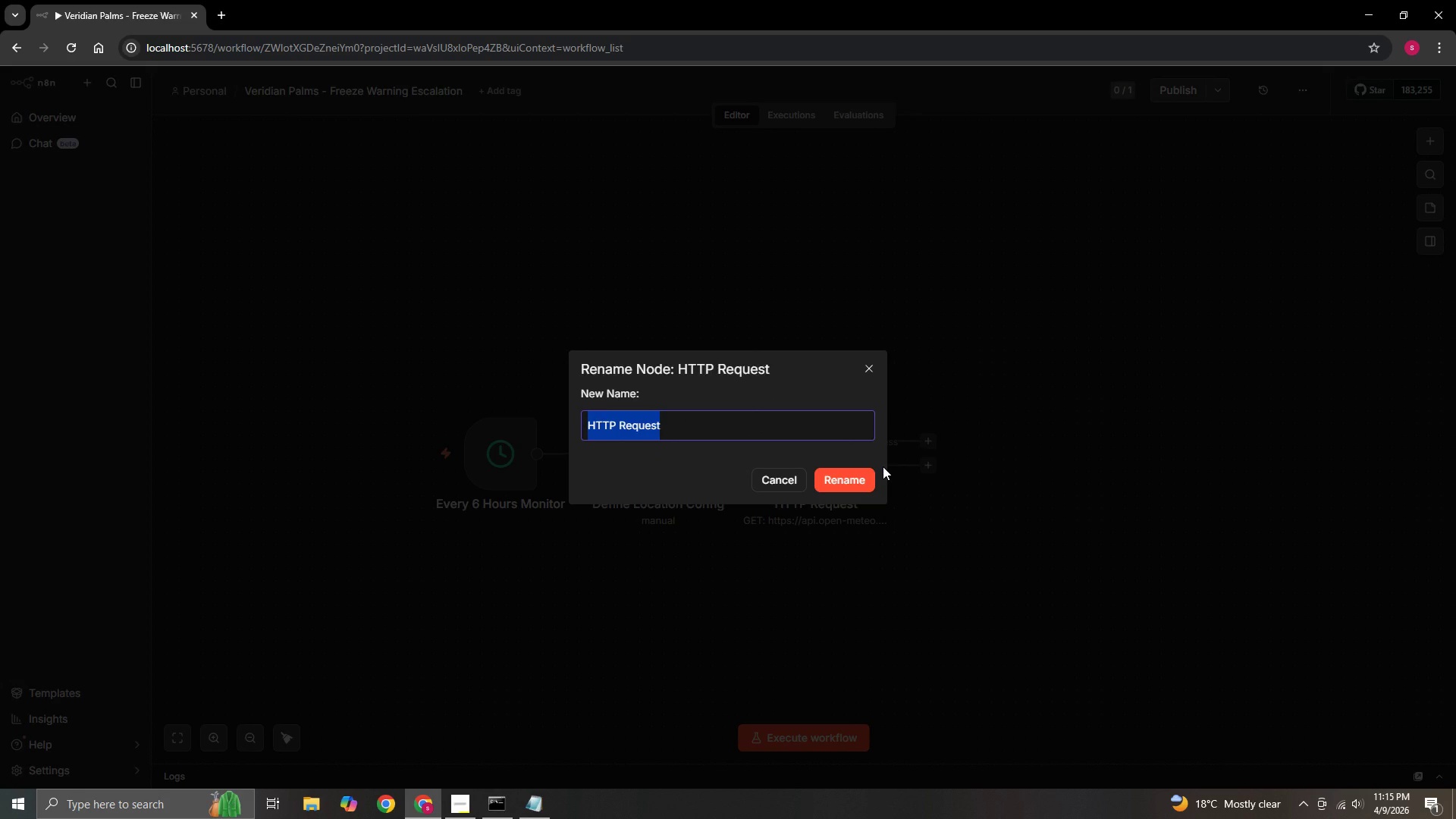 
key(Backspace)
key(Backspace)
type(Fetch 5-Day Weather Forecast)
 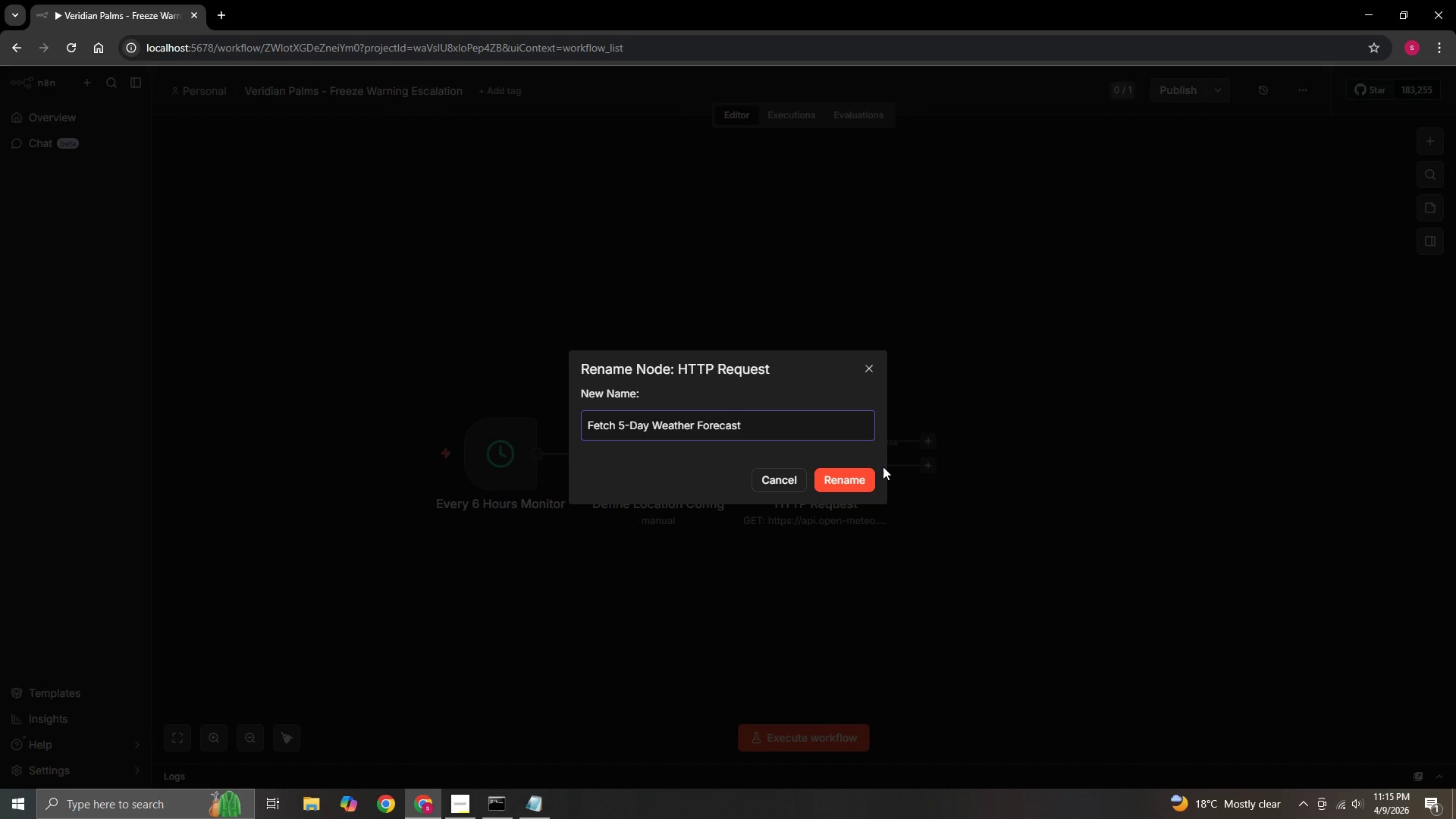 
left_click([858, 474])
 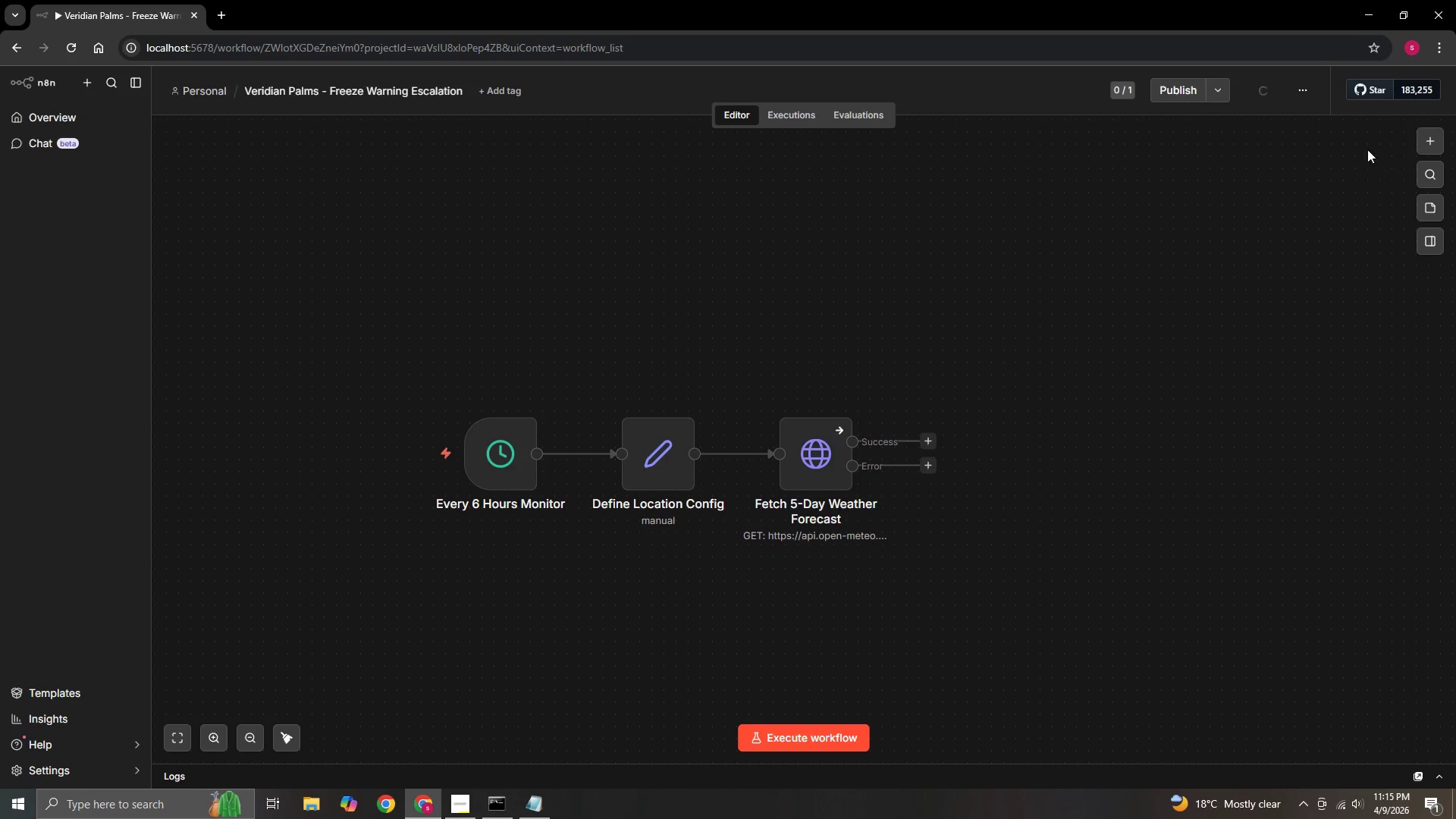 
left_click([1433, 136])
 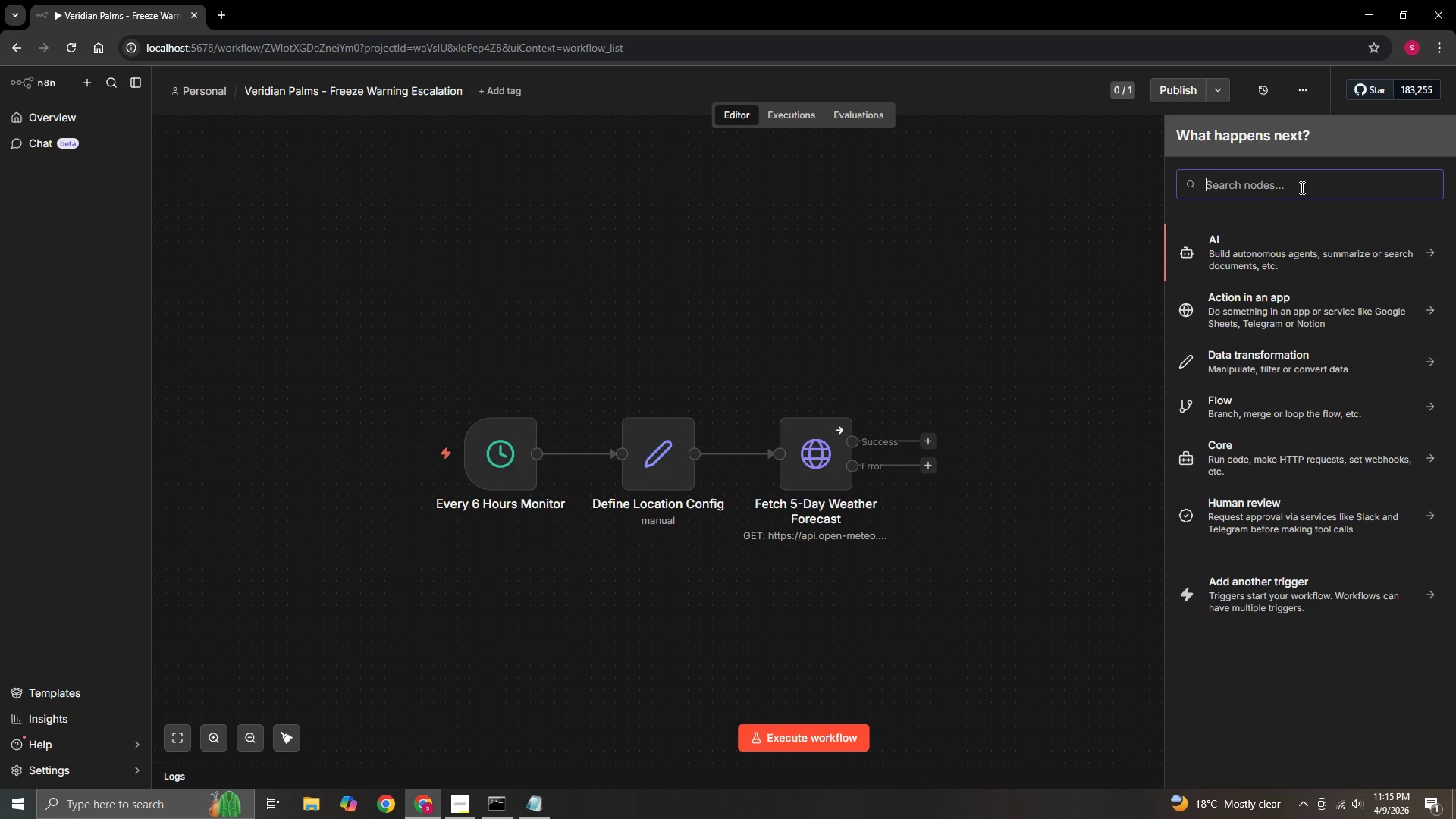 
left_click([1295, 185])
 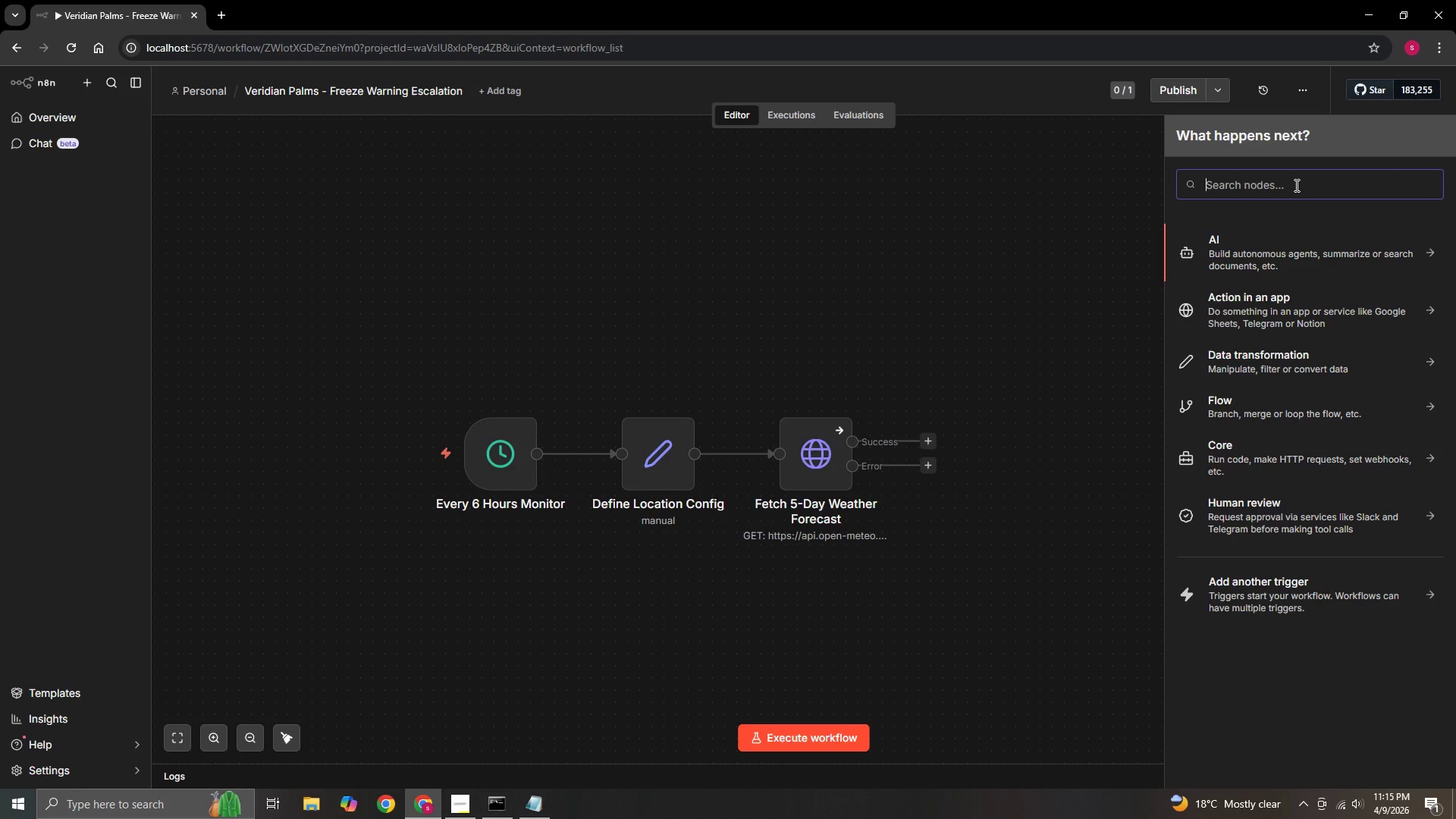 
wait(5.05)
 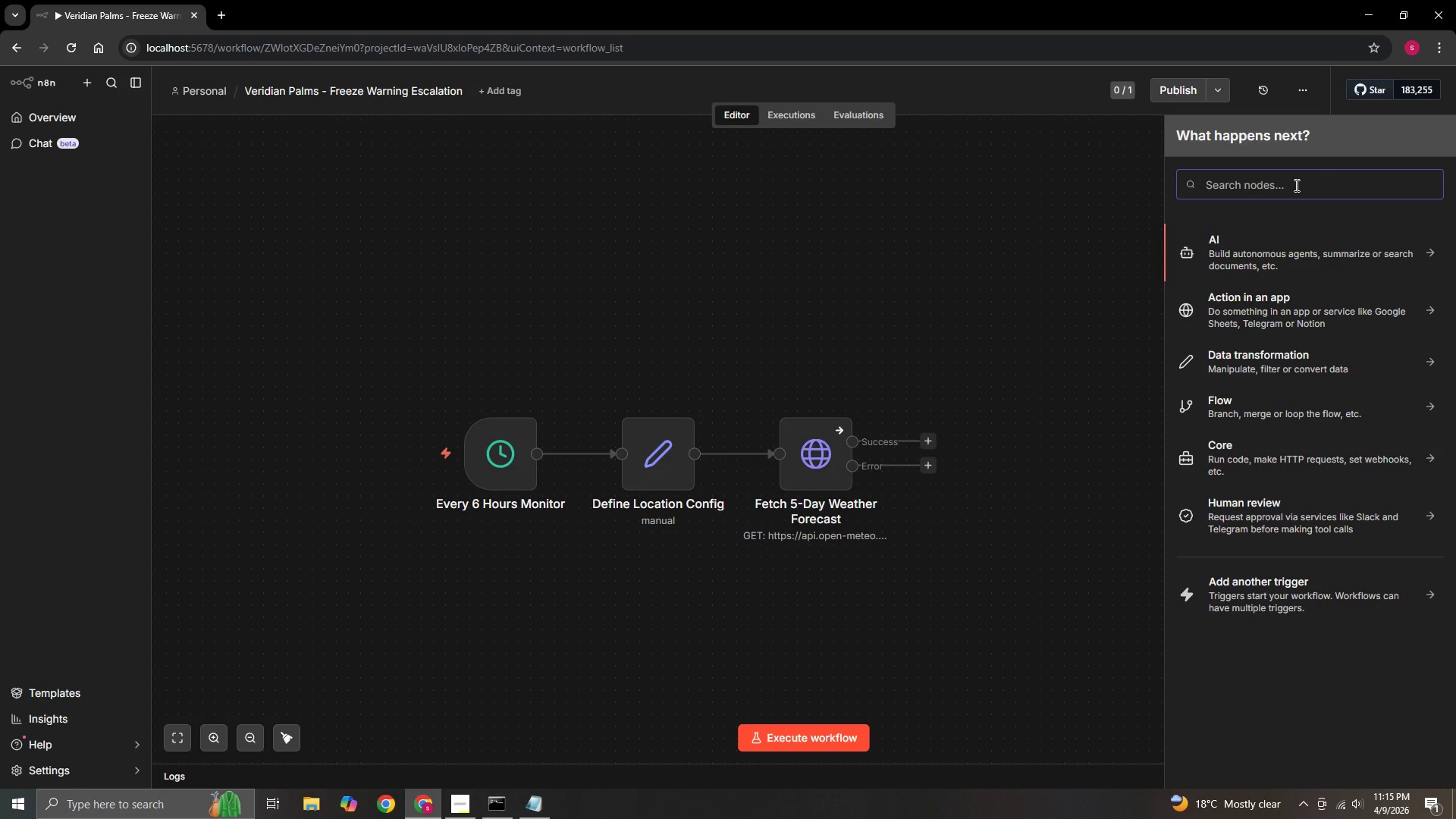 
type(if)
 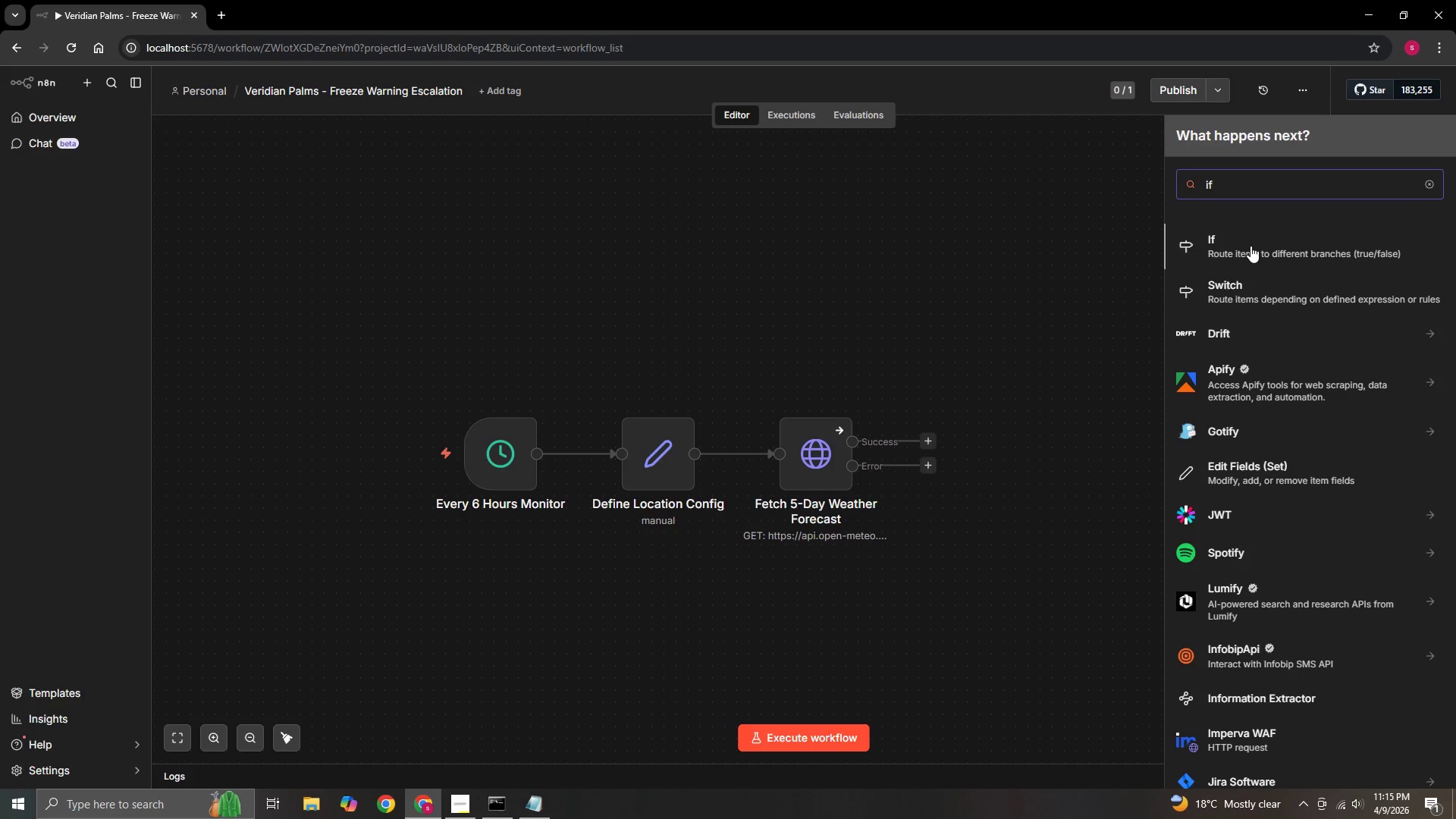 
left_click([1254, 243])
 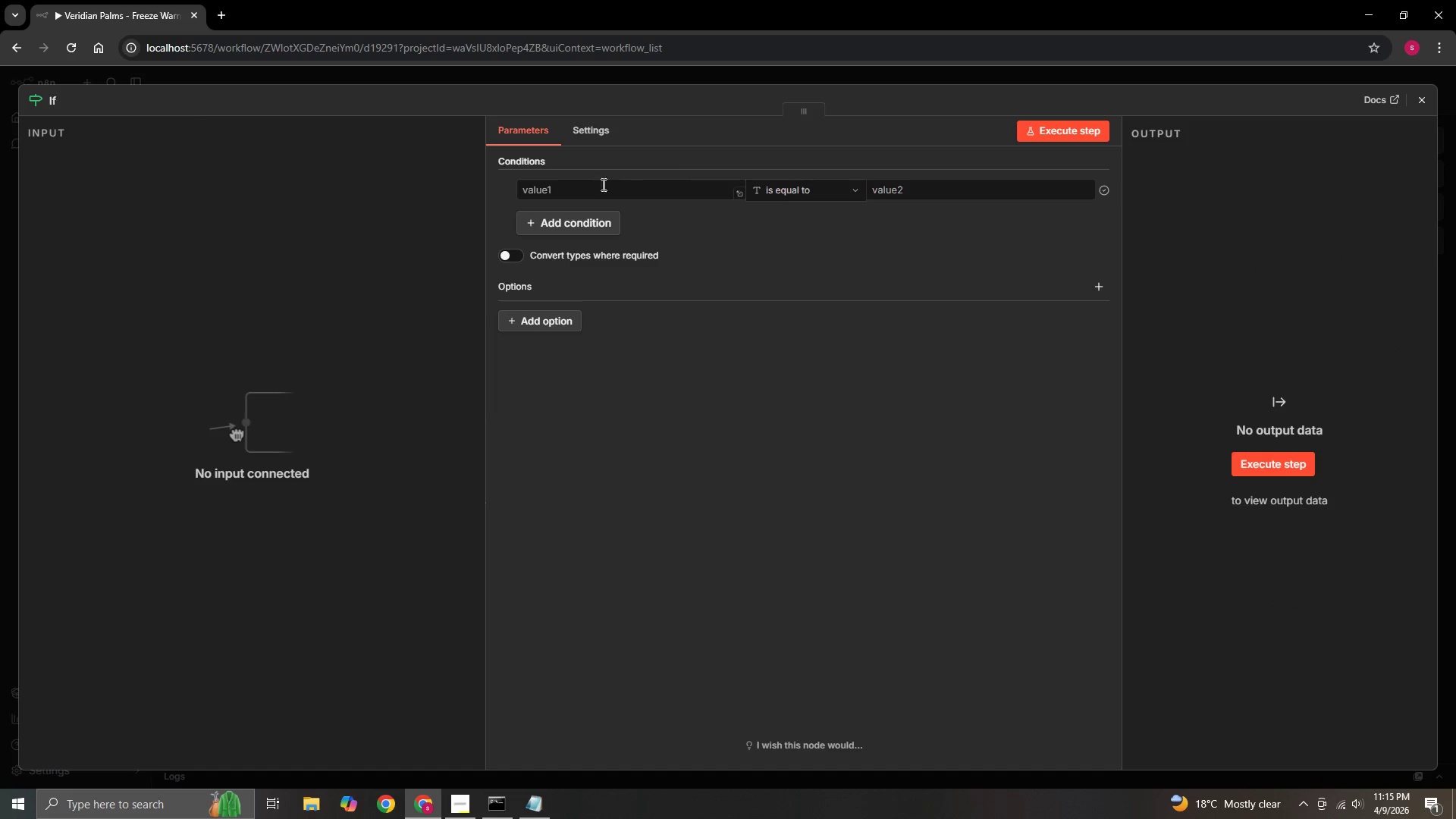 
left_click([633, 188])
 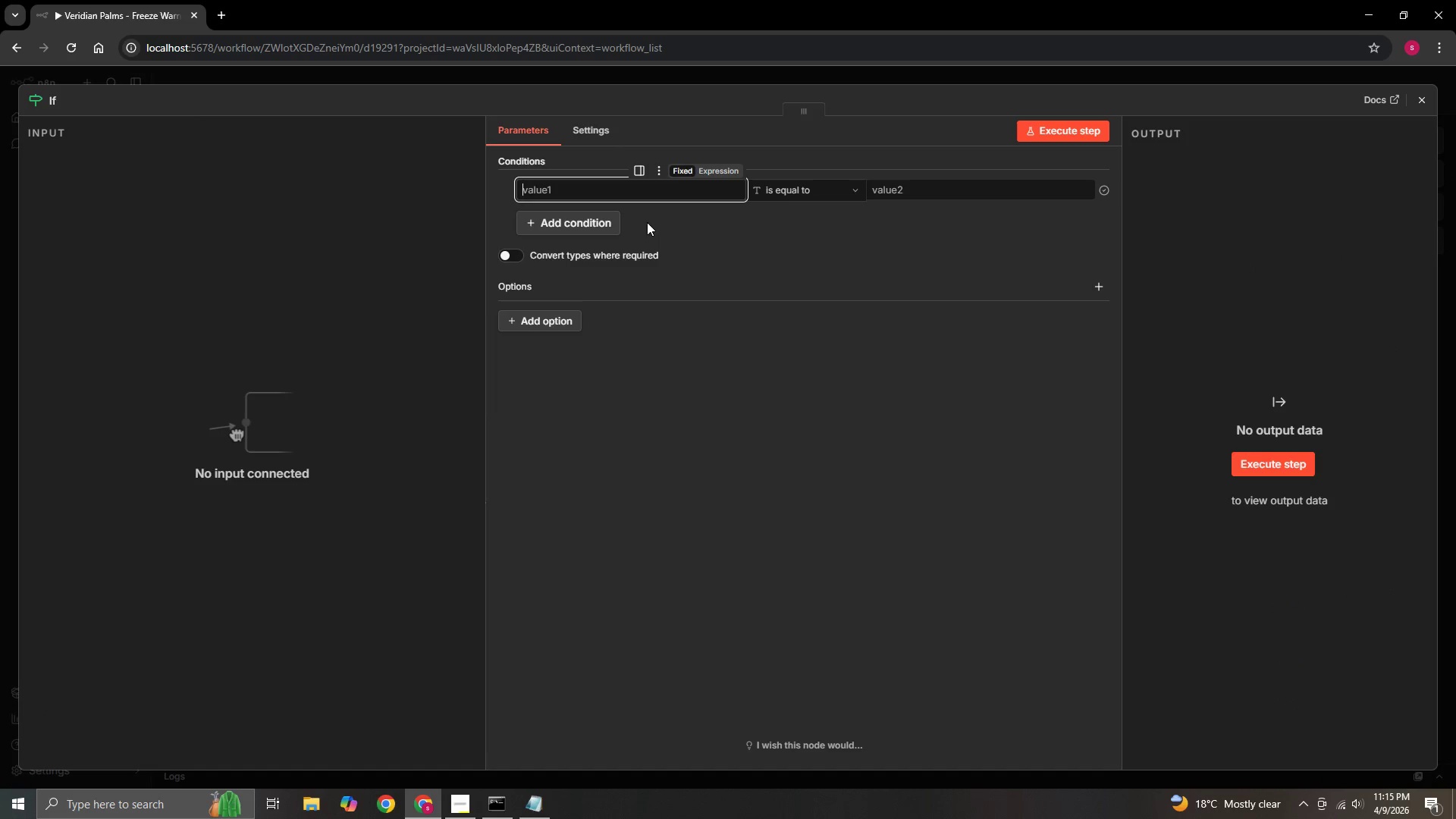 
mouse_move([685, 246])
 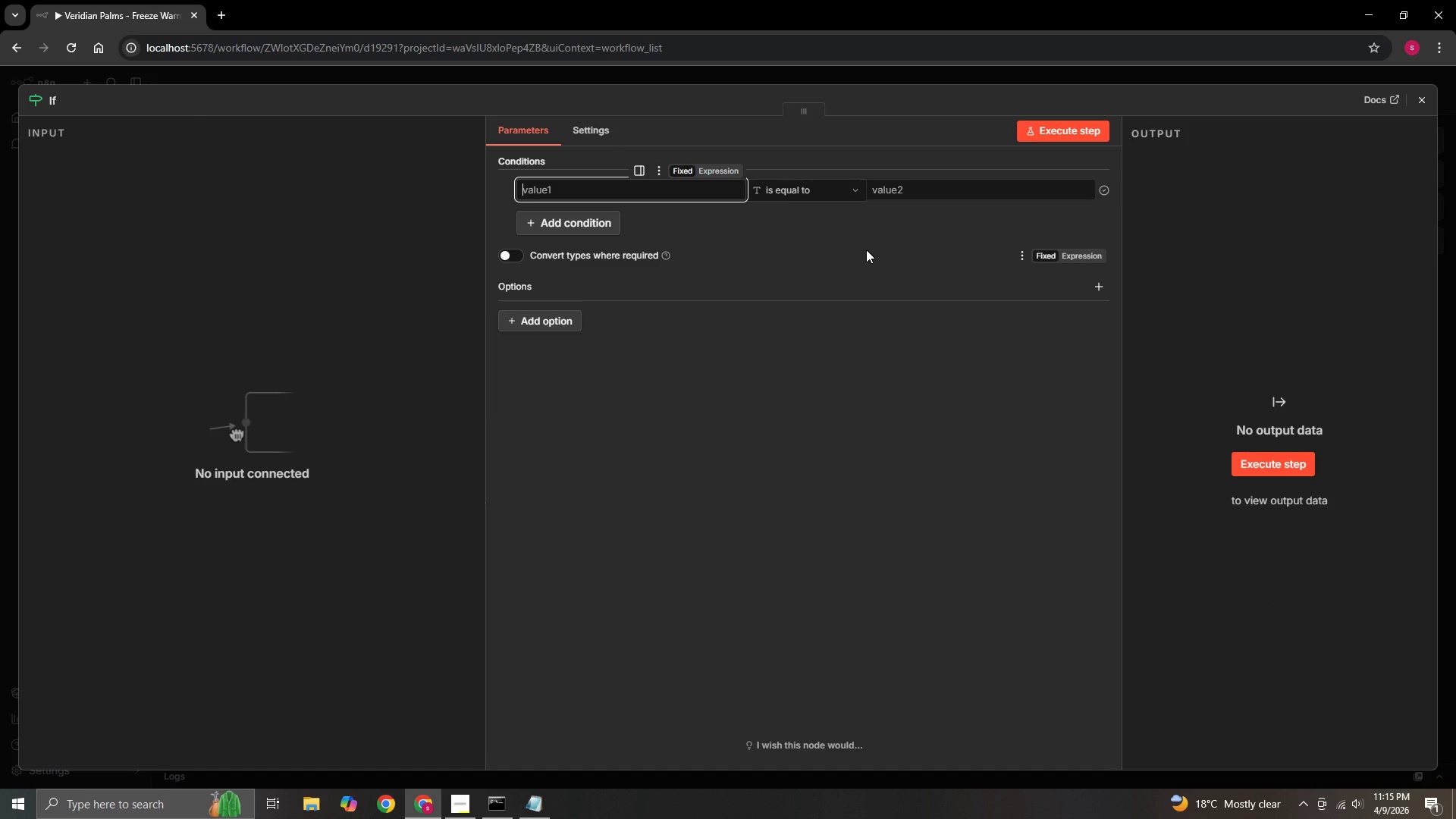 
key(Equal)
 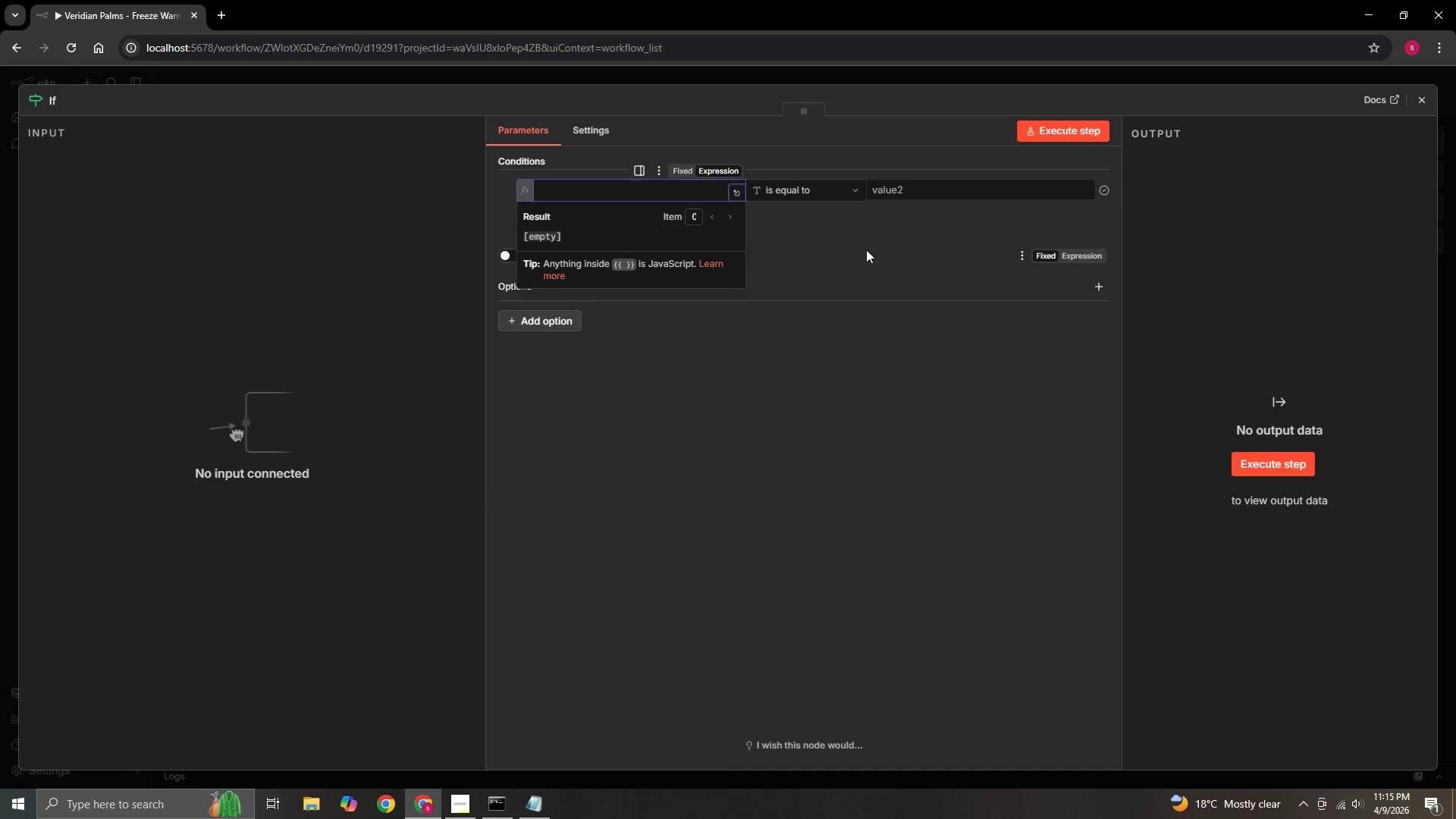 
key(Shift+BracketLeft)
 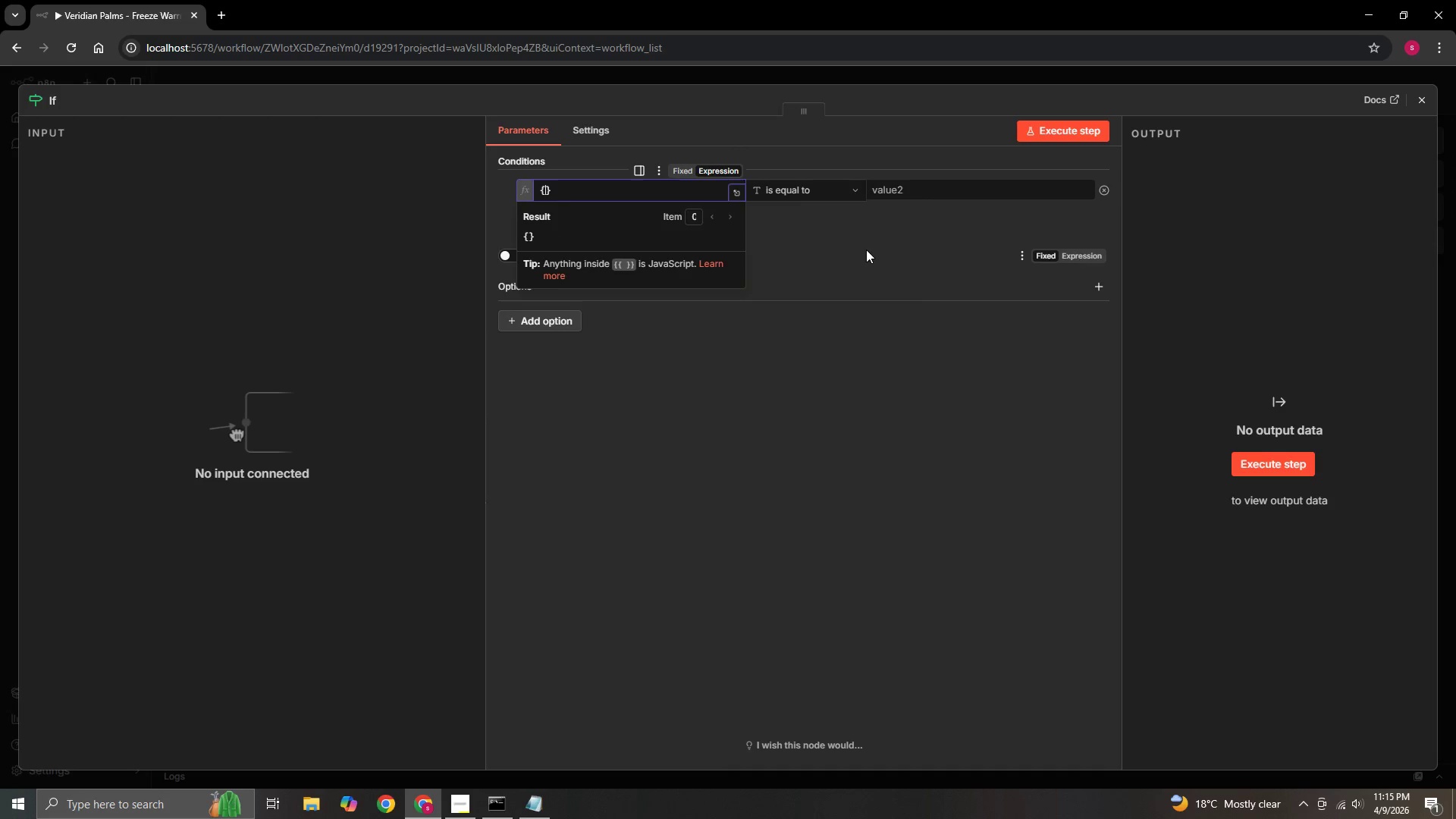 
key(Shift+BracketLeft)
 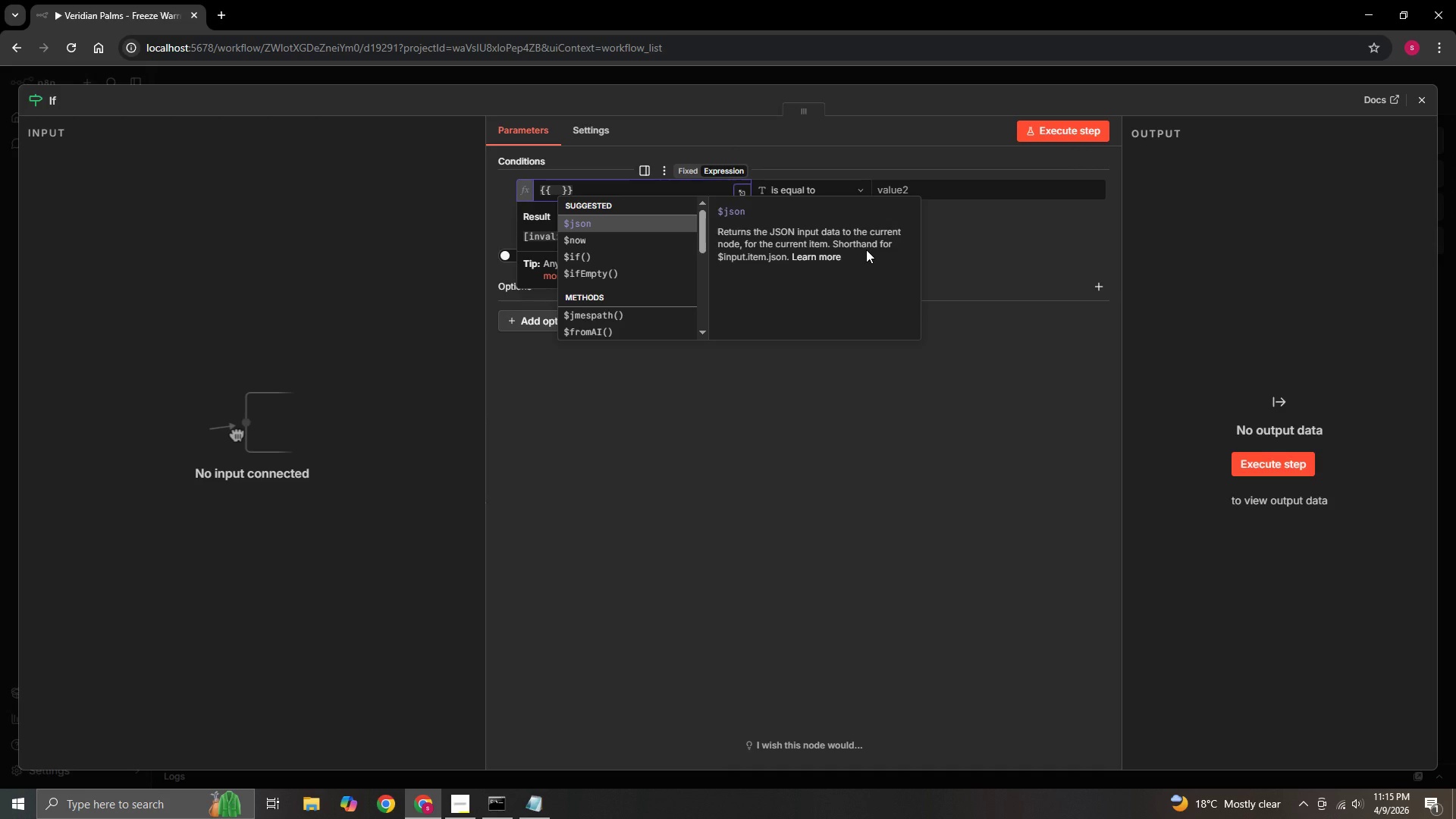 
key(Enter)
 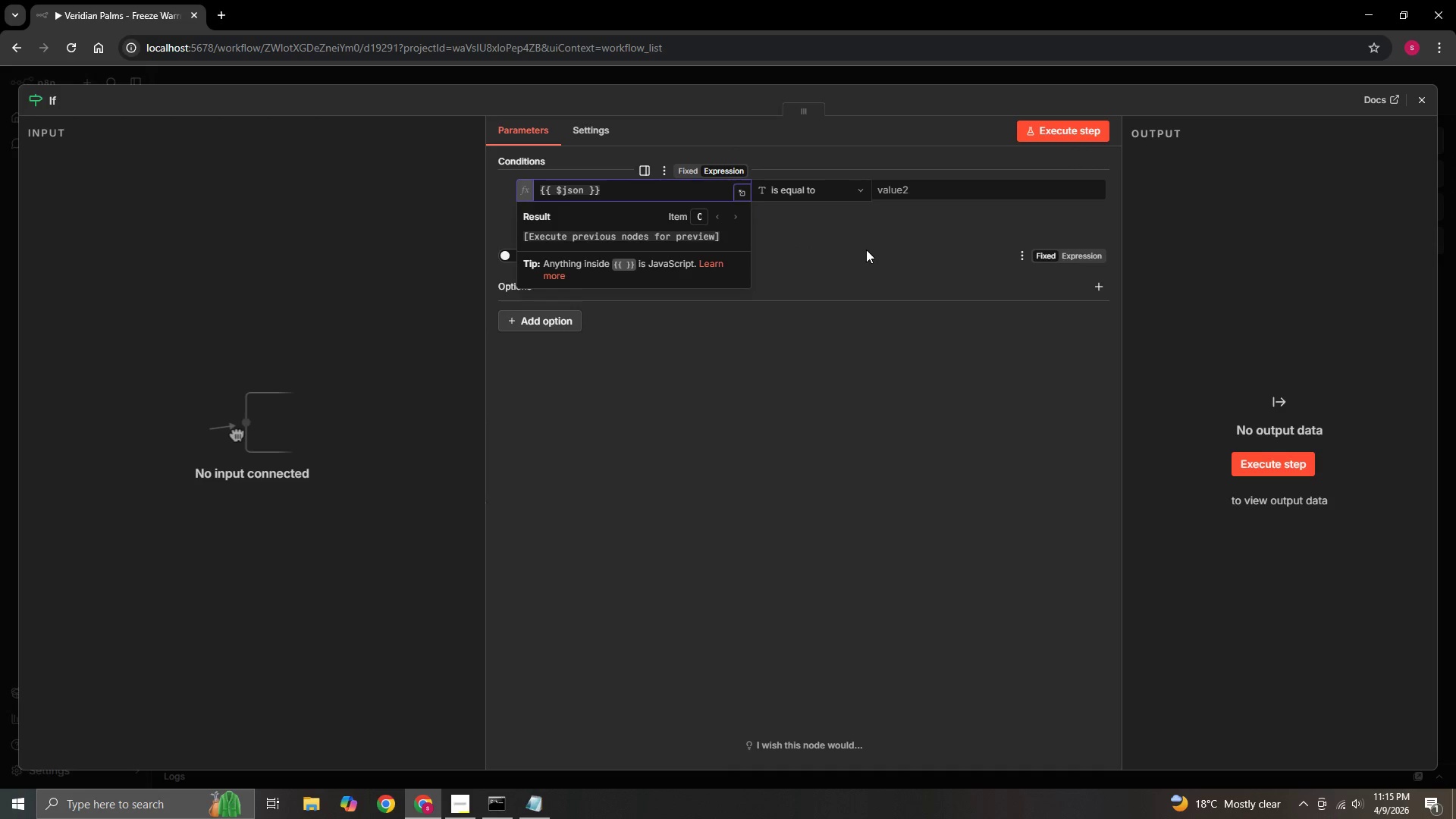 
type(.hourly)
 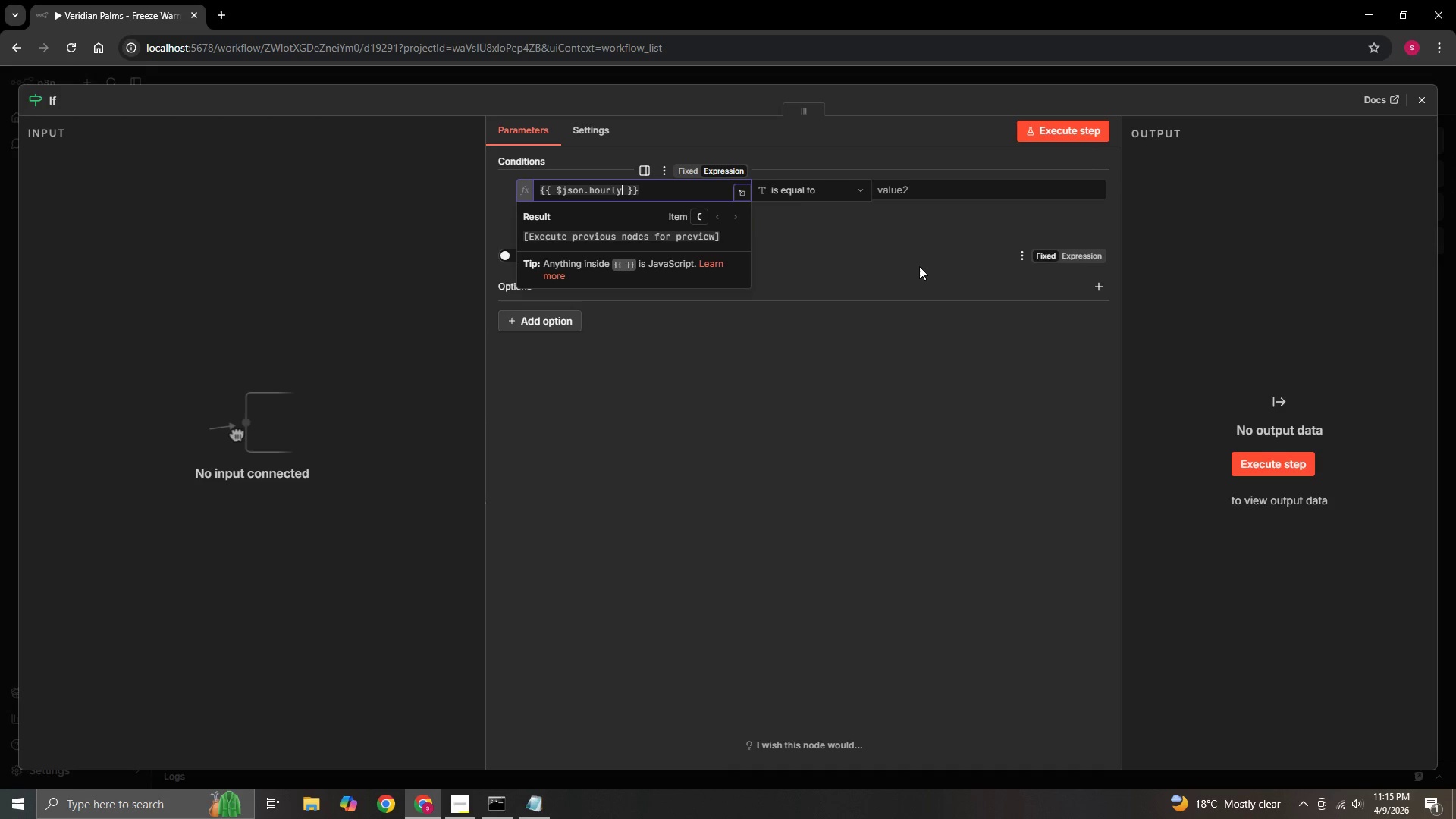 
left_click([908, 276])
 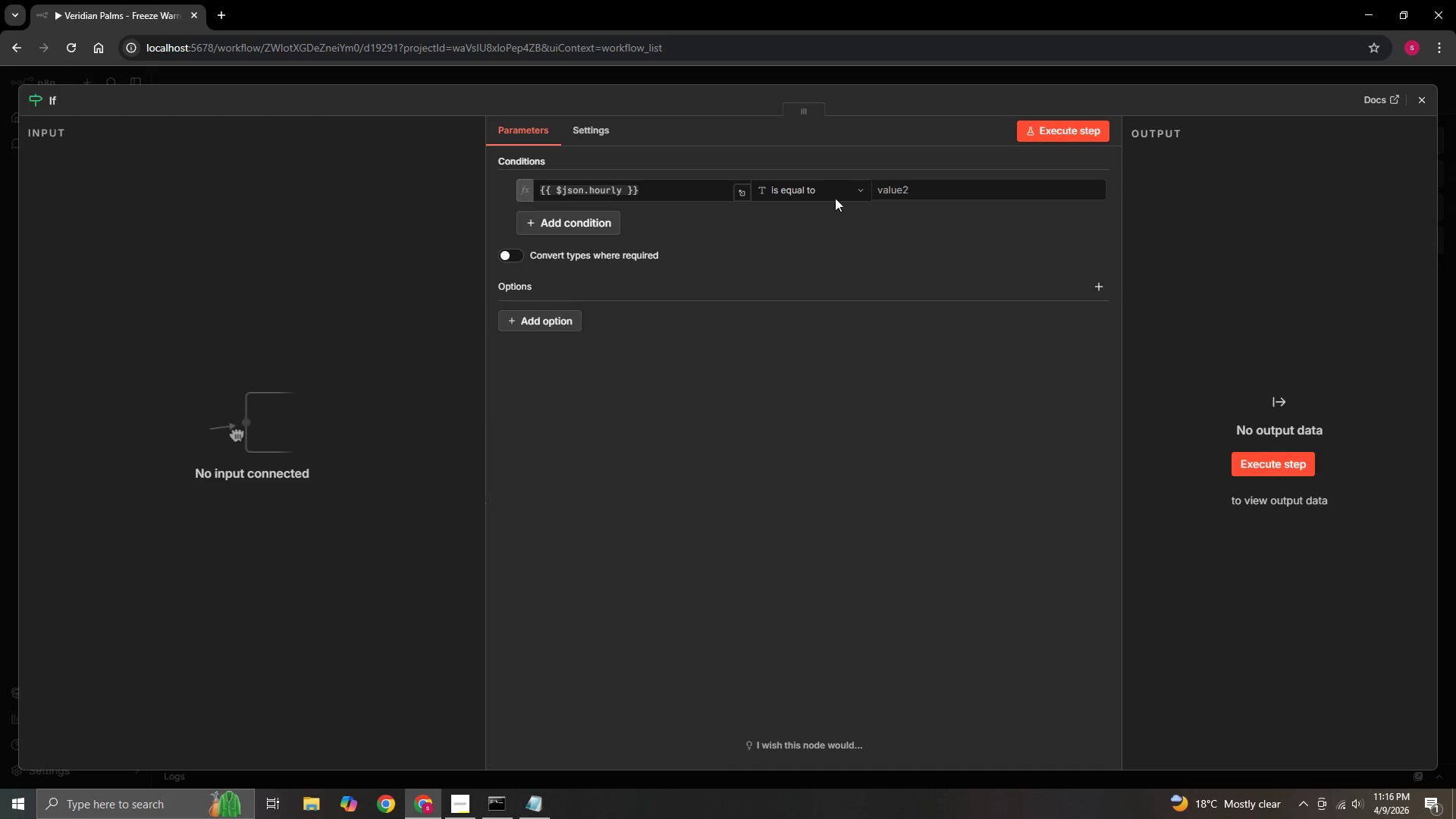 
left_click([824, 187])
 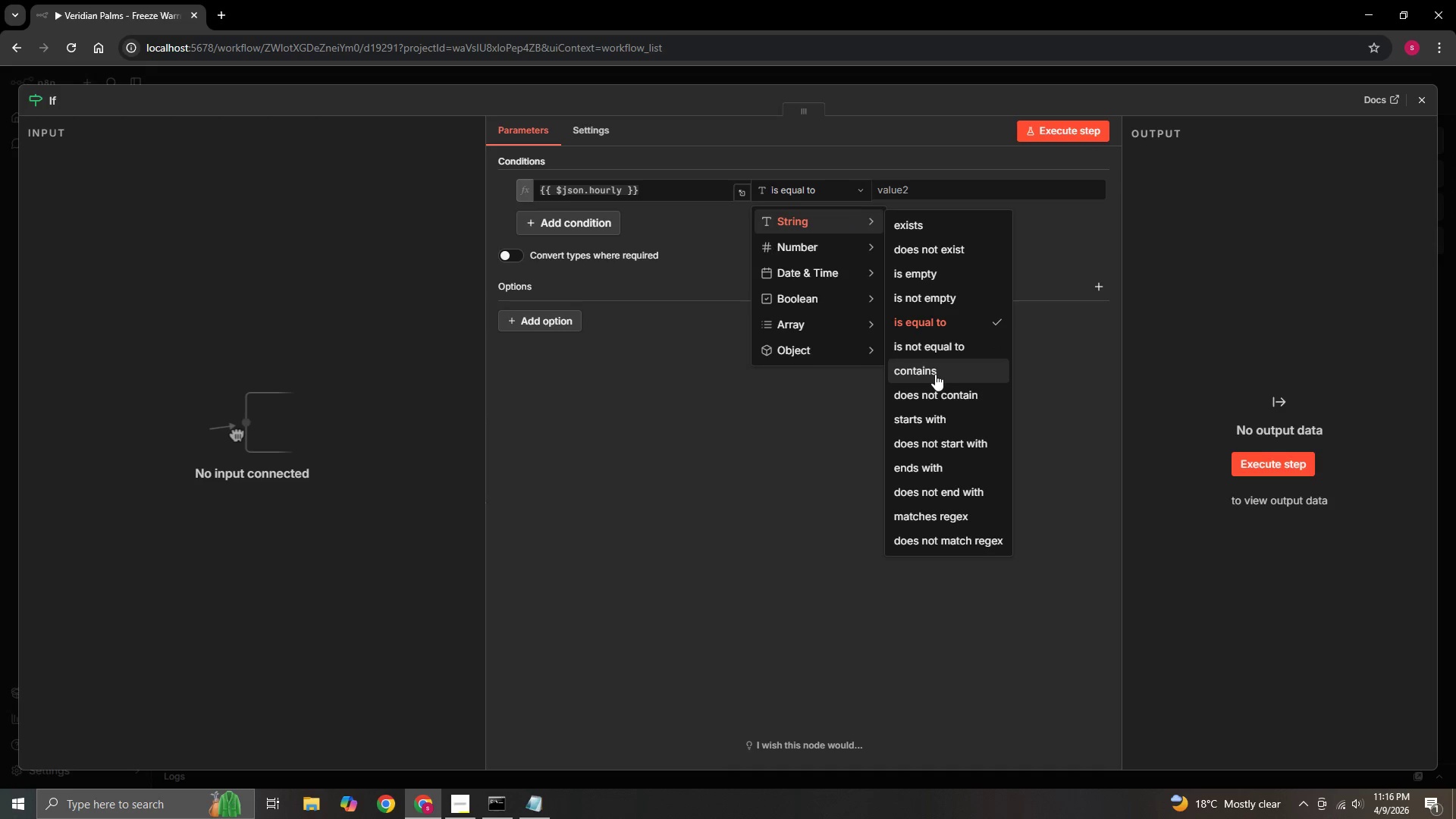 
wait(9.63)
 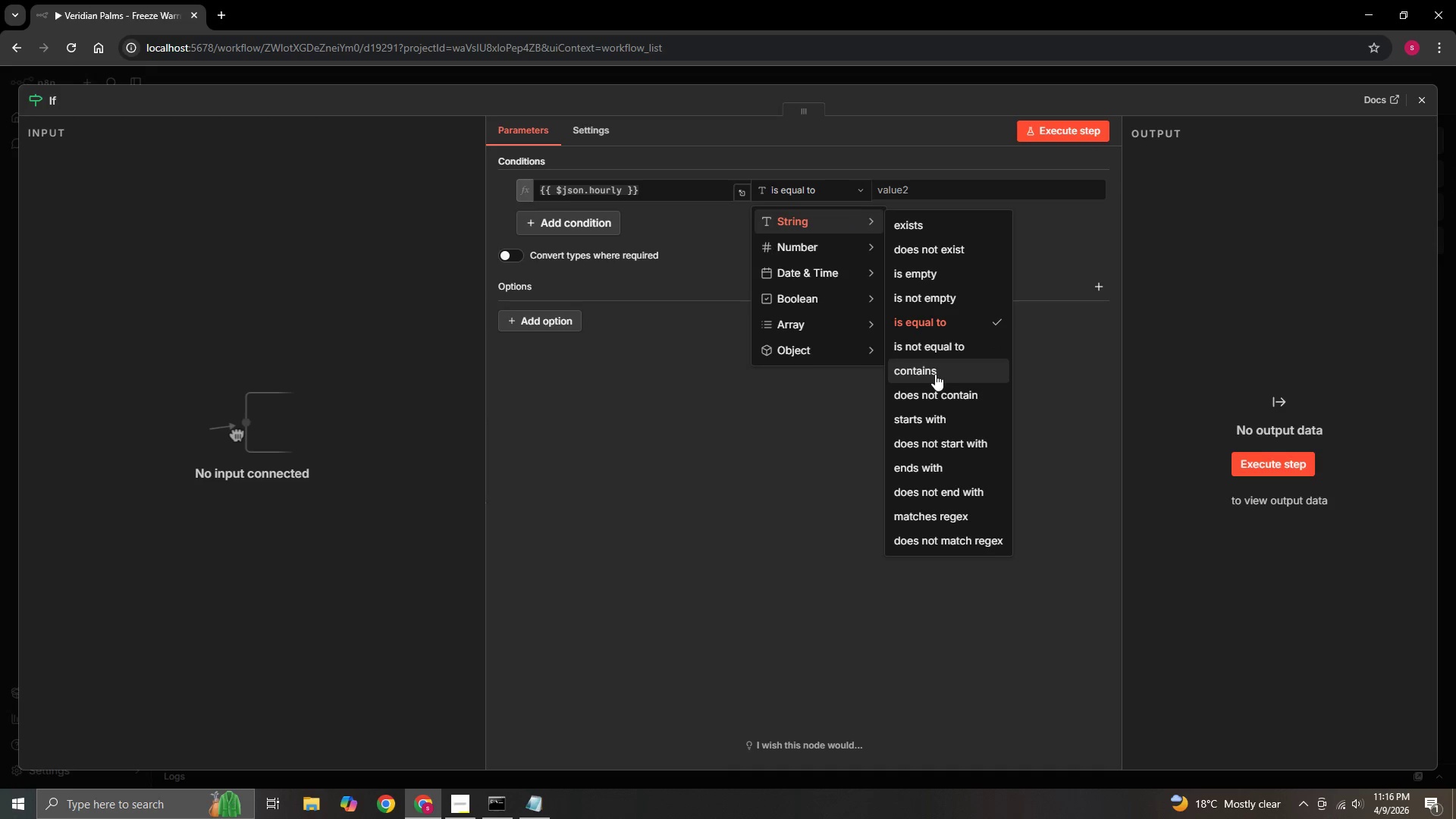 
mouse_move([848, 288])
 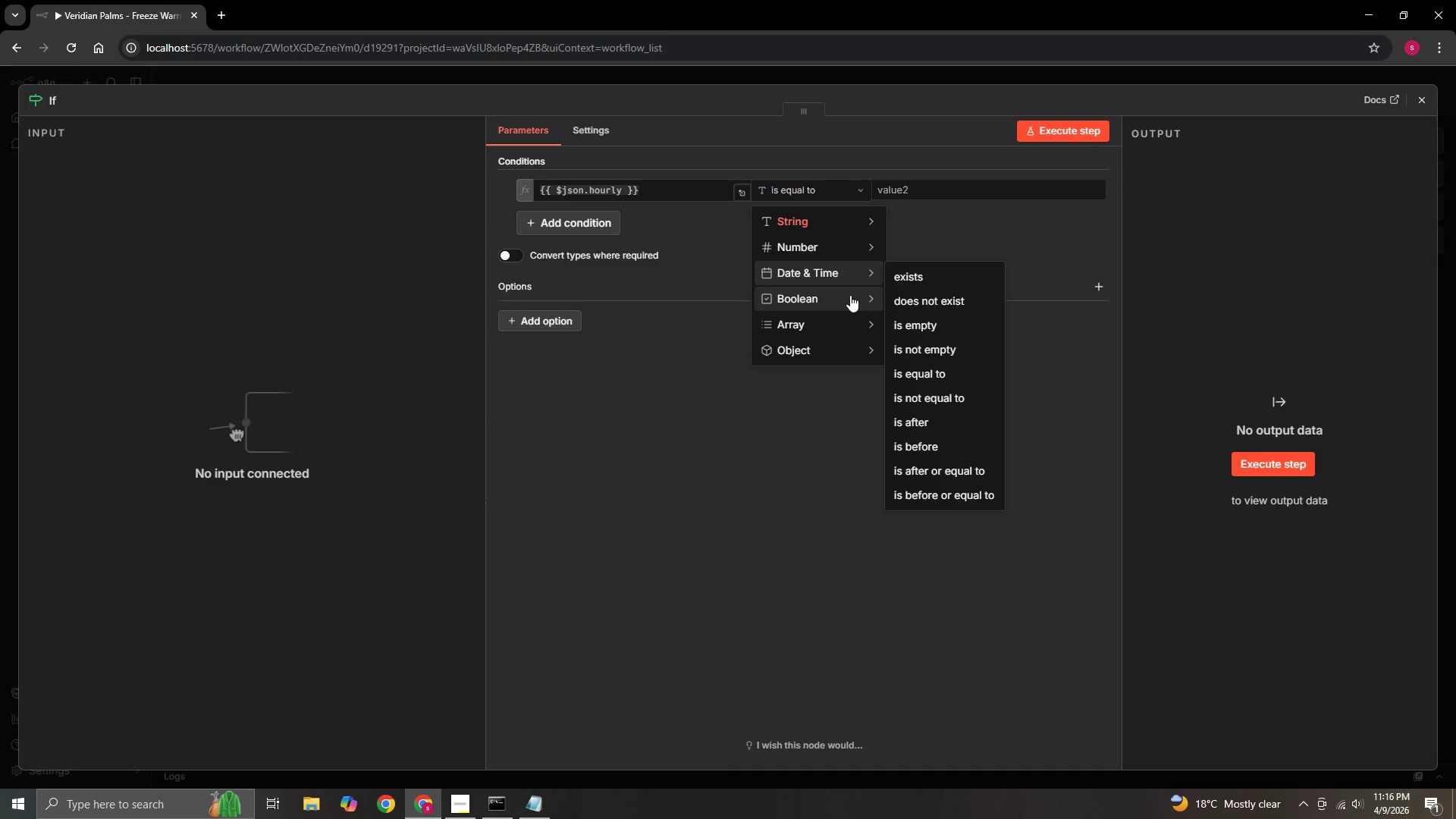 
mouse_move([846, 304])
 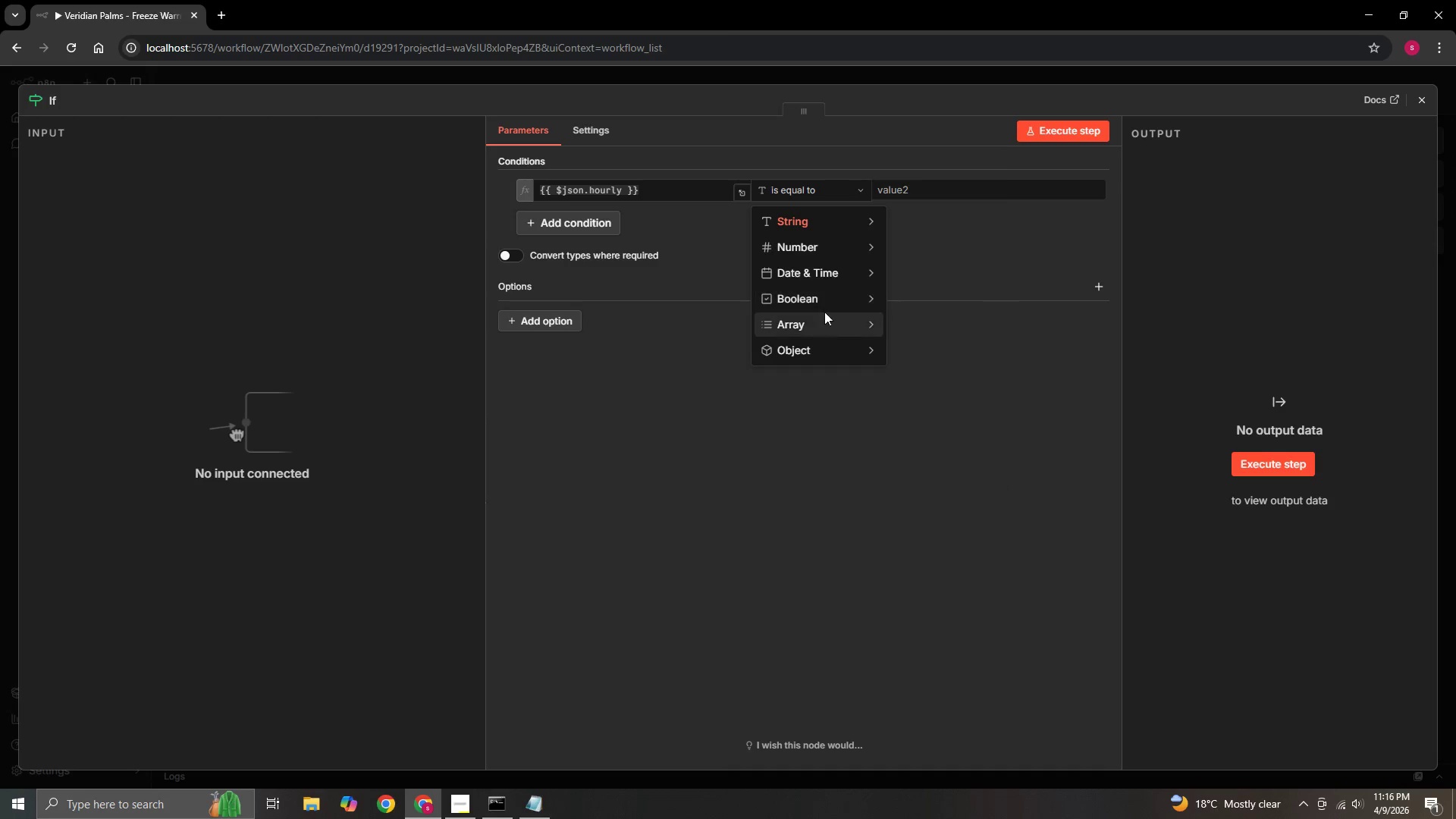 
mouse_move([858, 318])
 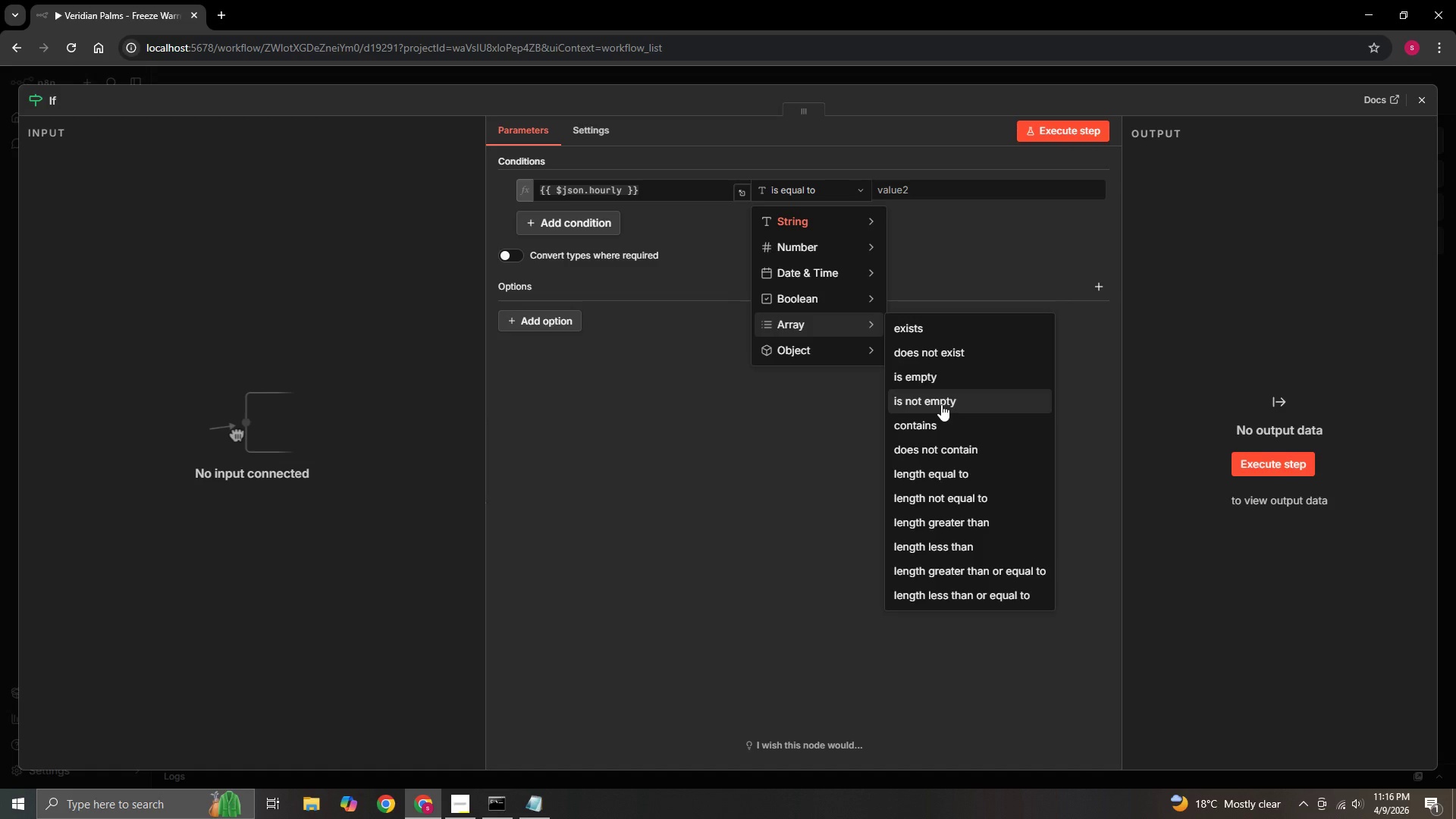 
left_click([941, 404])
 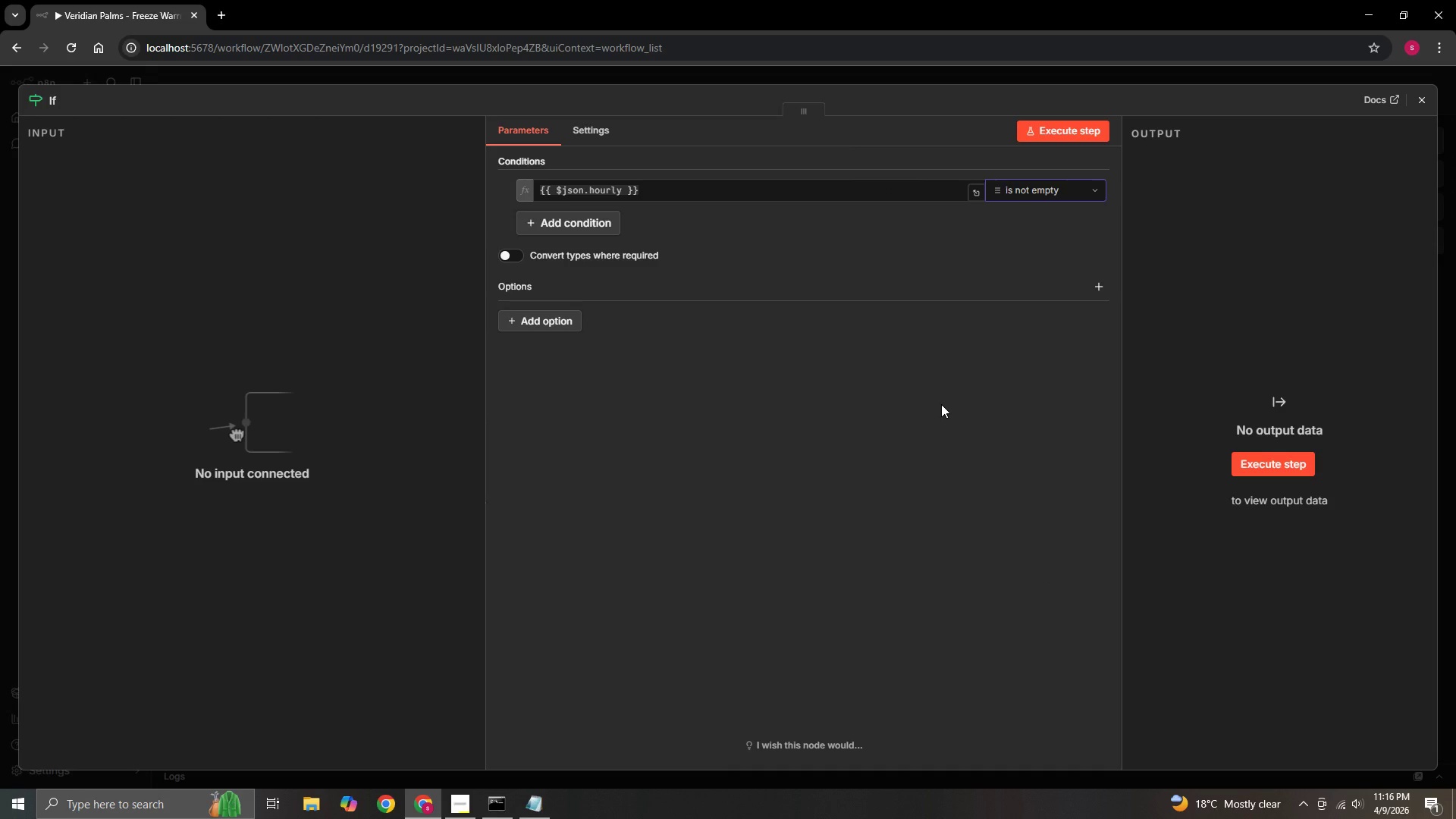 
wait(12.05)
 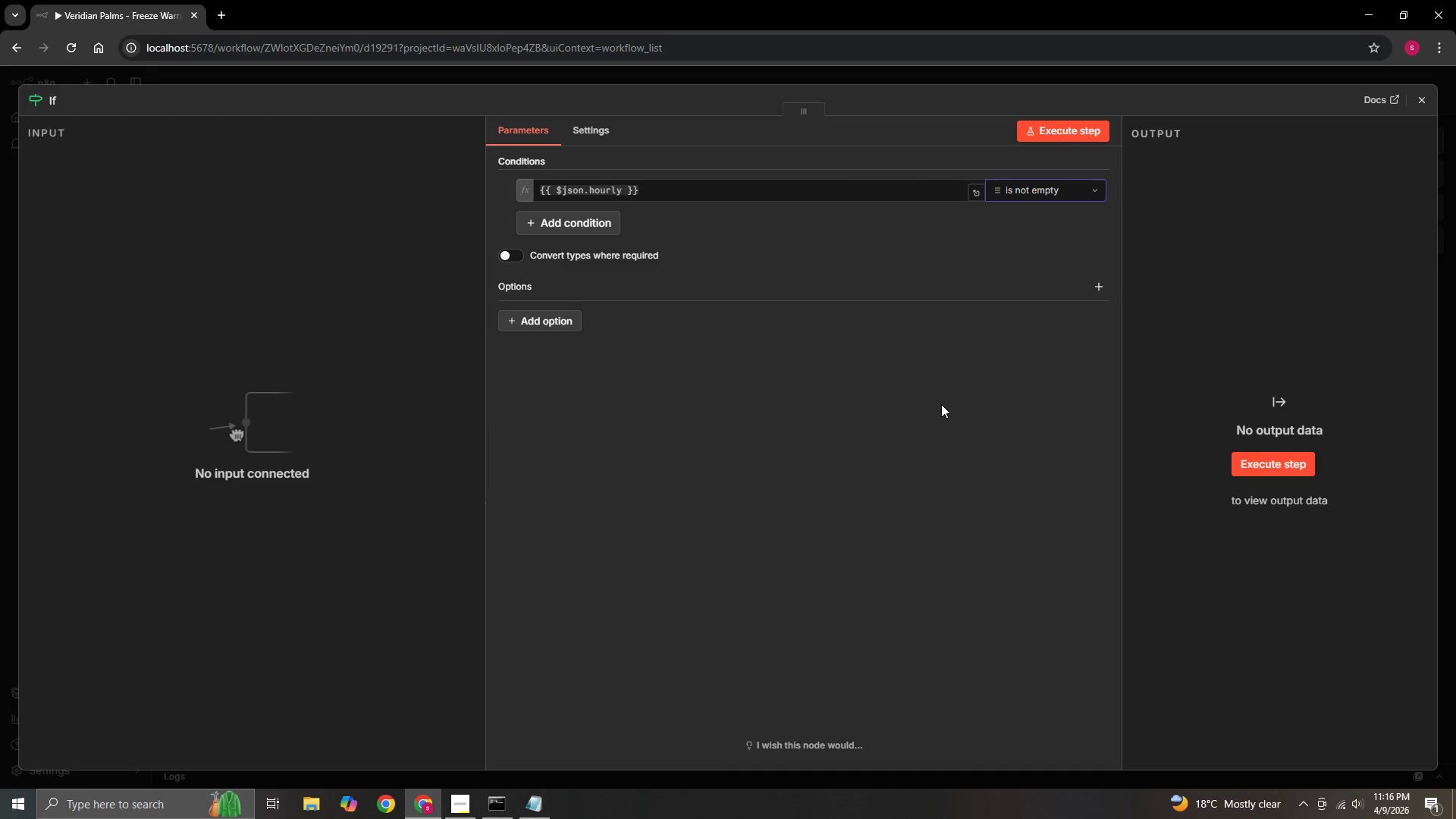 
right_click([941, 404])
 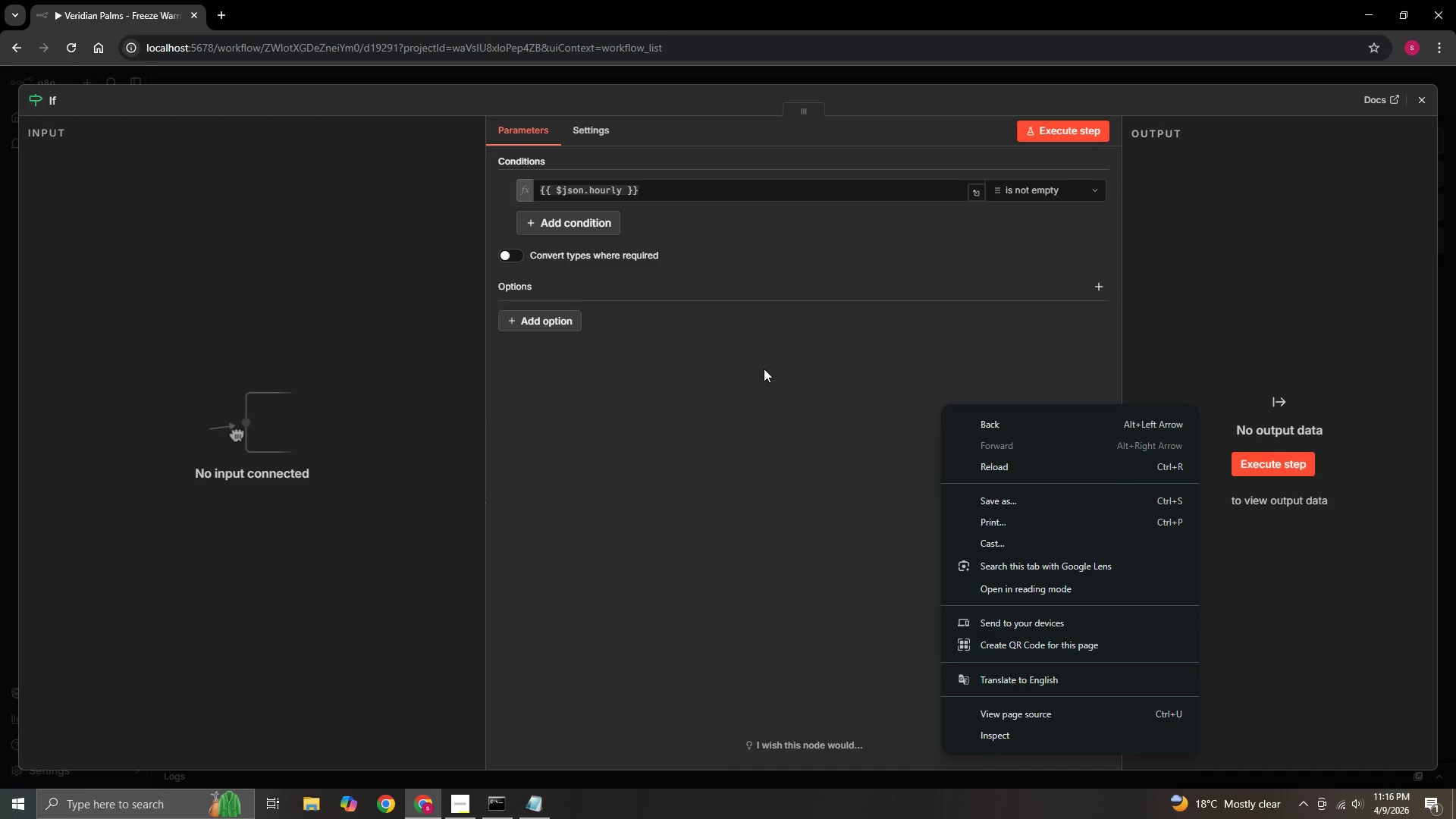 
left_click([789, 428])
 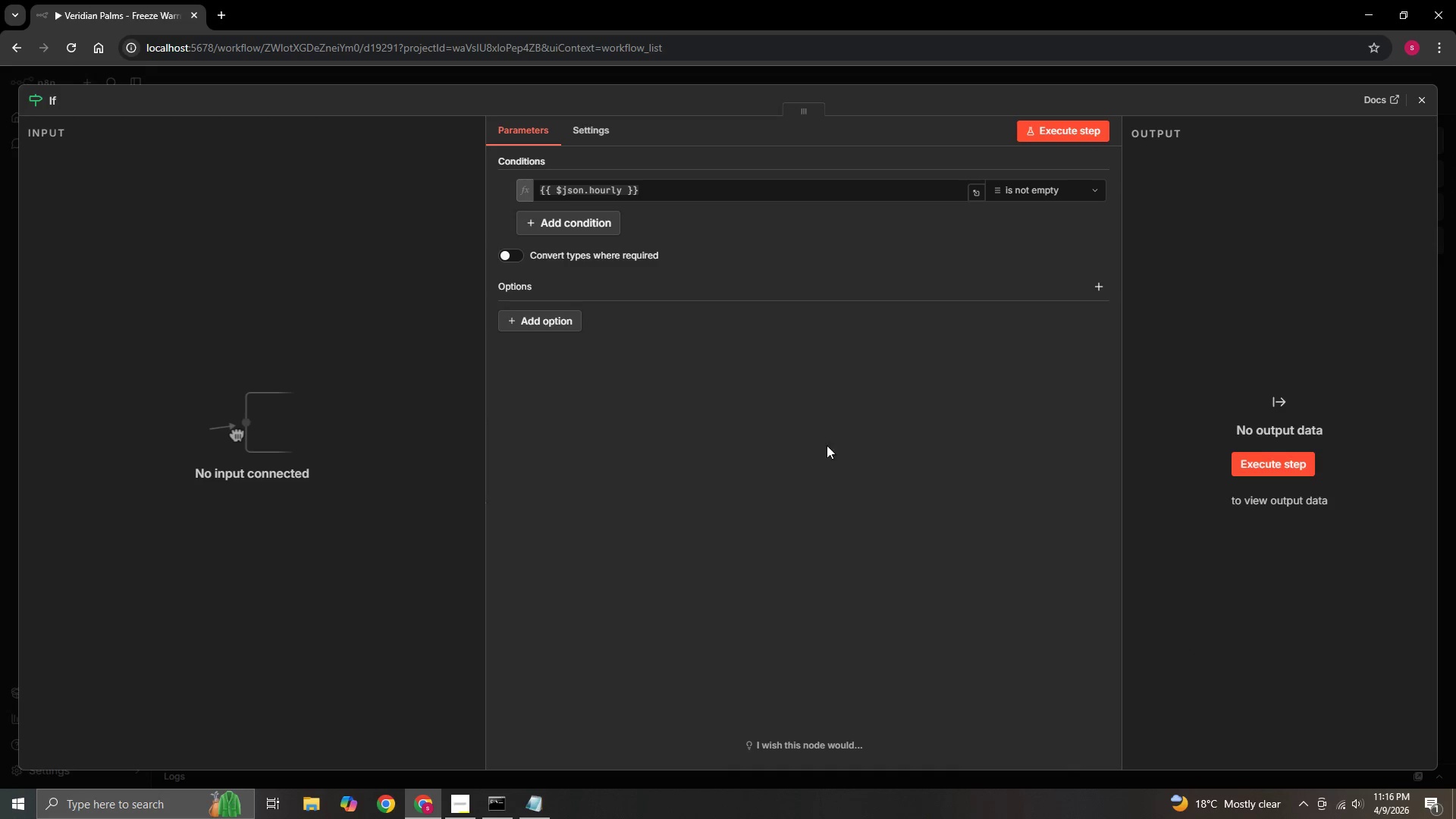 
wait(5.61)
 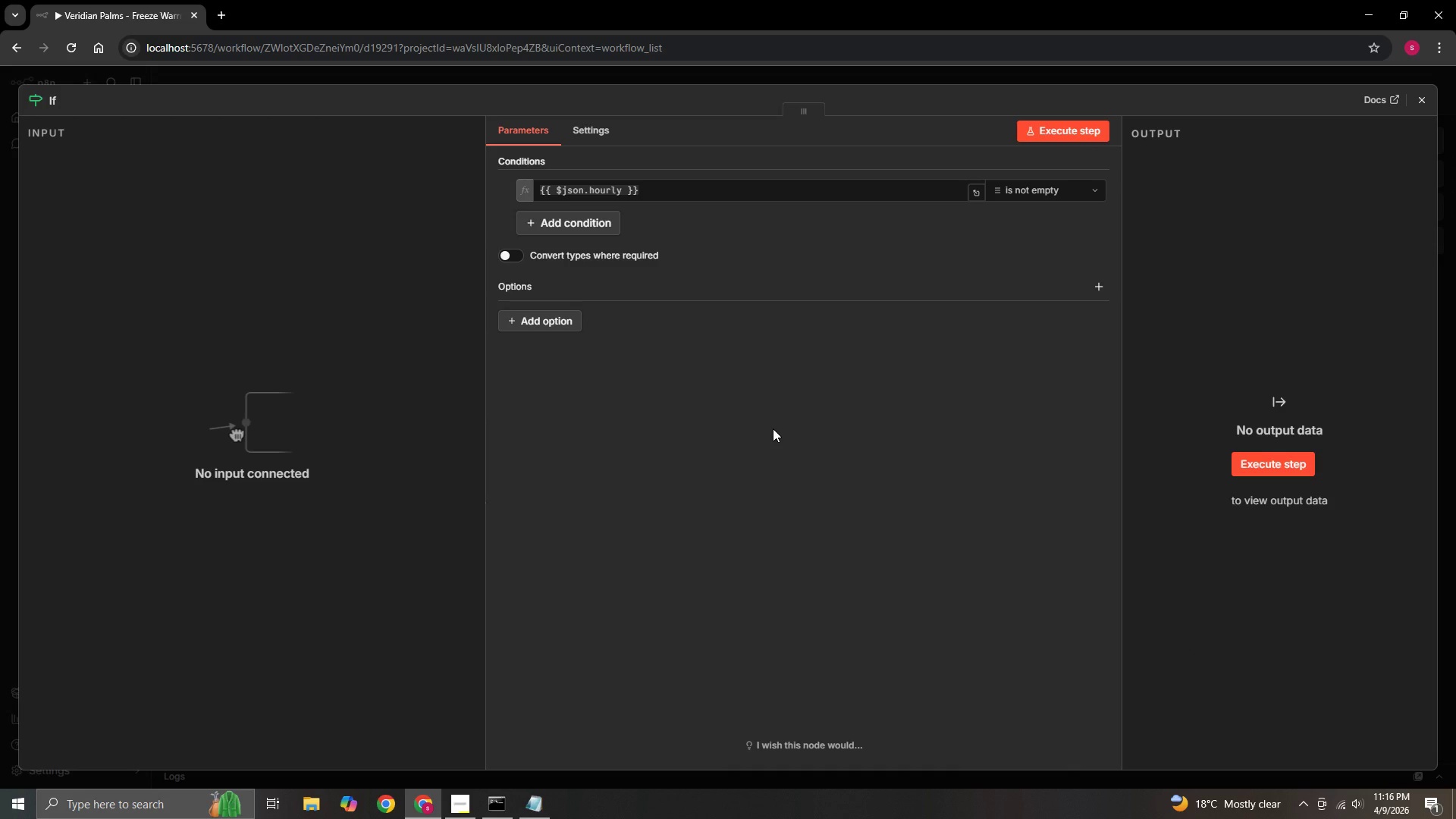 
left_click([1419, 102])
 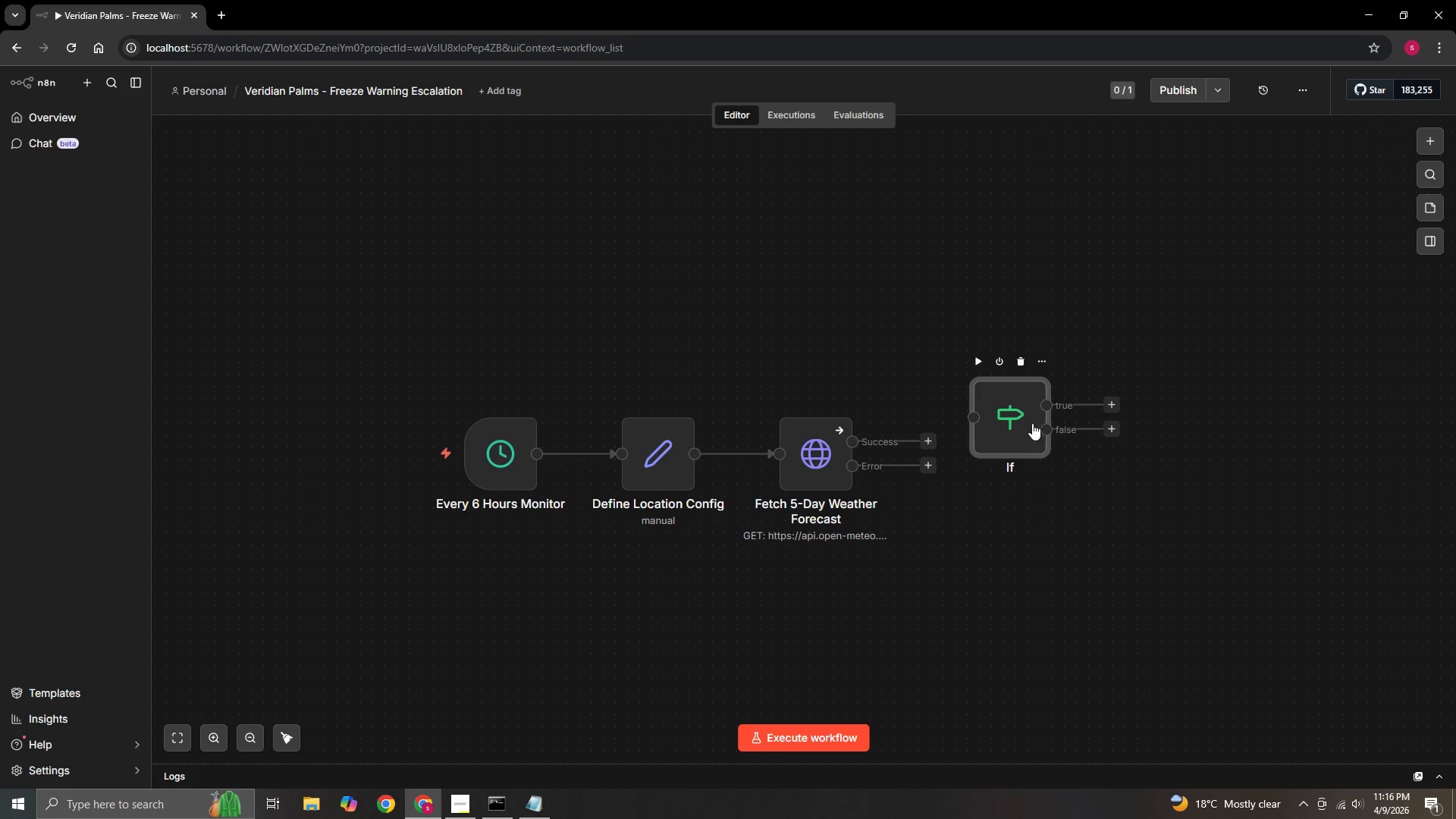 
left_click_drag(start_coordinate=[1014, 412], to_coordinate=[1005, 437])
 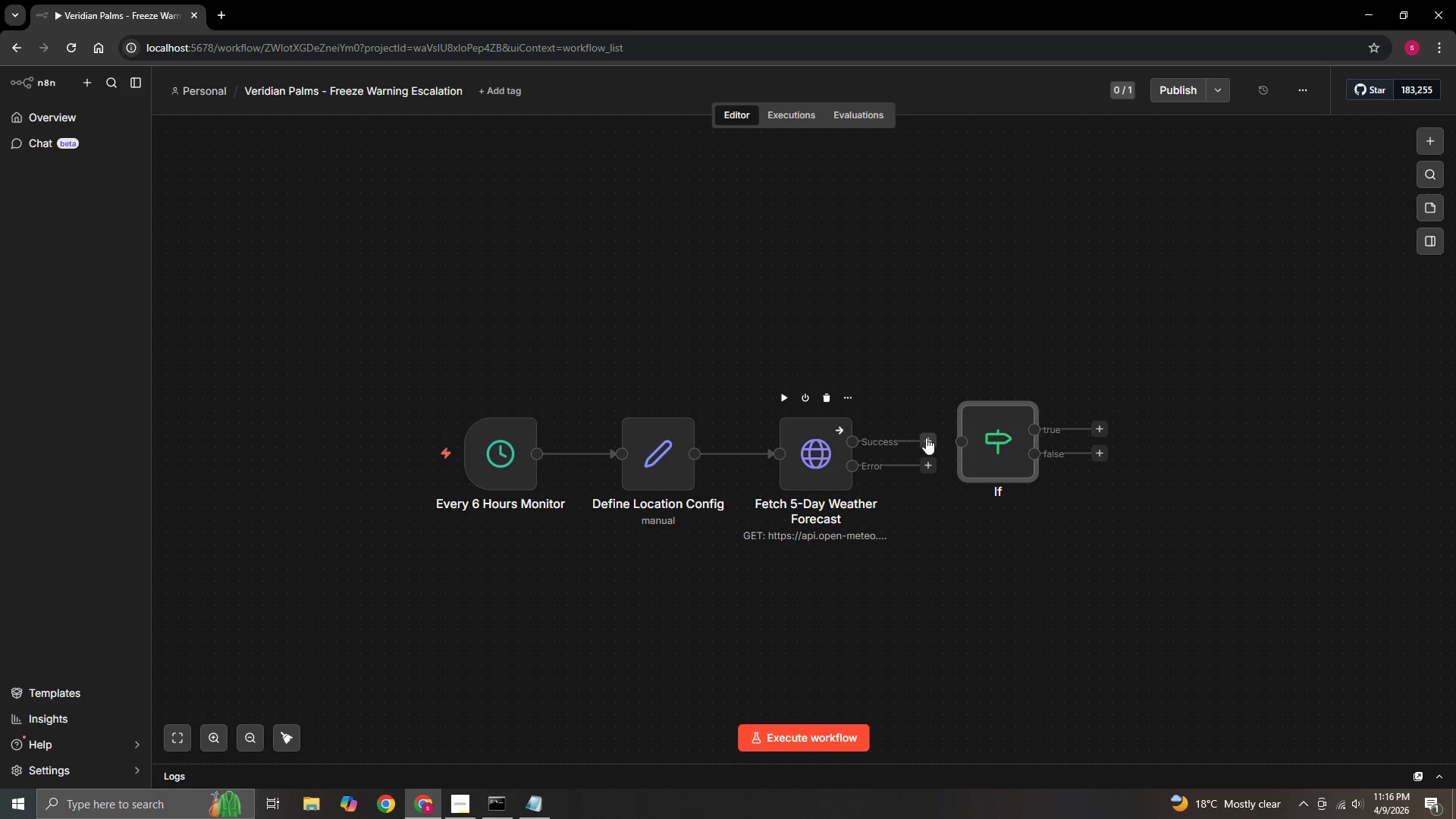 
left_click_drag(start_coordinate=[927, 438], to_coordinate=[959, 443])
 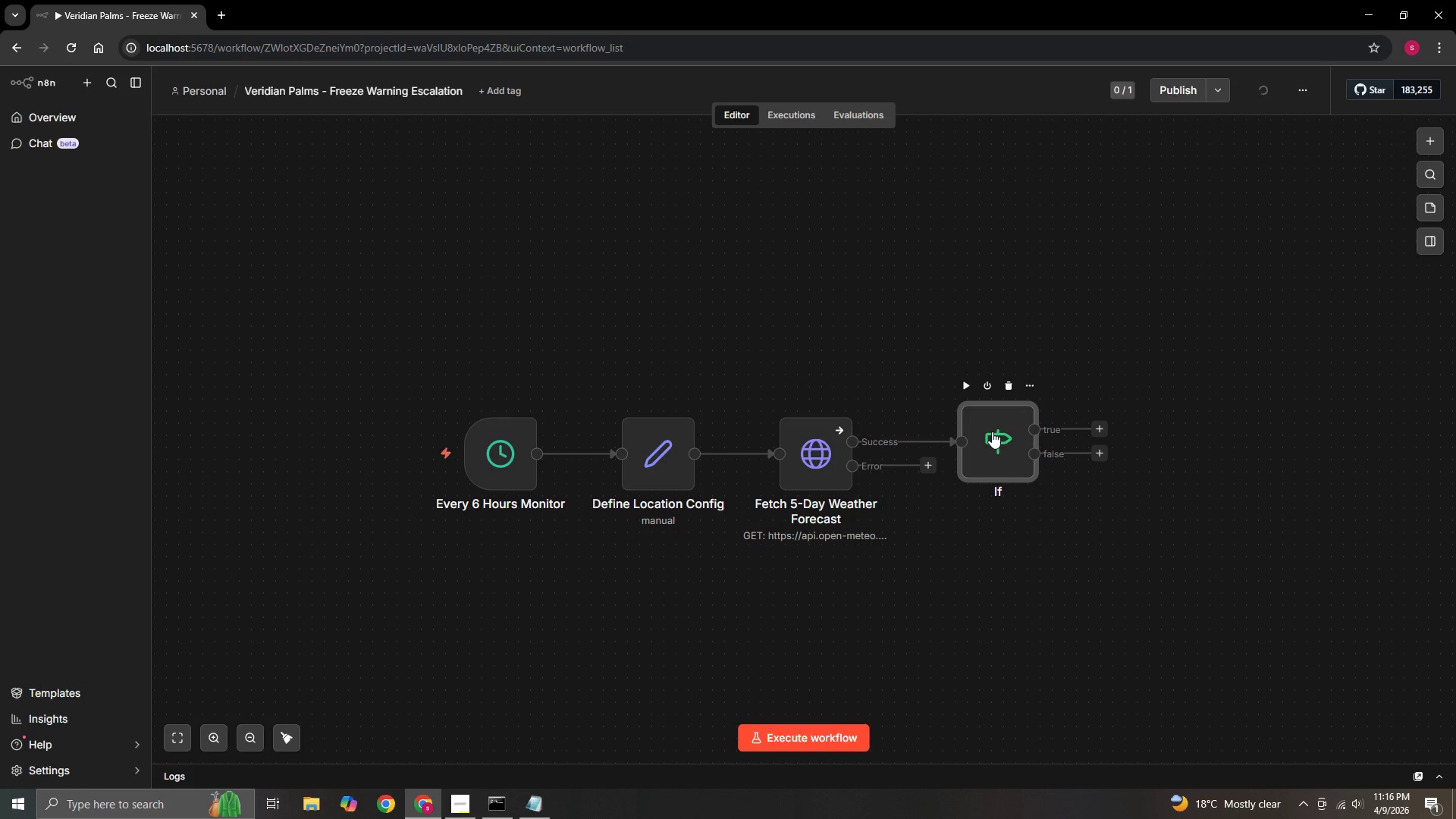 
left_click_drag(start_coordinate=[992, 431], to_coordinate=[996, 445])
 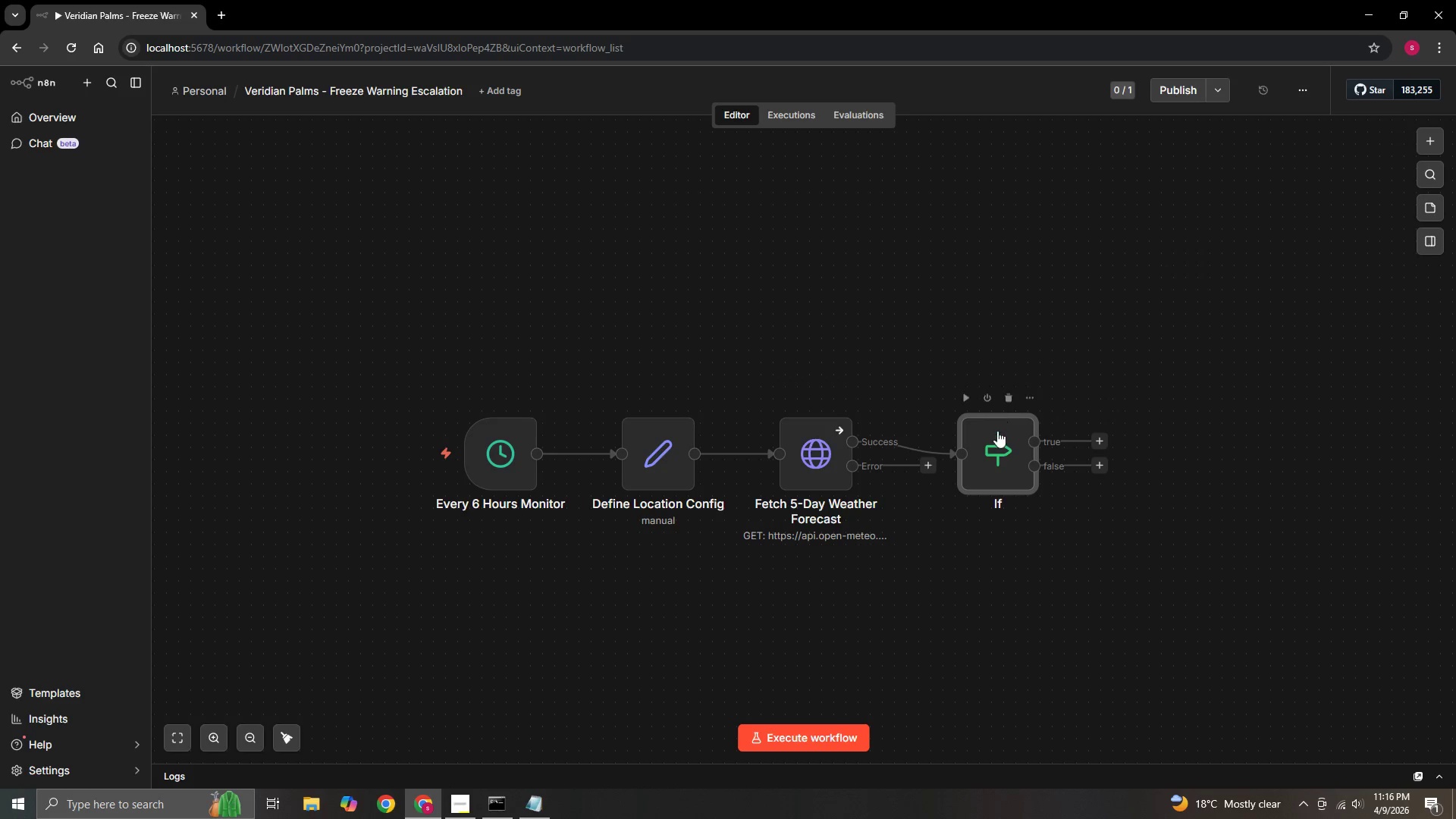 
left_click_drag(start_coordinate=[984, 448], to_coordinate=[997, 438])
 